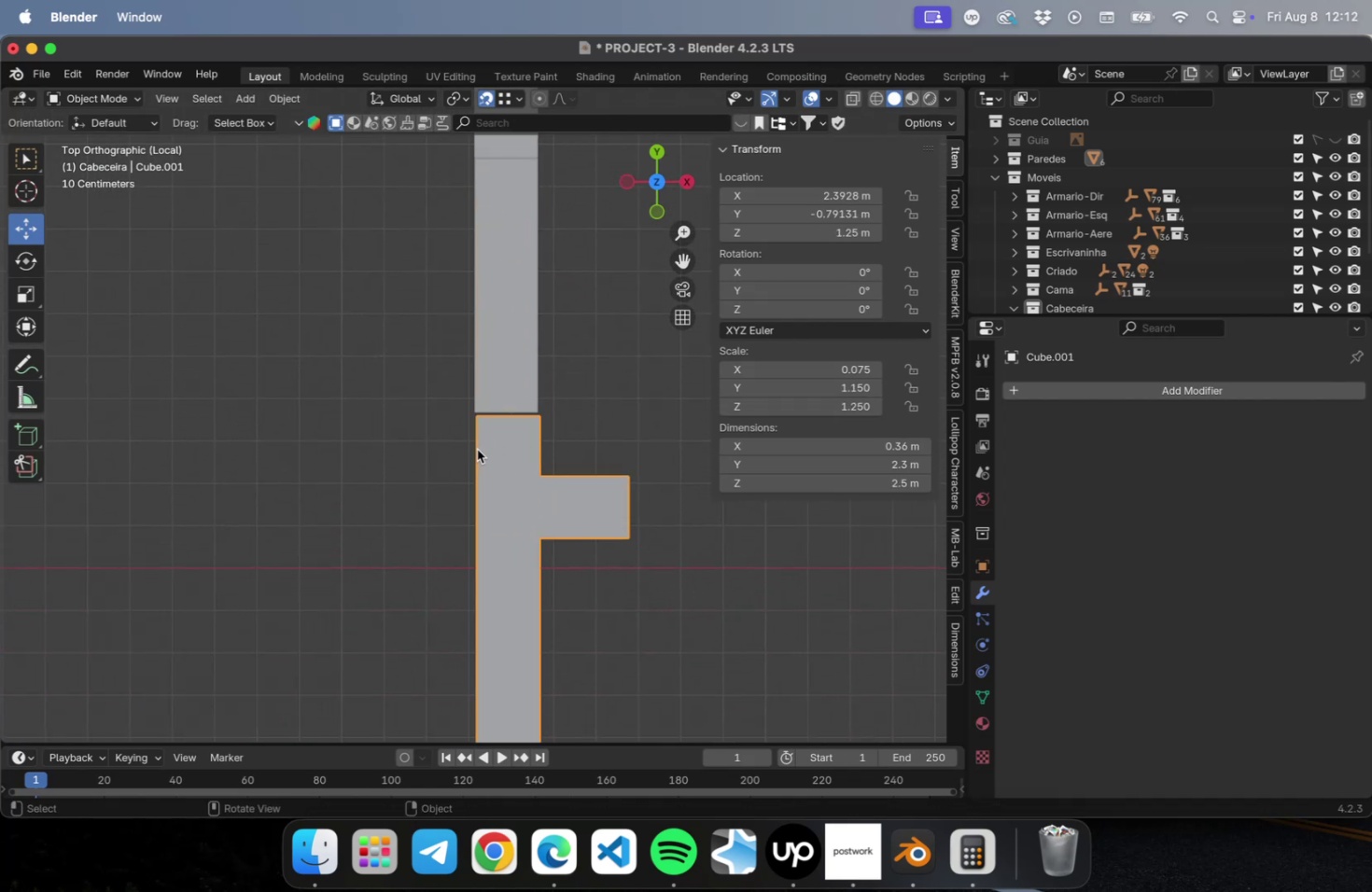 
scroll: coordinate [477, 451], scroll_direction: up, amount: 47.0
 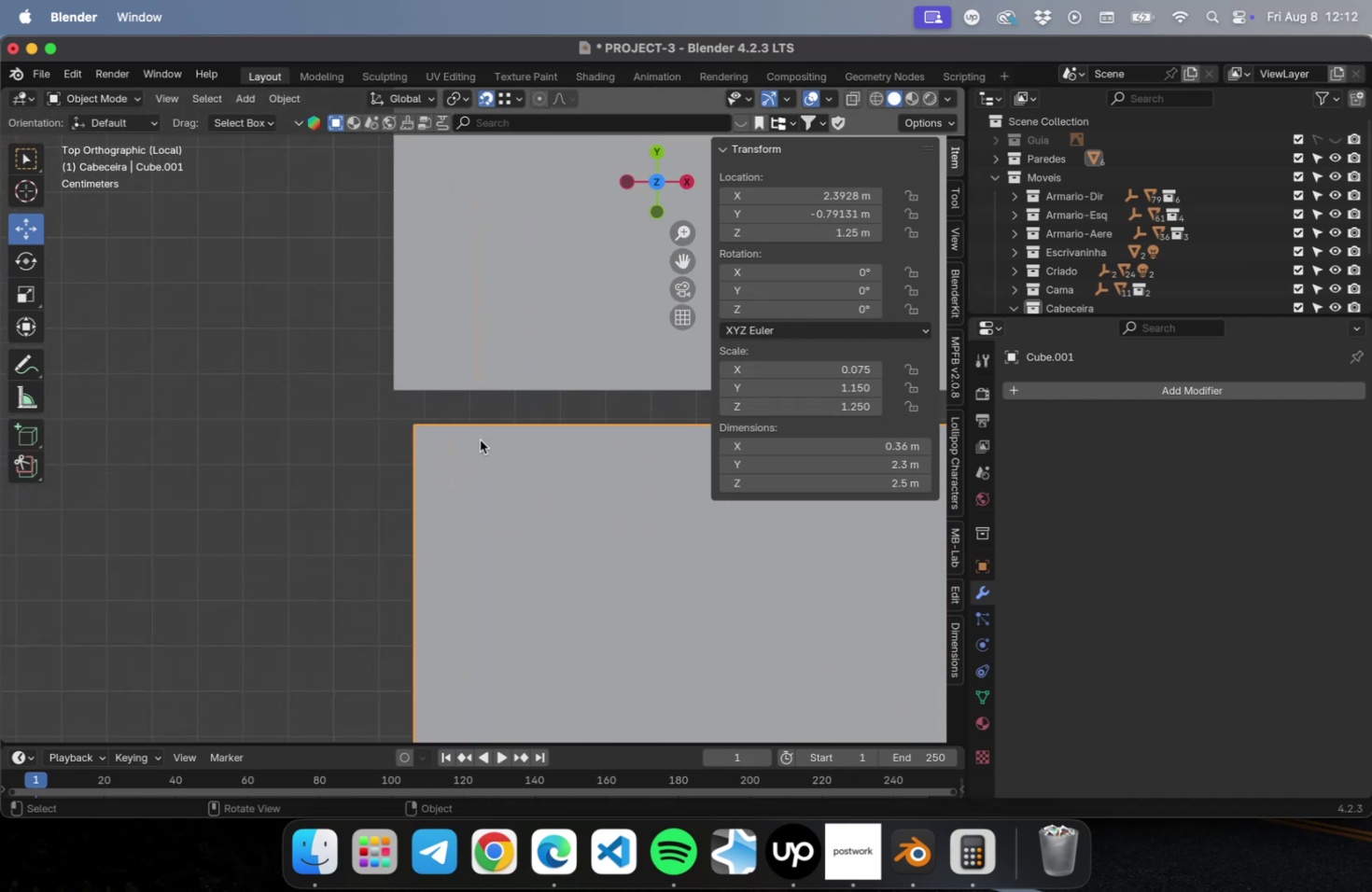 
key(G)
 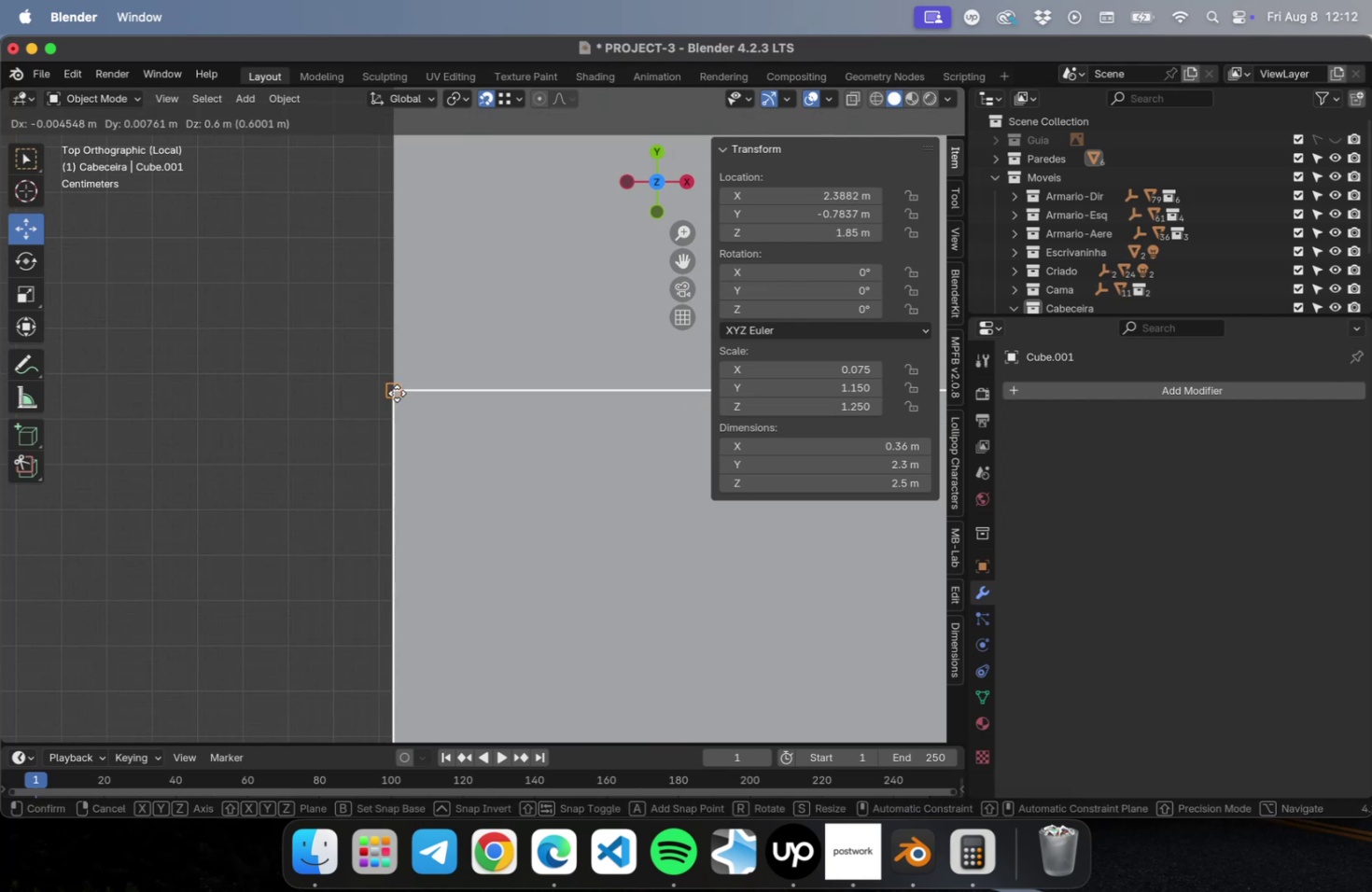 
left_click([397, 392])
 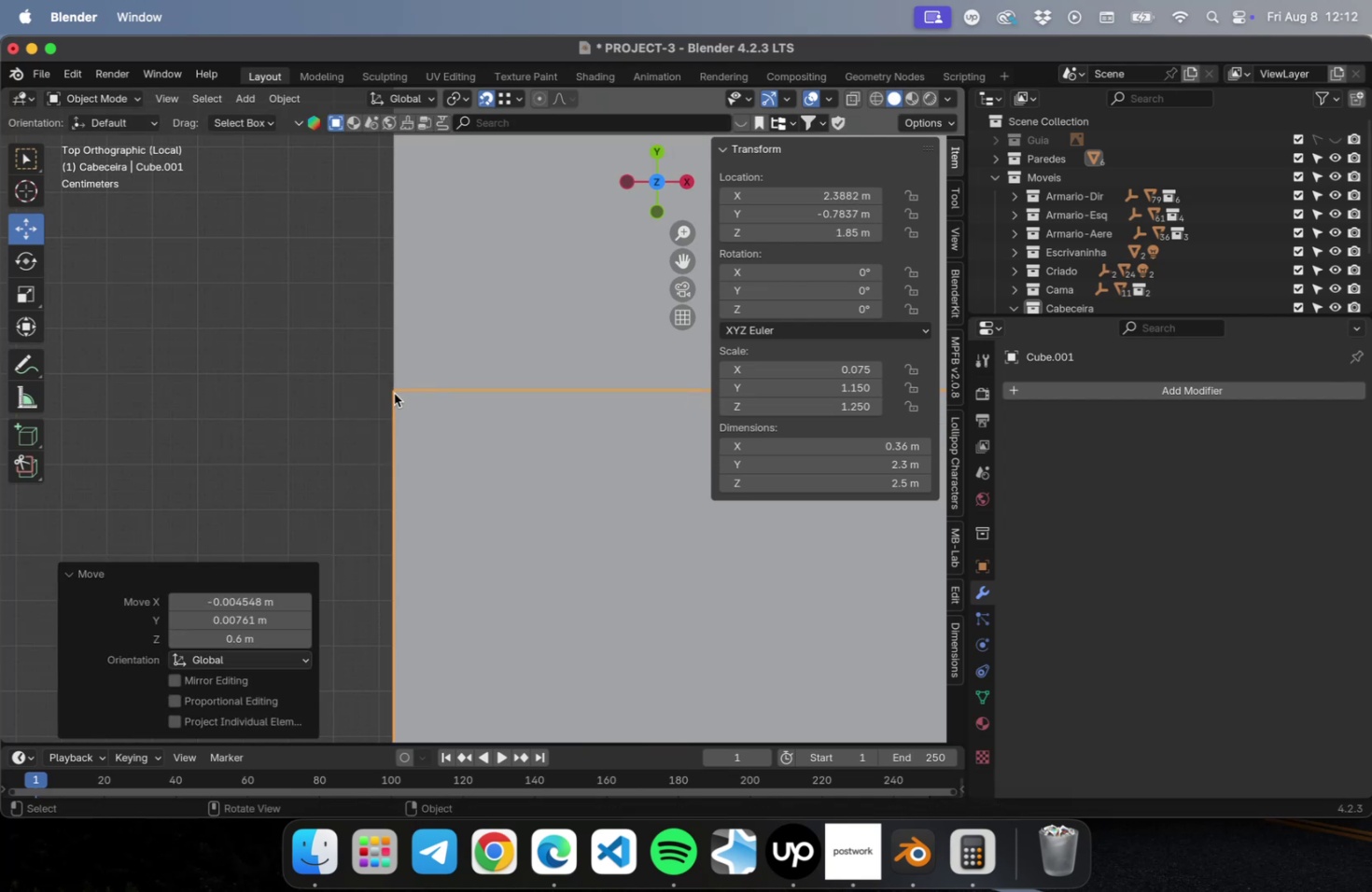 
scroll: coordinate [384, 415], scroll_direction: down, amount: 54.0
 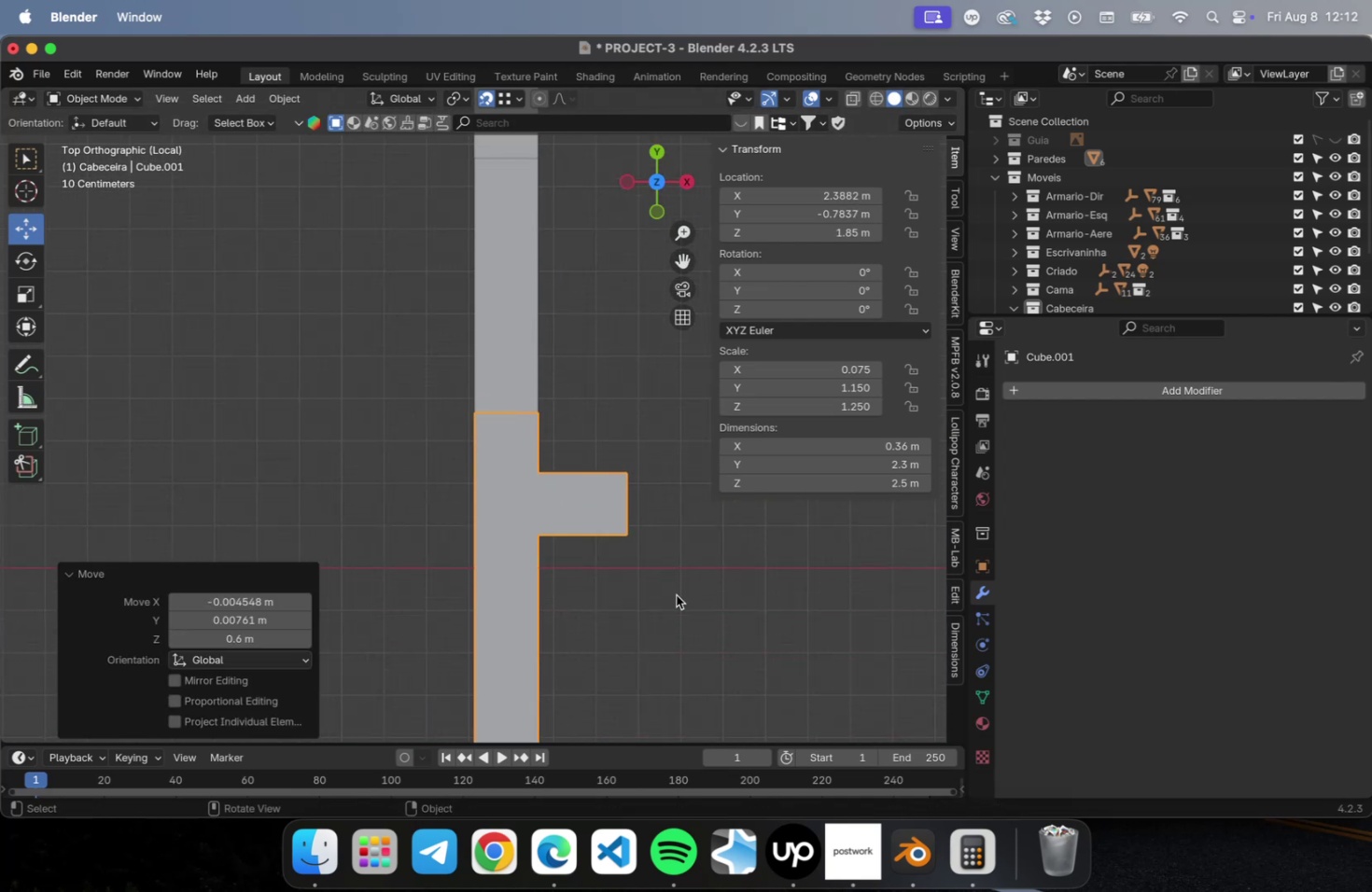 
left_click([676, 594])
 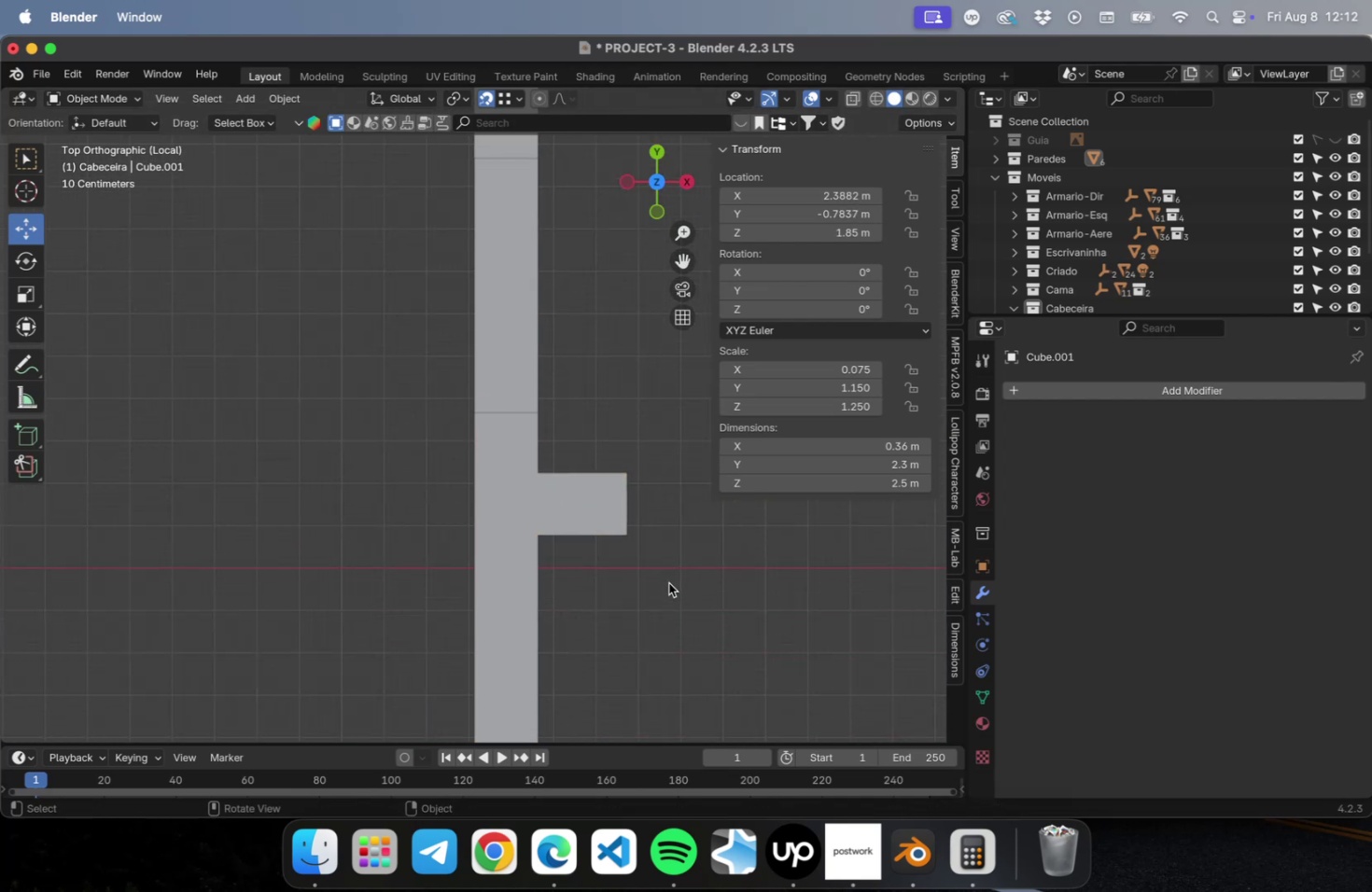 
scroll: coordinate [658, 577], scroll_direction: down, amount: 29.0
 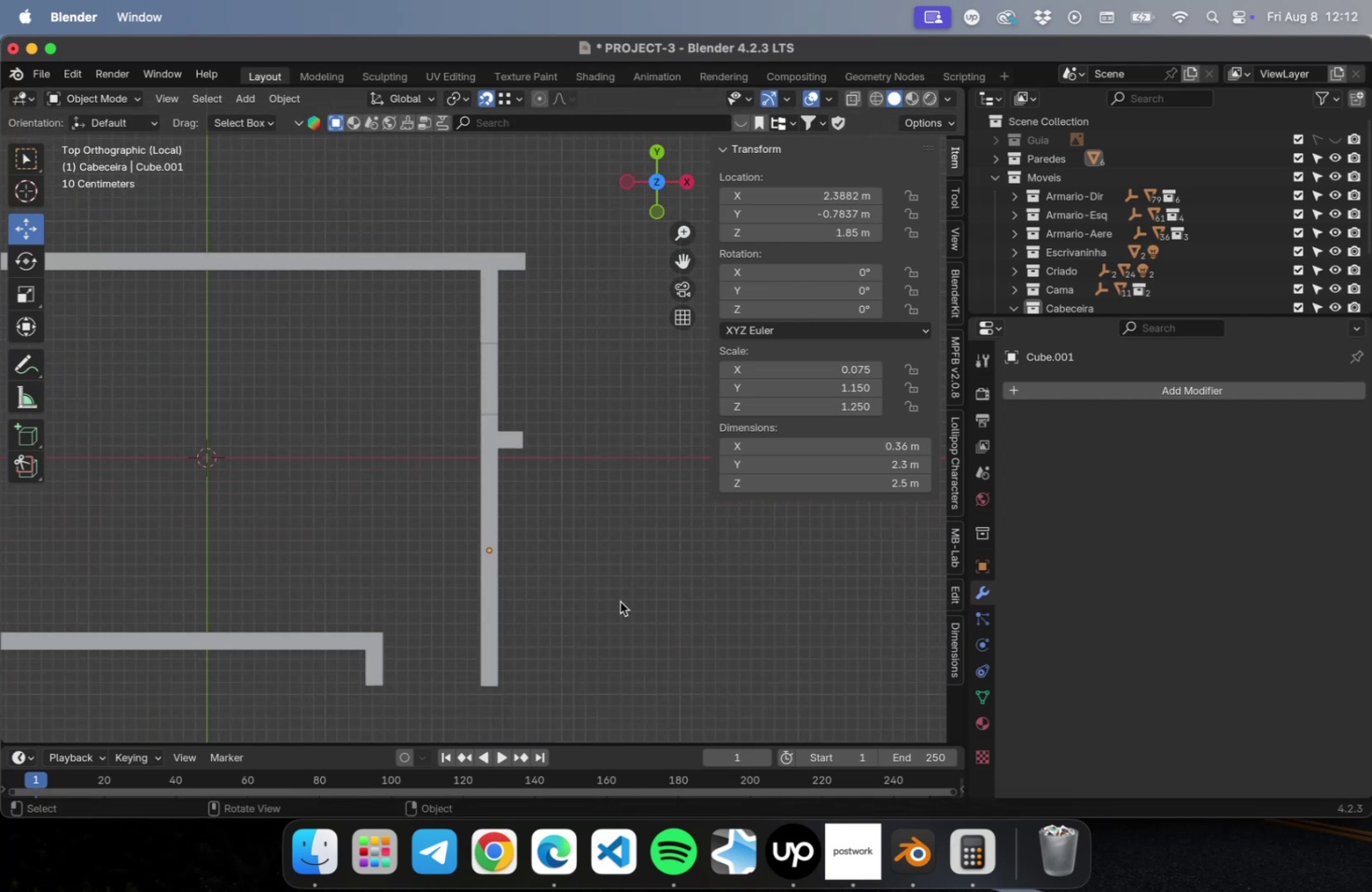 
key(Meta+S)
 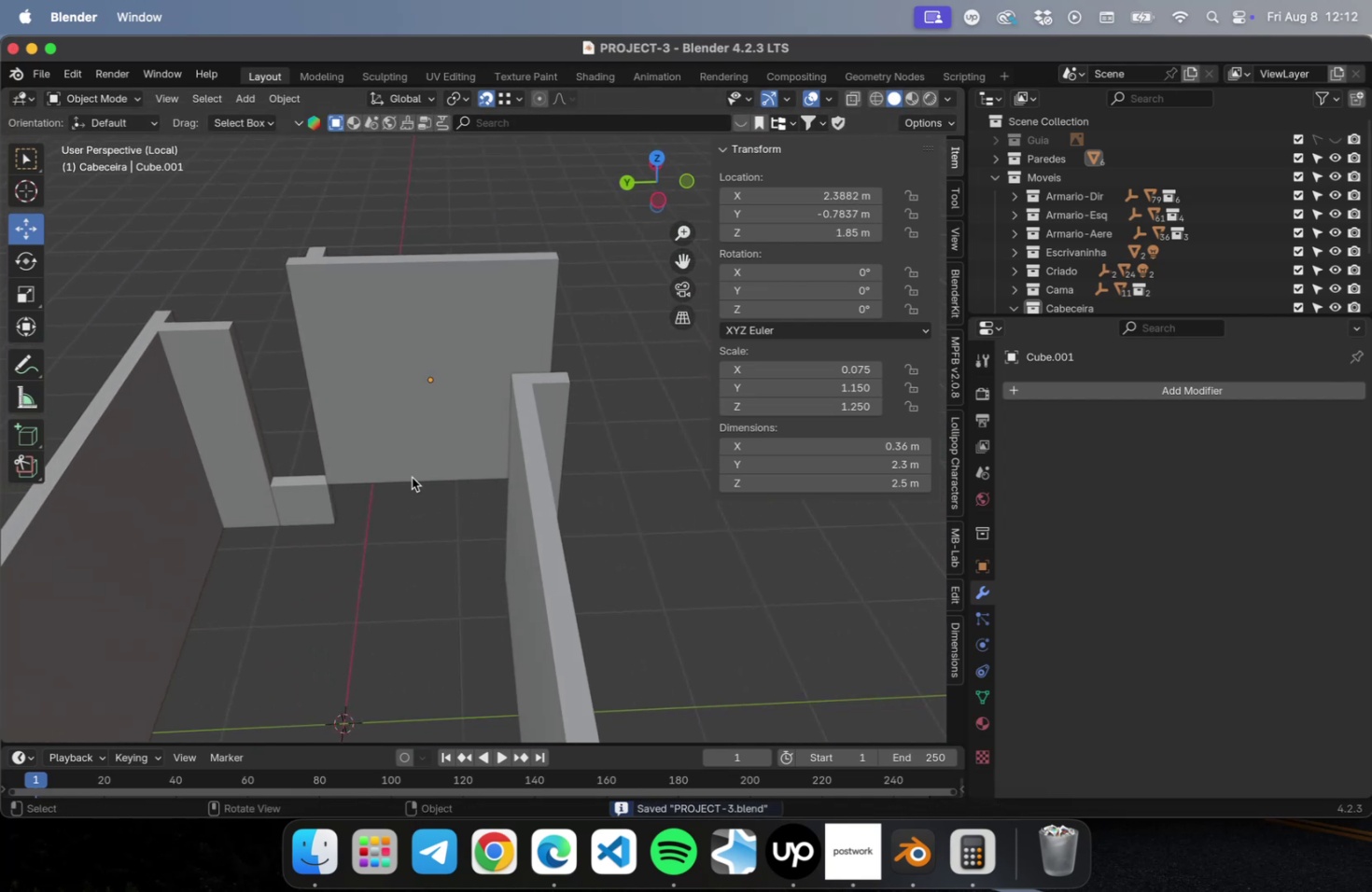 
key(Meta+CommandLeft)
 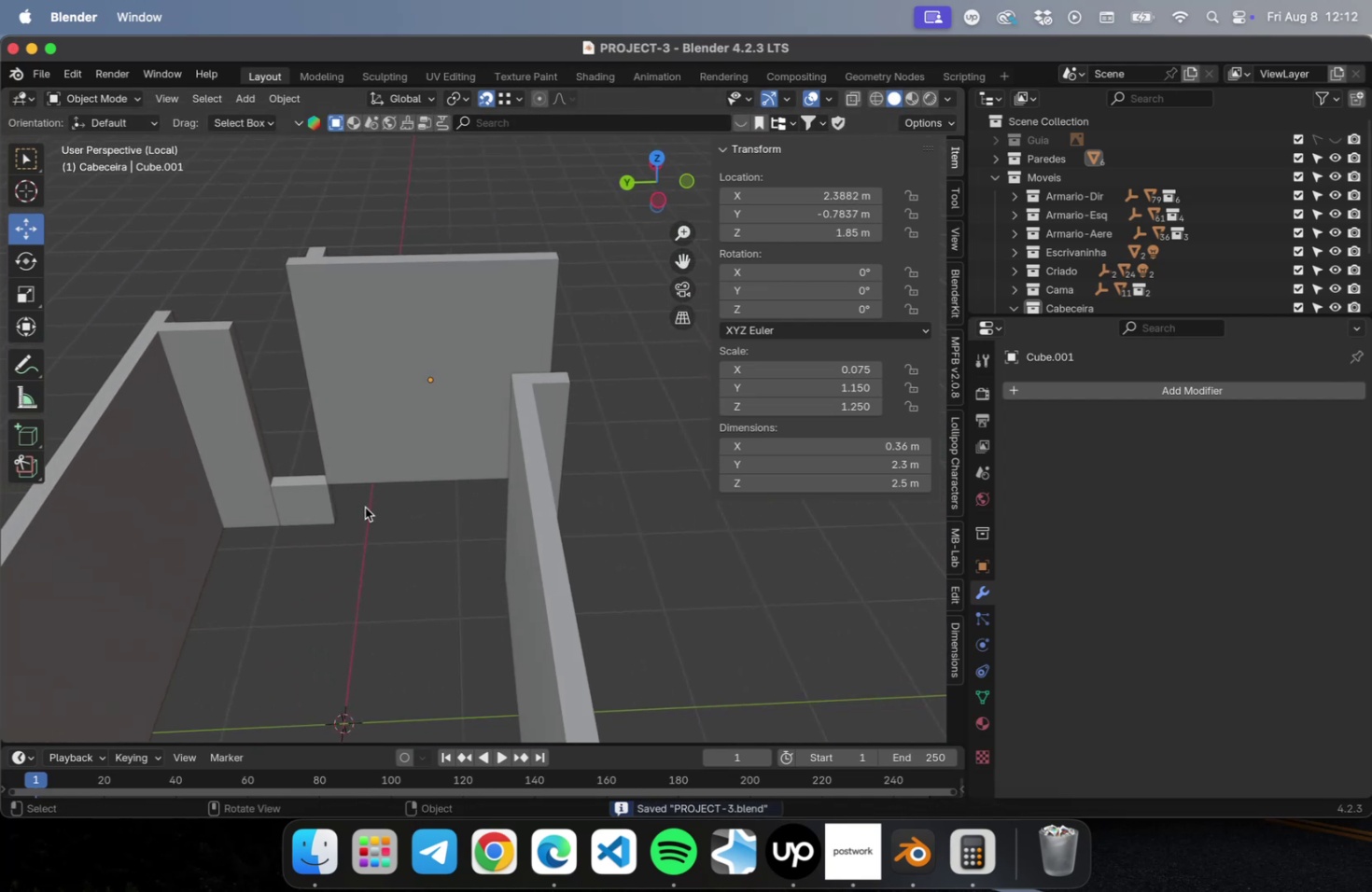 
key(Meta+Z)
 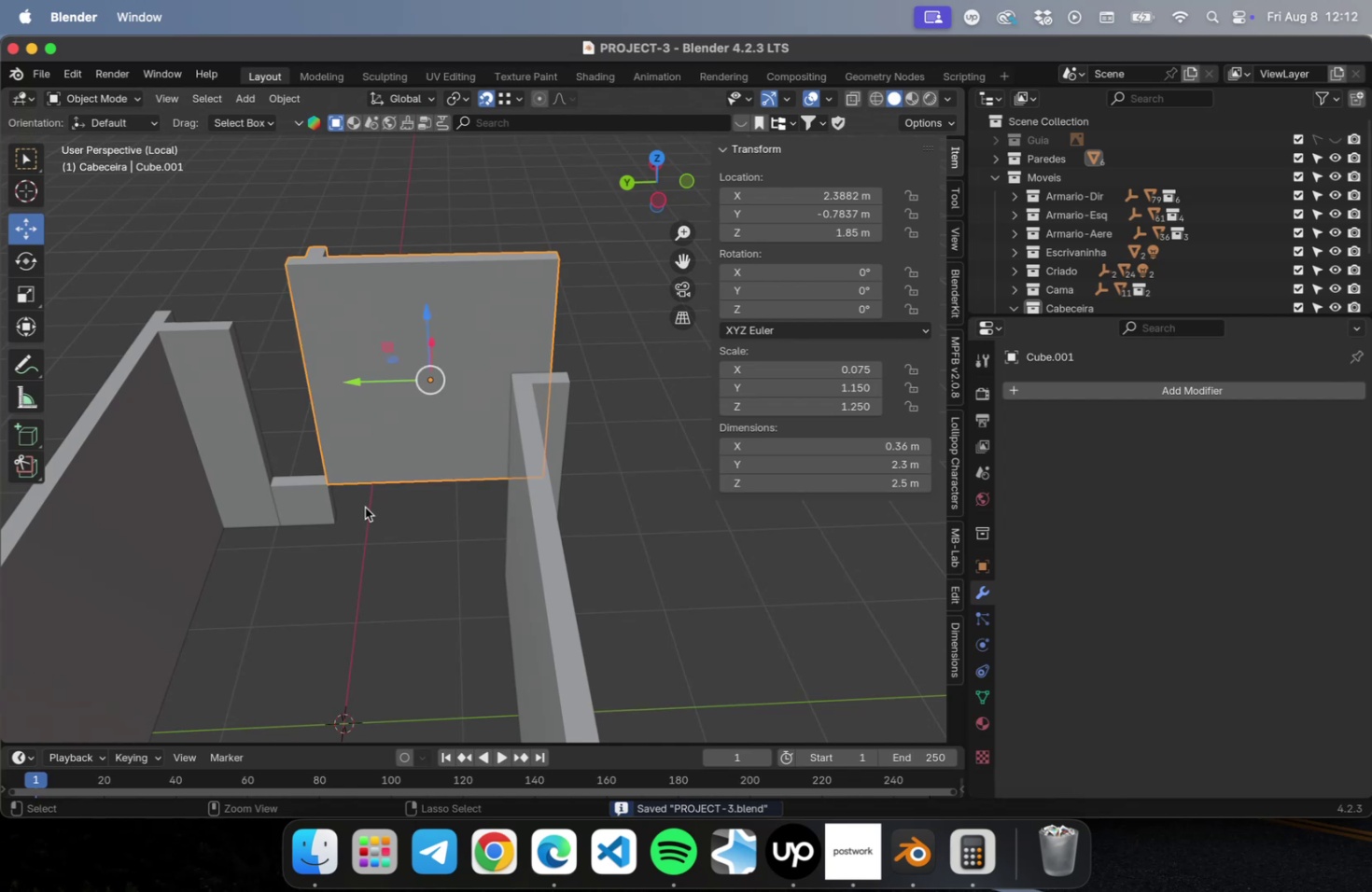 
key(Meta+Z)
 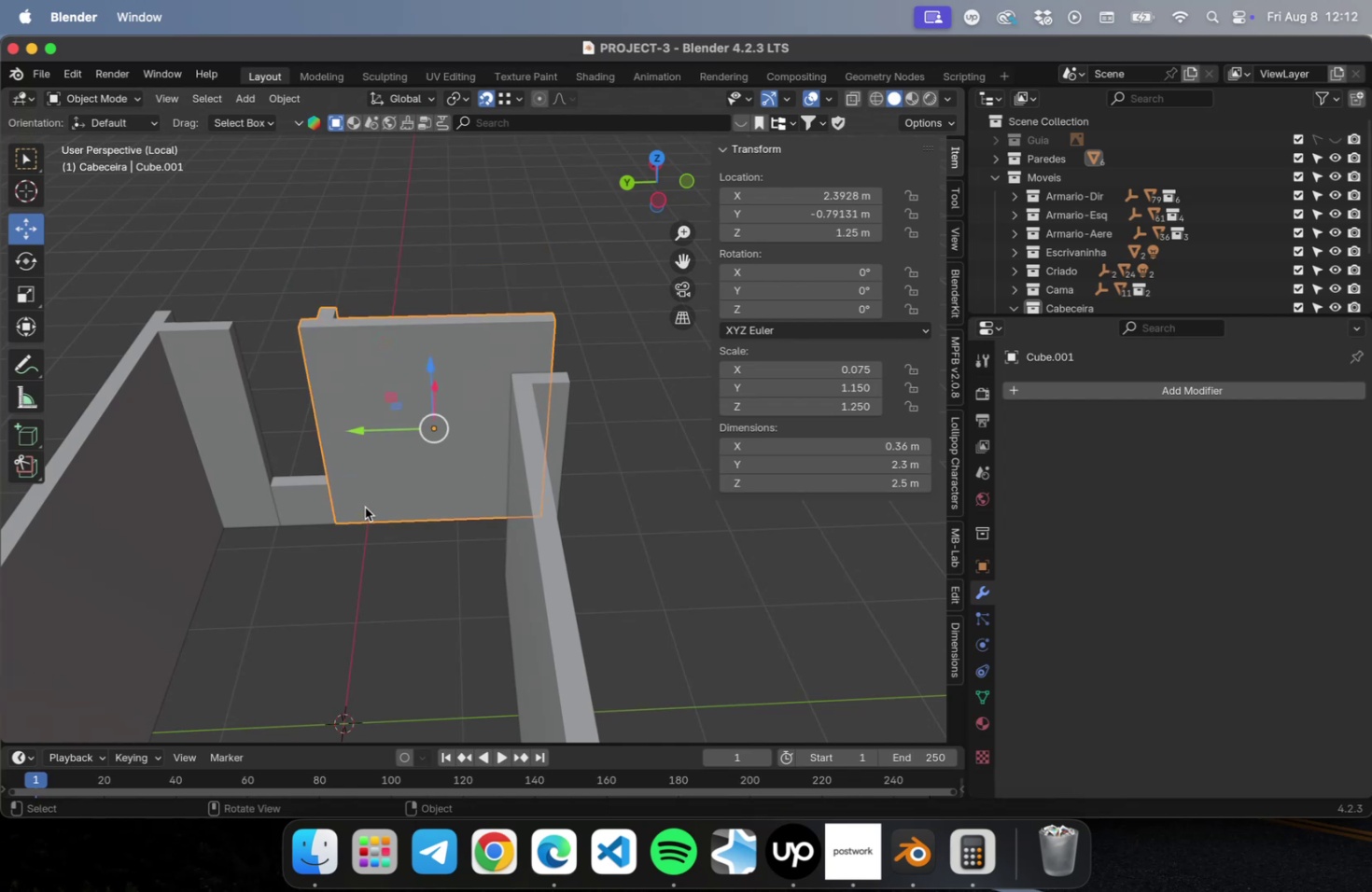 
key(NumLock)
 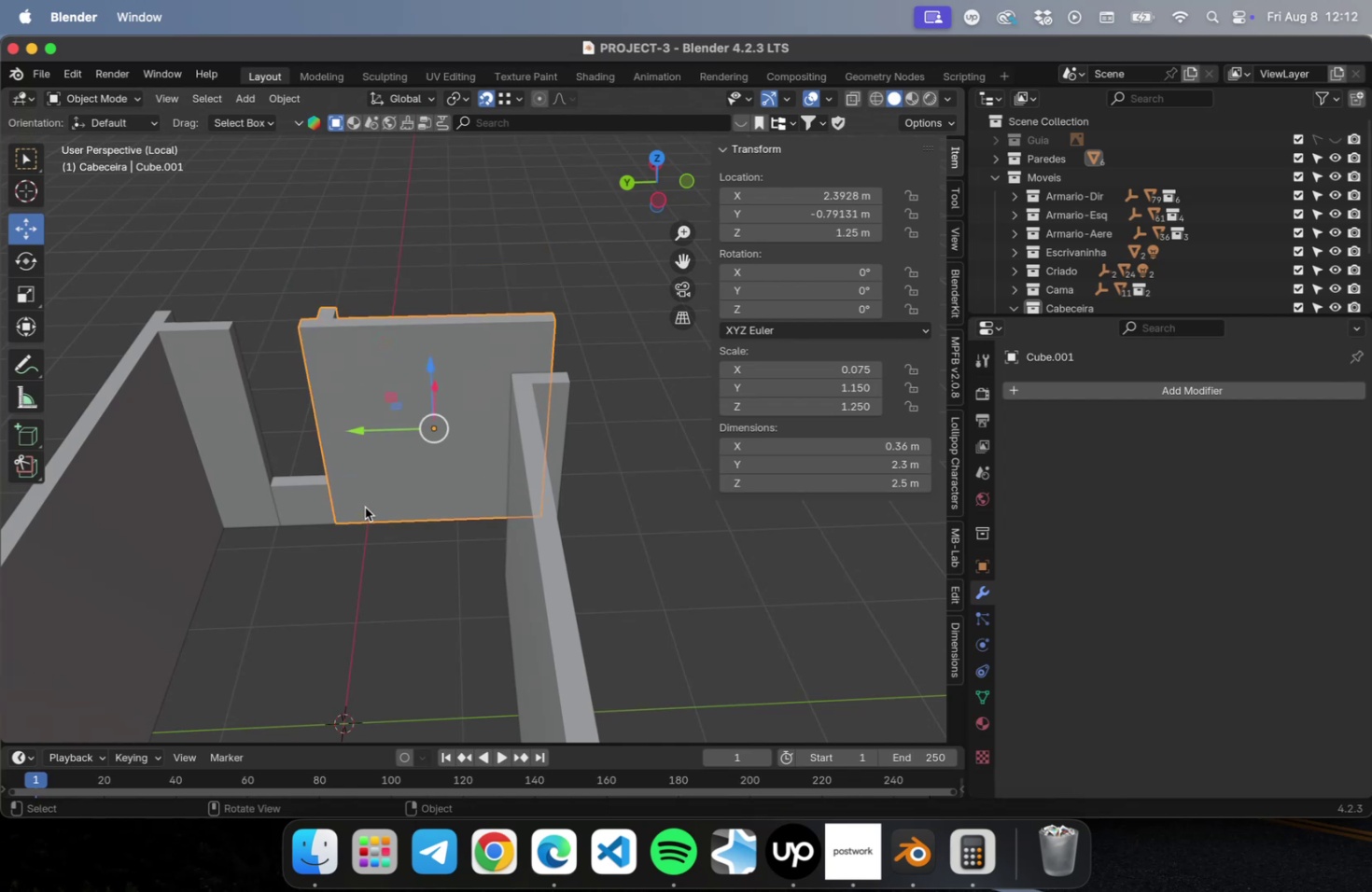 
key(Numpad7)
 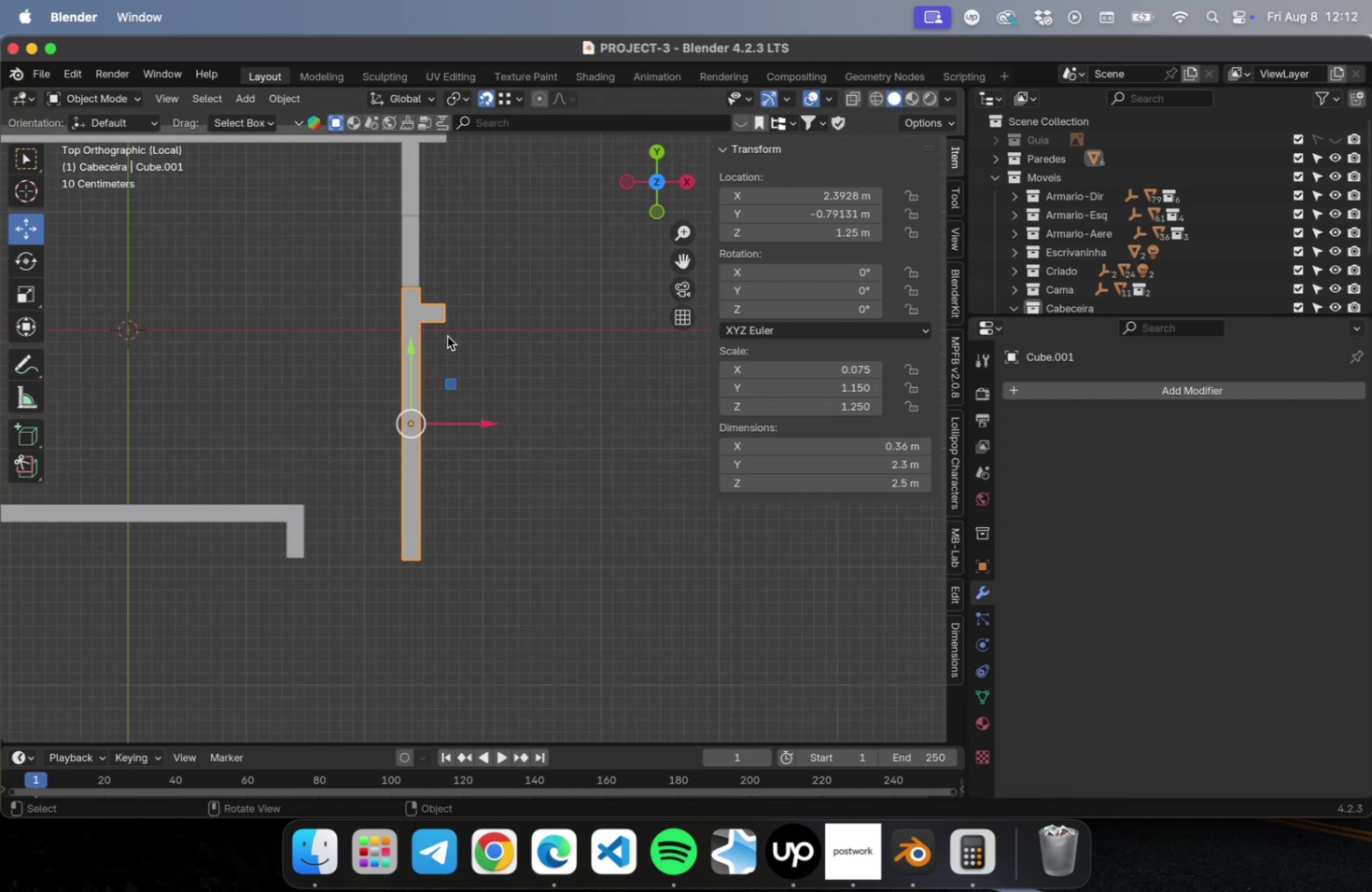 
left_click_drag(start_coordinate=[448, 373], to_coordinate=[446, 398])
 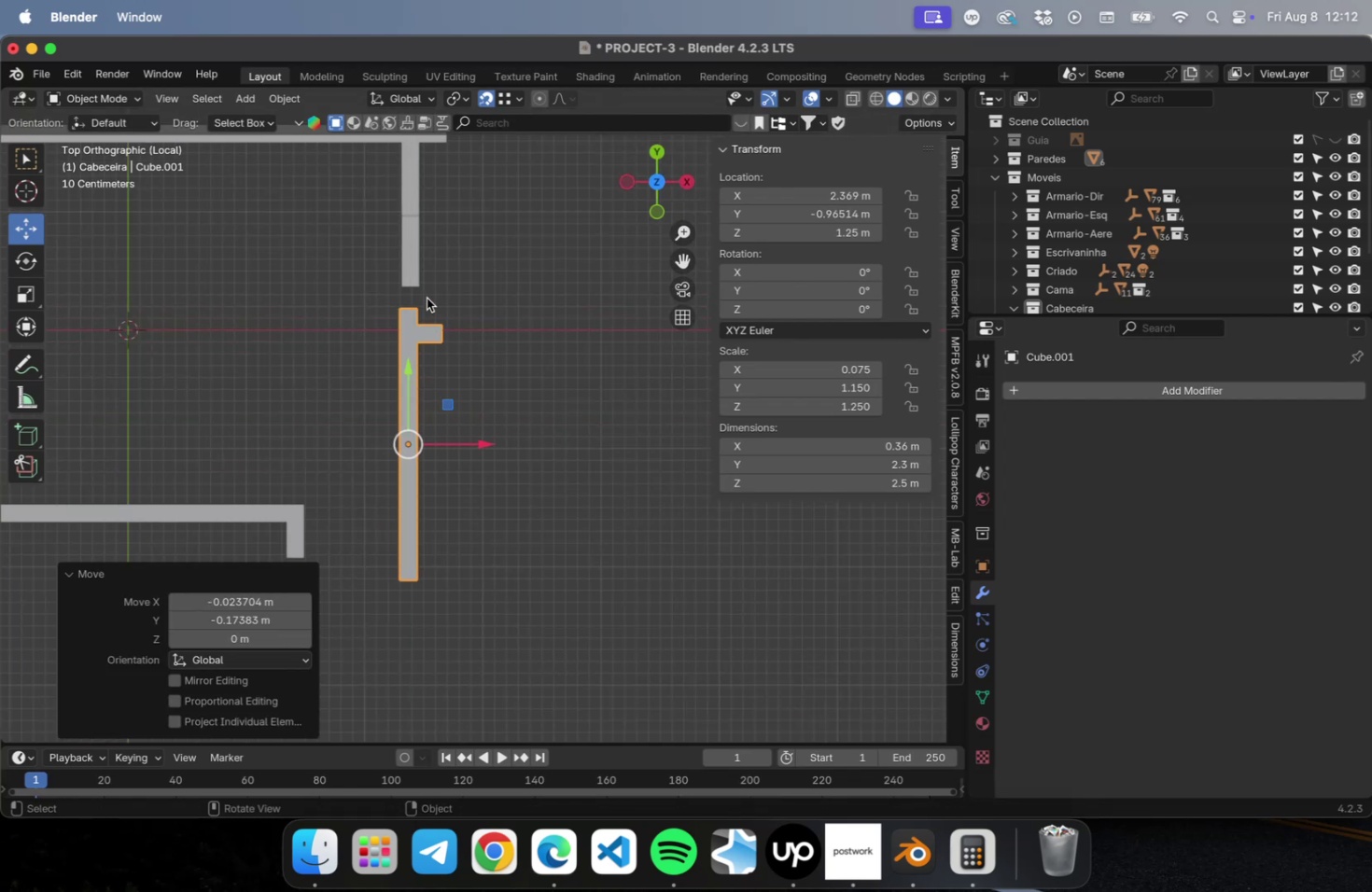 
scroll: coordinate [422, 287], scroll_direction: up, amount: 29.0
 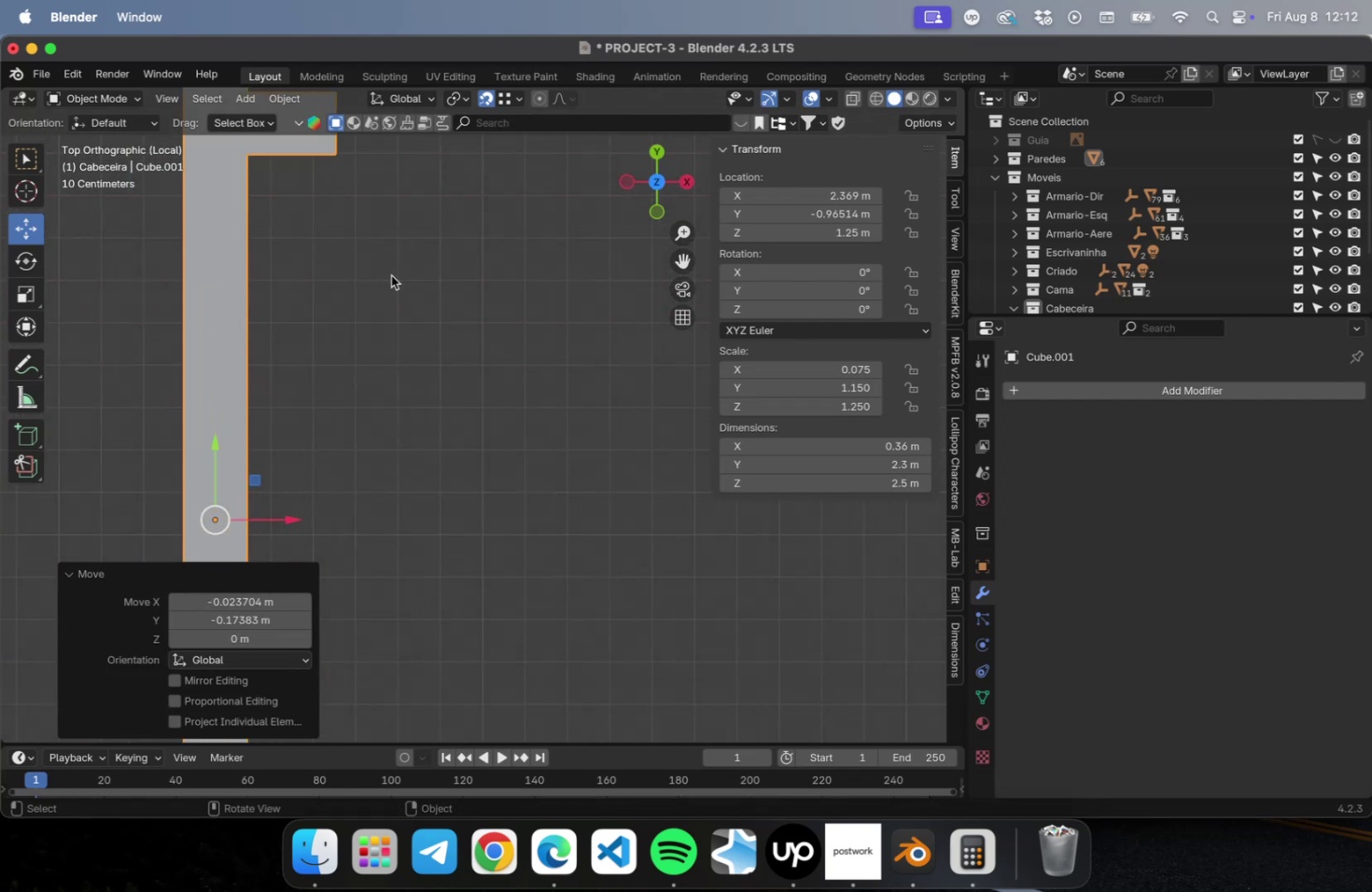 
hold_key(key=ShiftLeft, duration=0.54)
 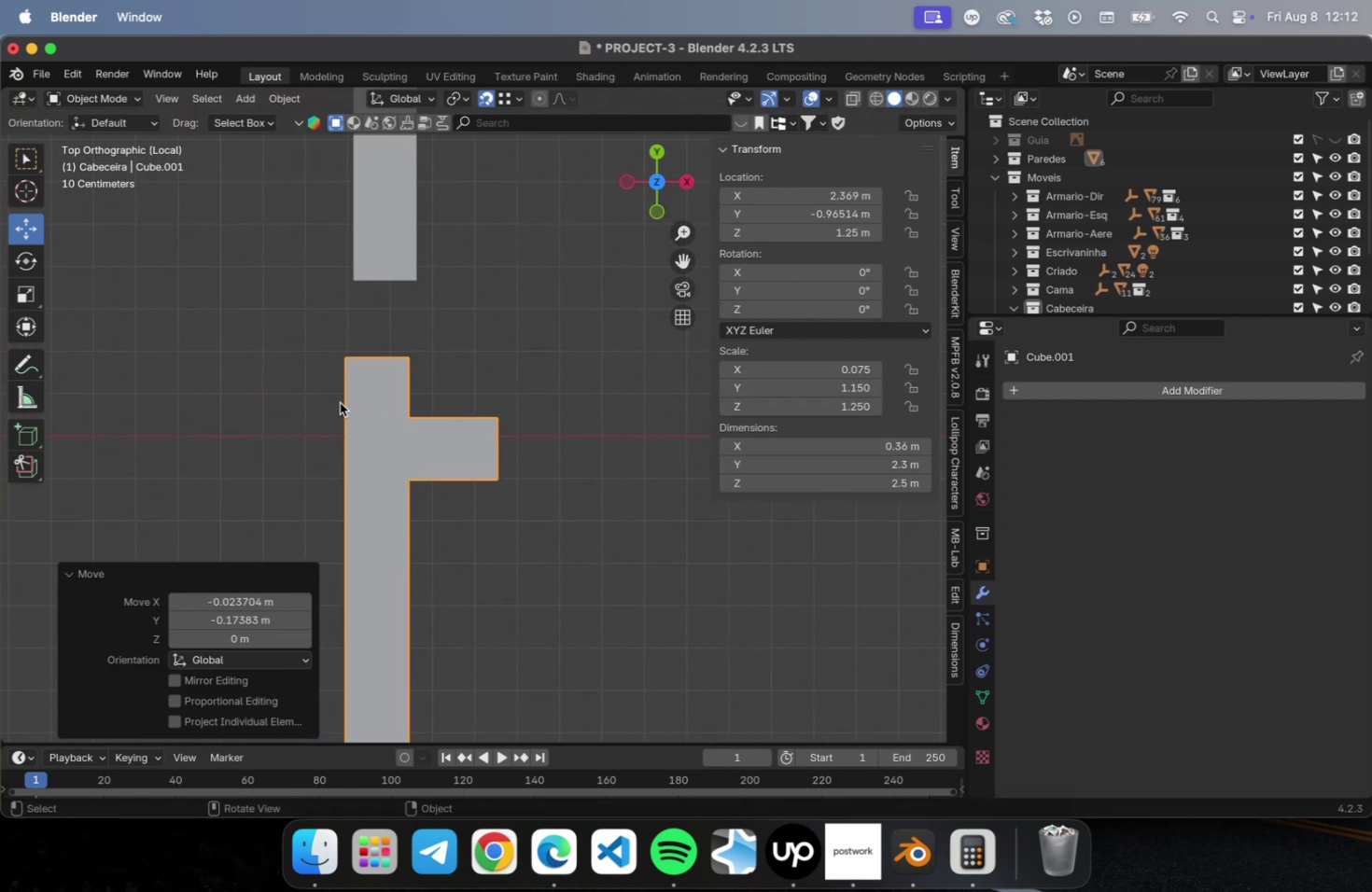 
scroll: coordinate [333, 334], scroll_direction: up, amount: 21.0
 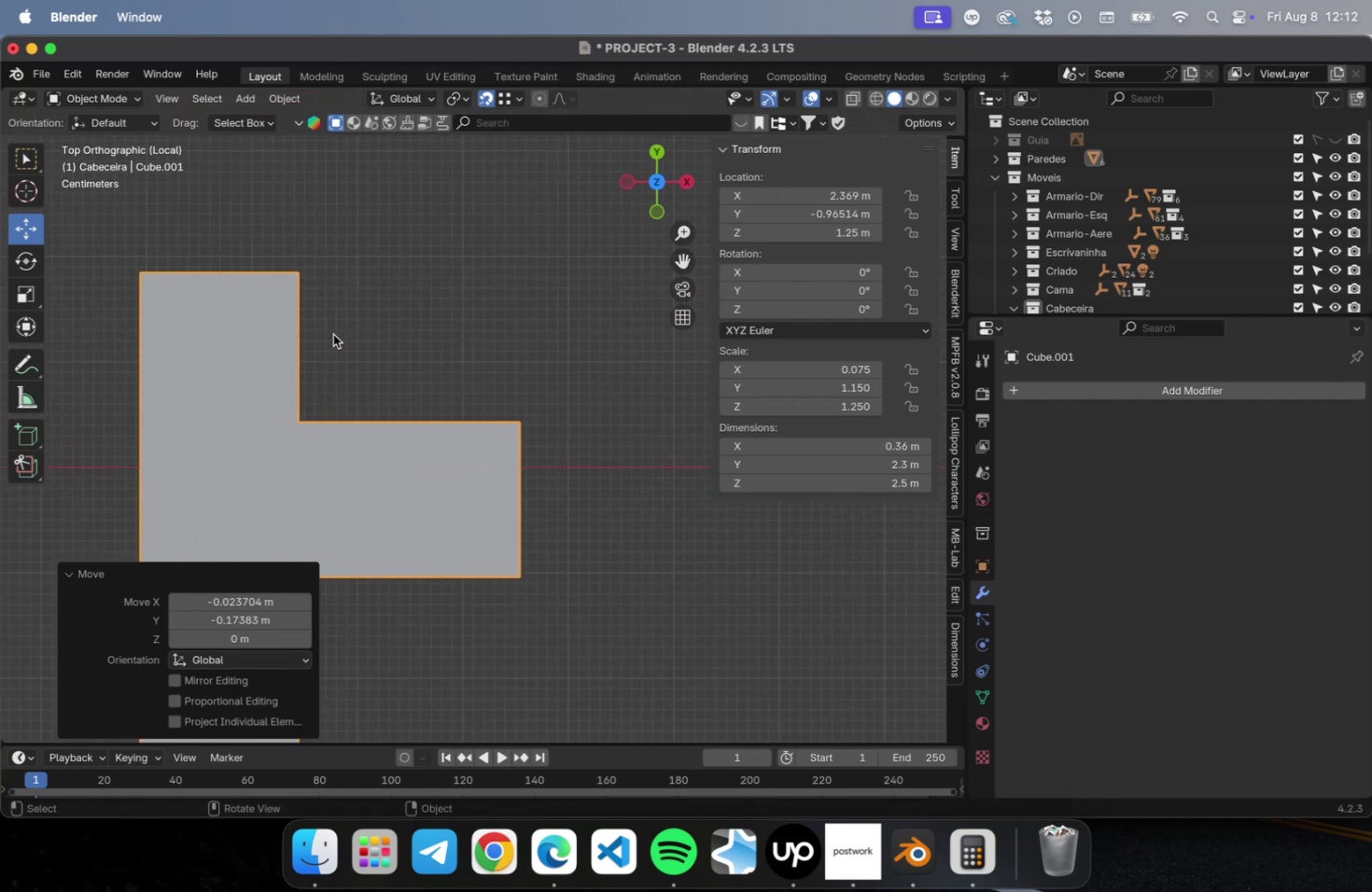 
hold_key(key=ShiftLeft, duration=0.96)
 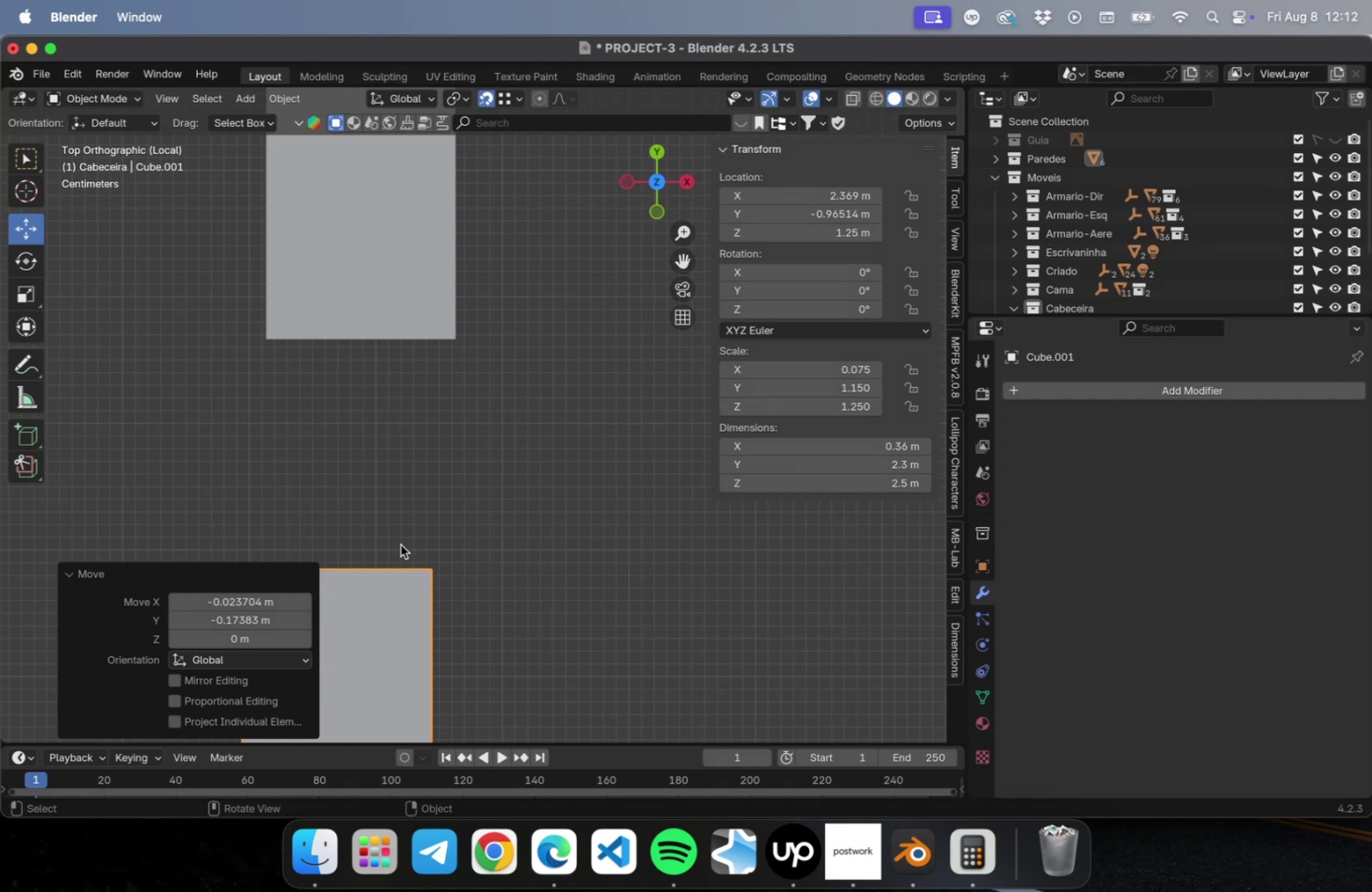 
wait(6.03)
 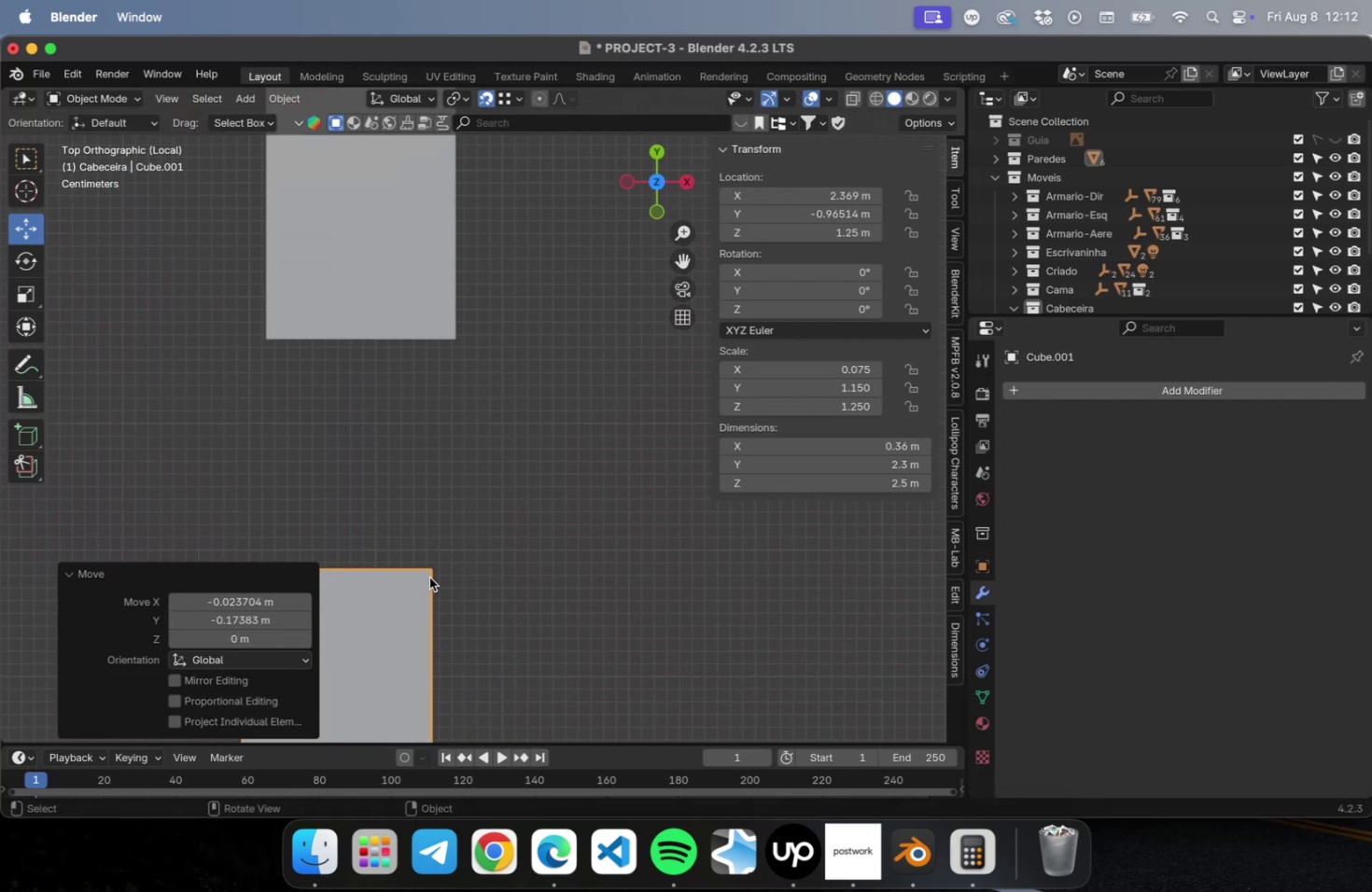 
type(gx)
 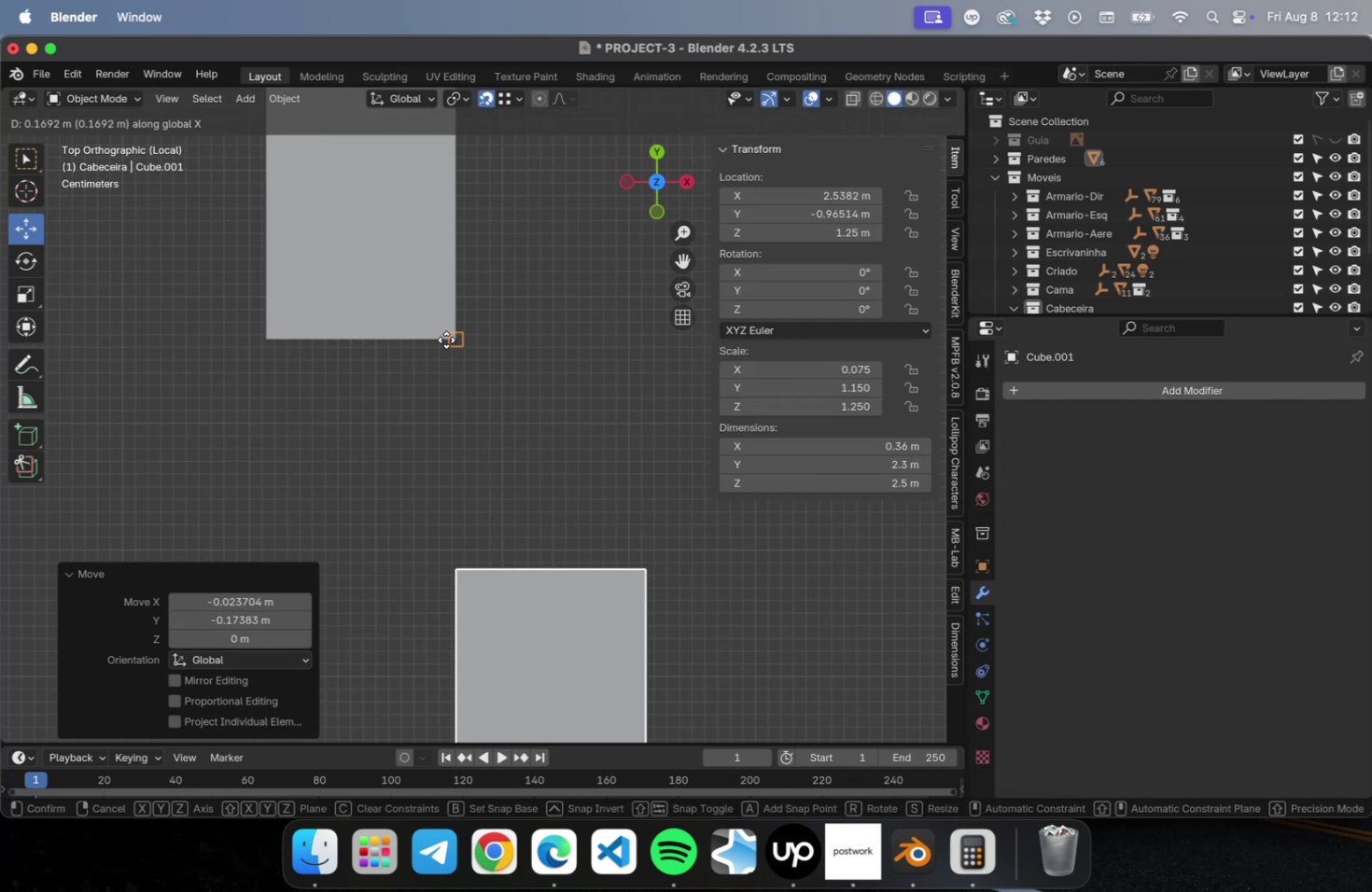 
key(Escape)
type(gy)
 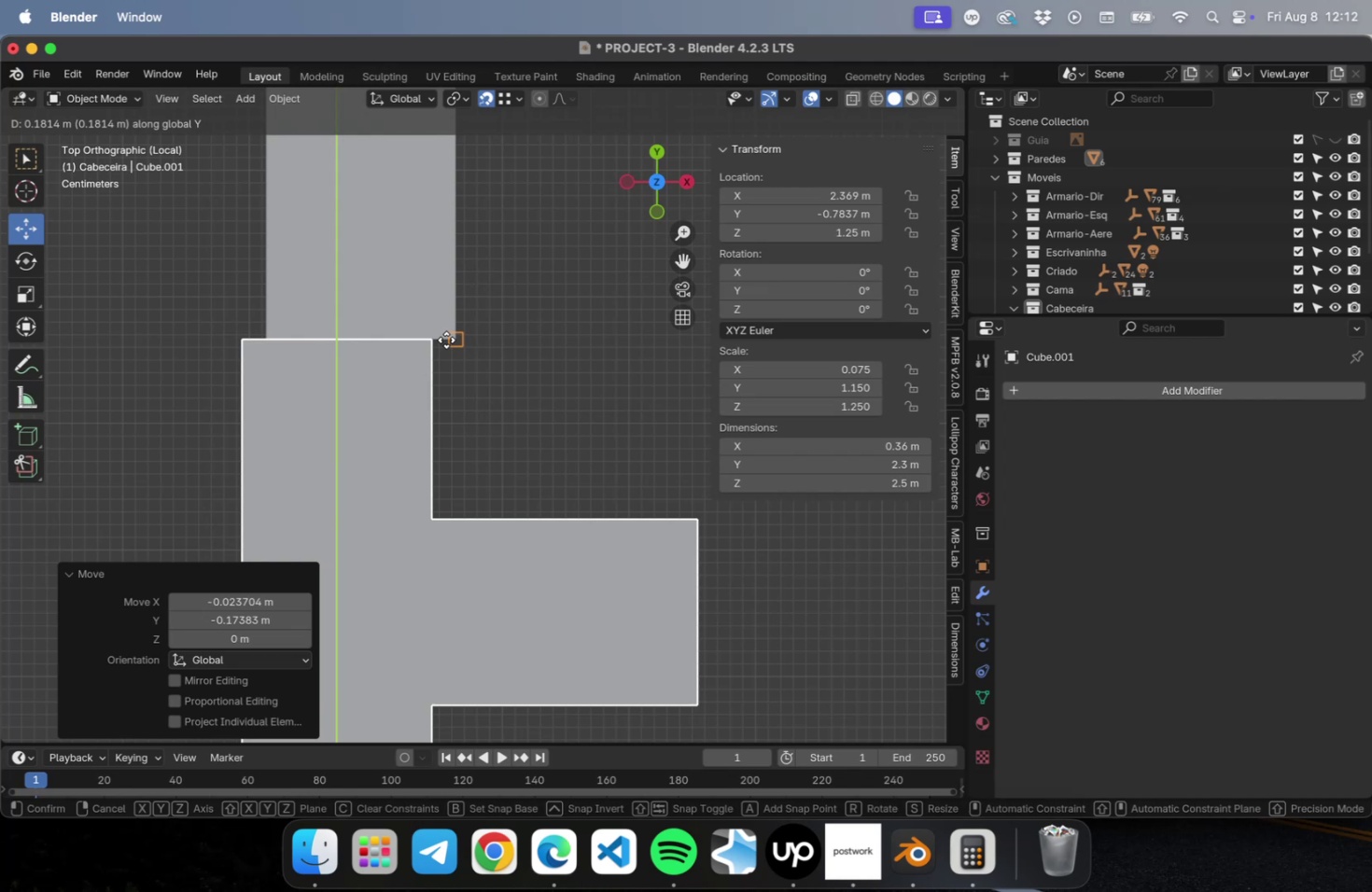 
left_click([446, 340])
 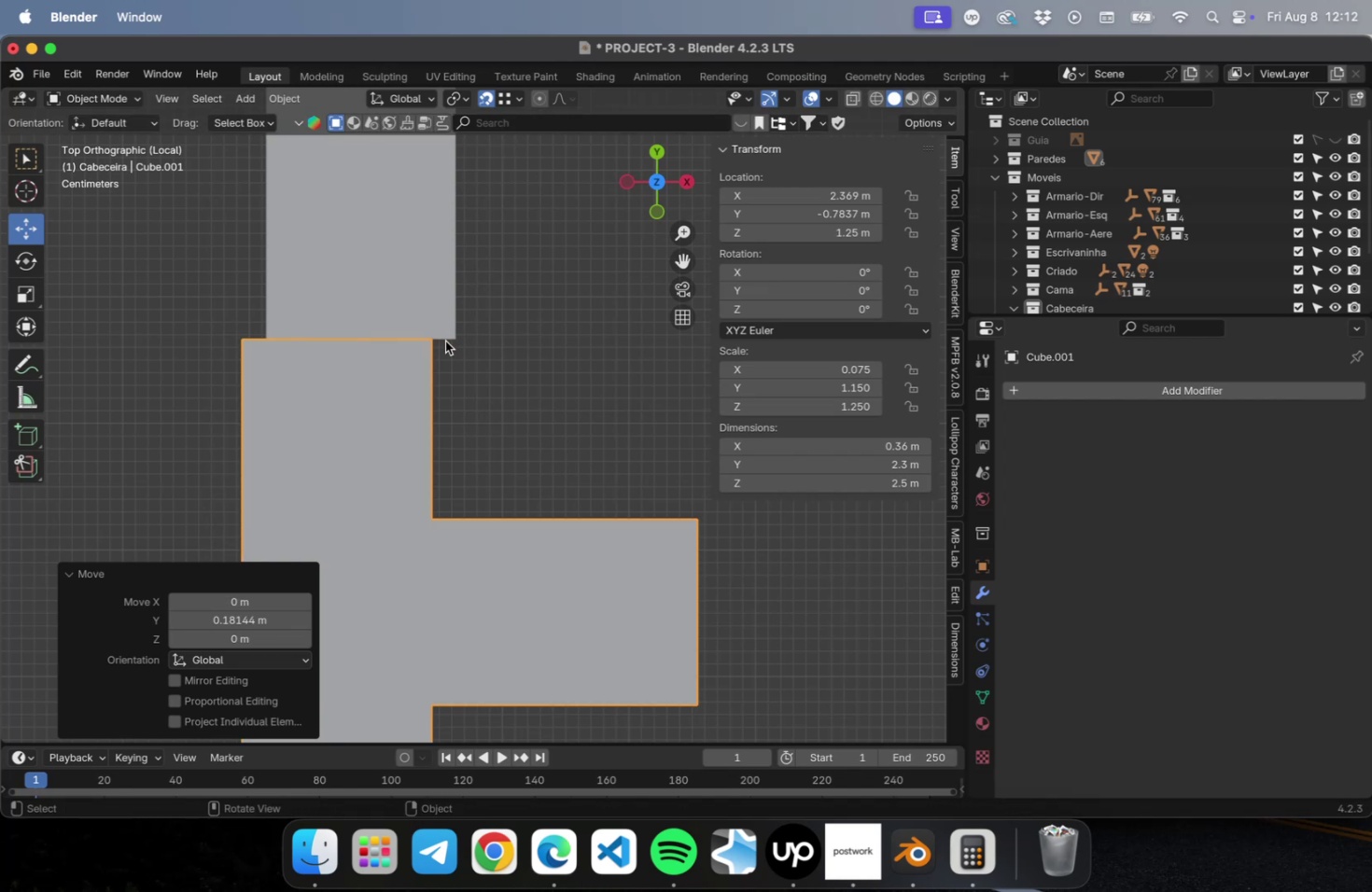 
type(gx)
key(Escape)
 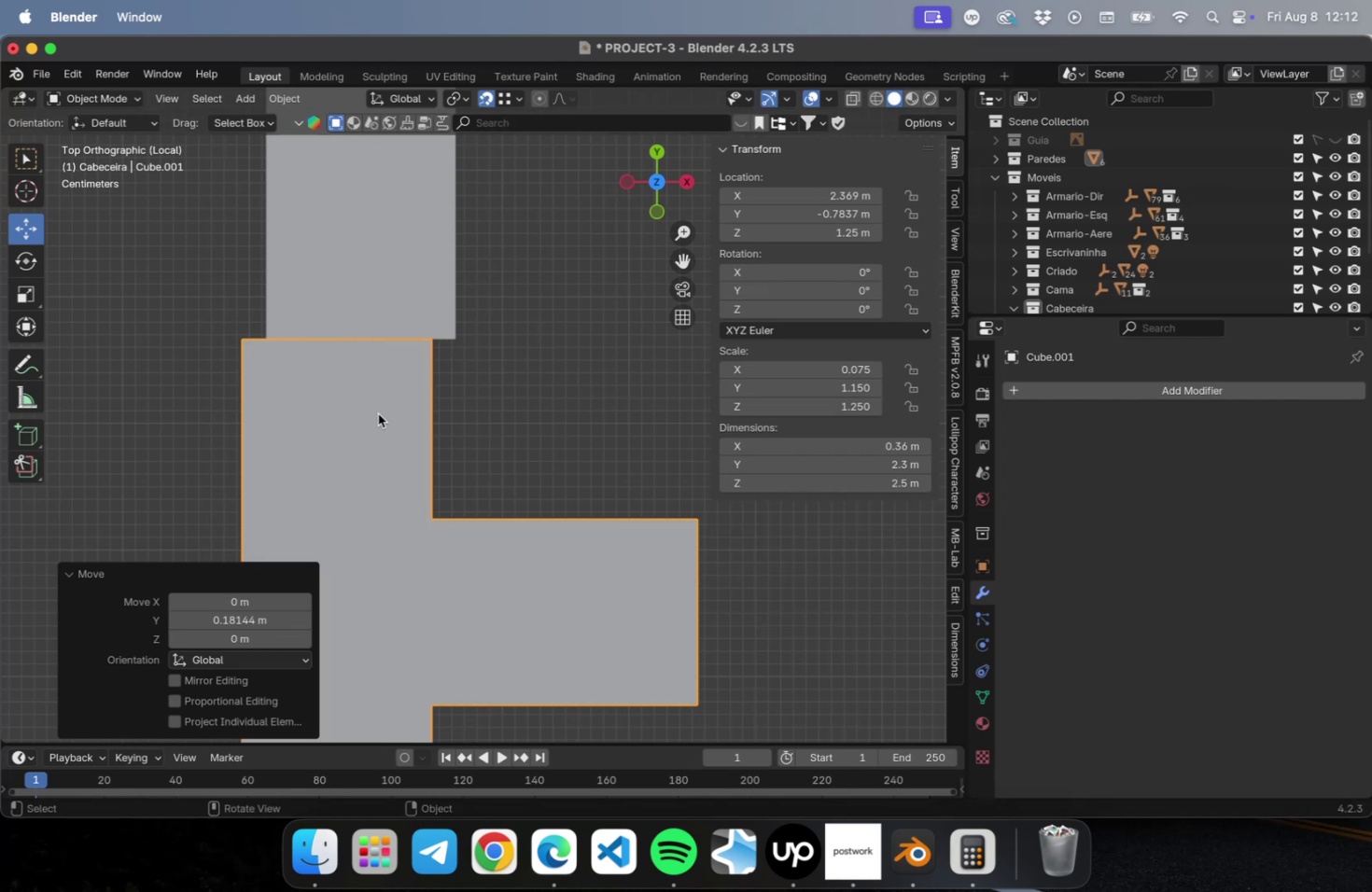 
left_click([378, 413])
 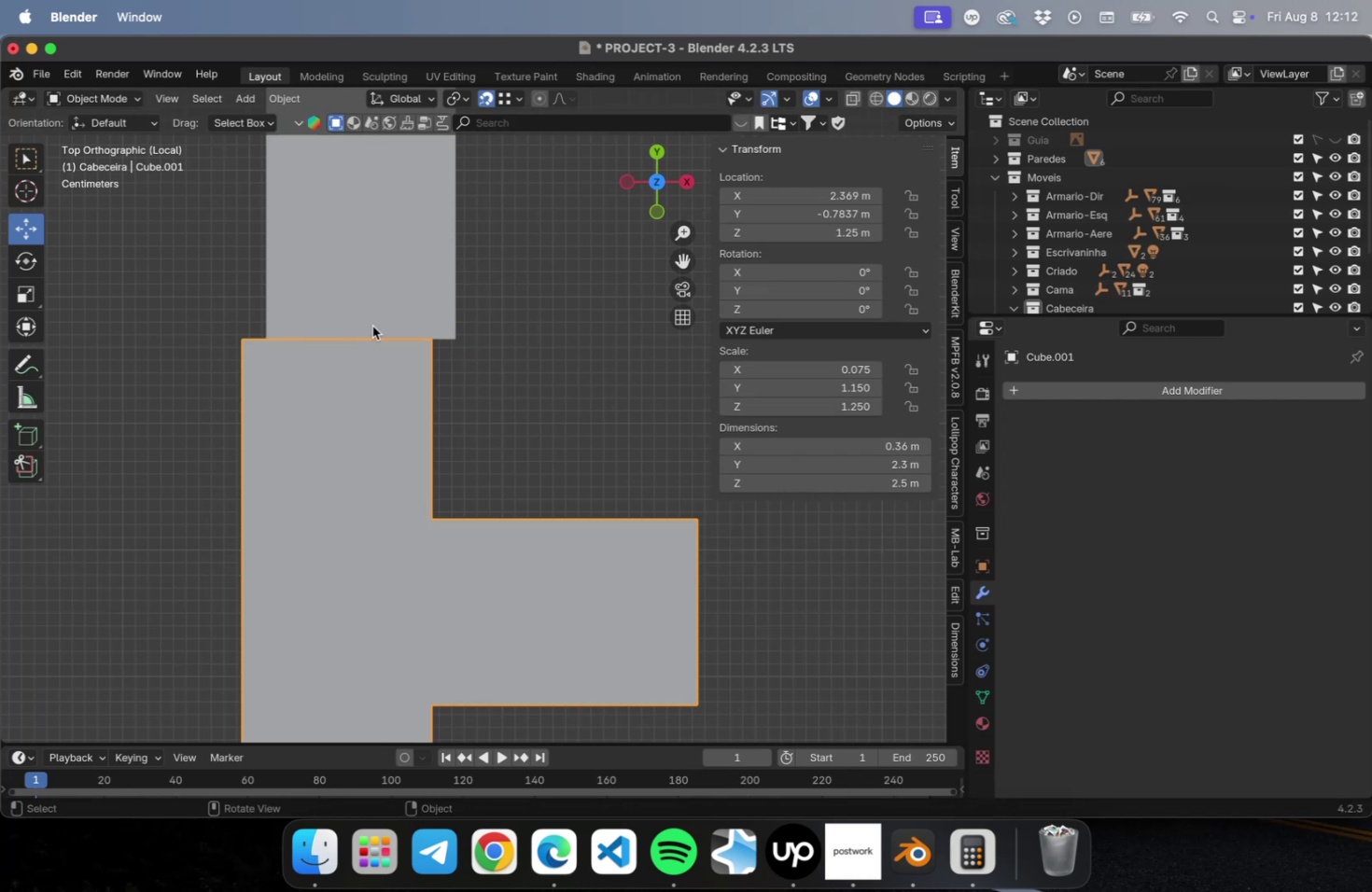 
scroll: coordinate [370, 323], scroll_direction: up, amount: 10.0
 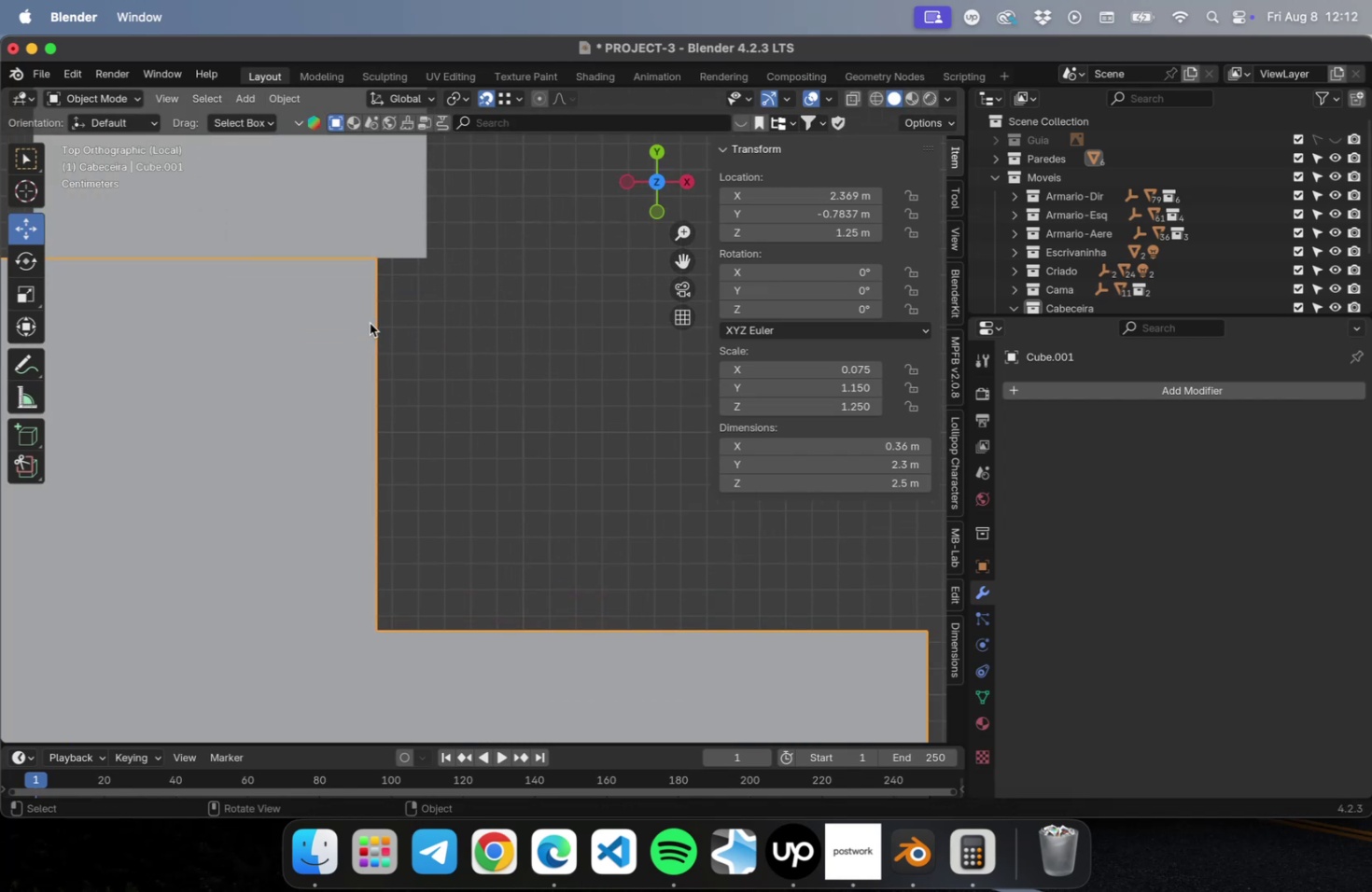 
hold_key(key=ShiftLeft, duration=0.47)
 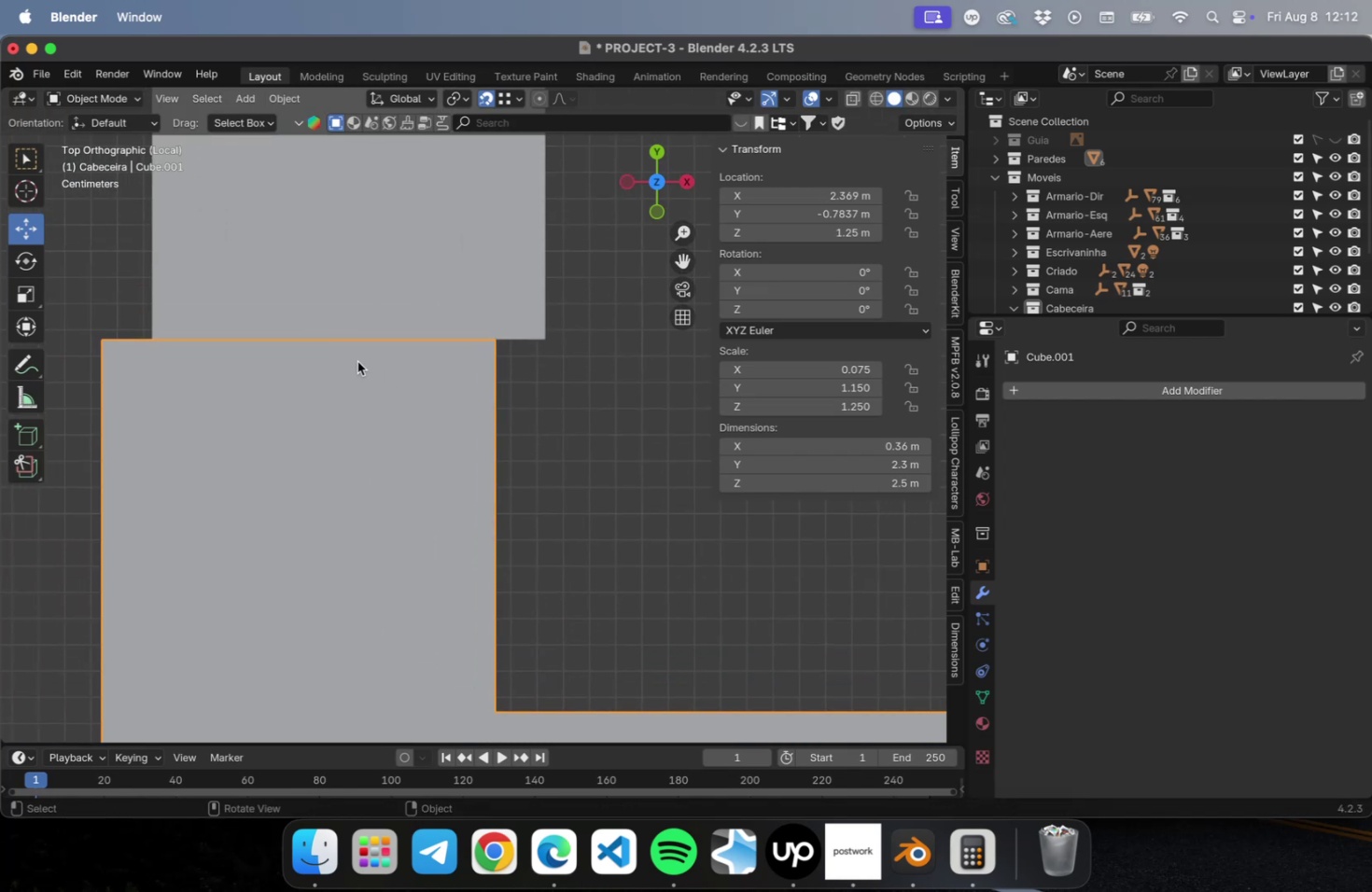 
type(gx)
 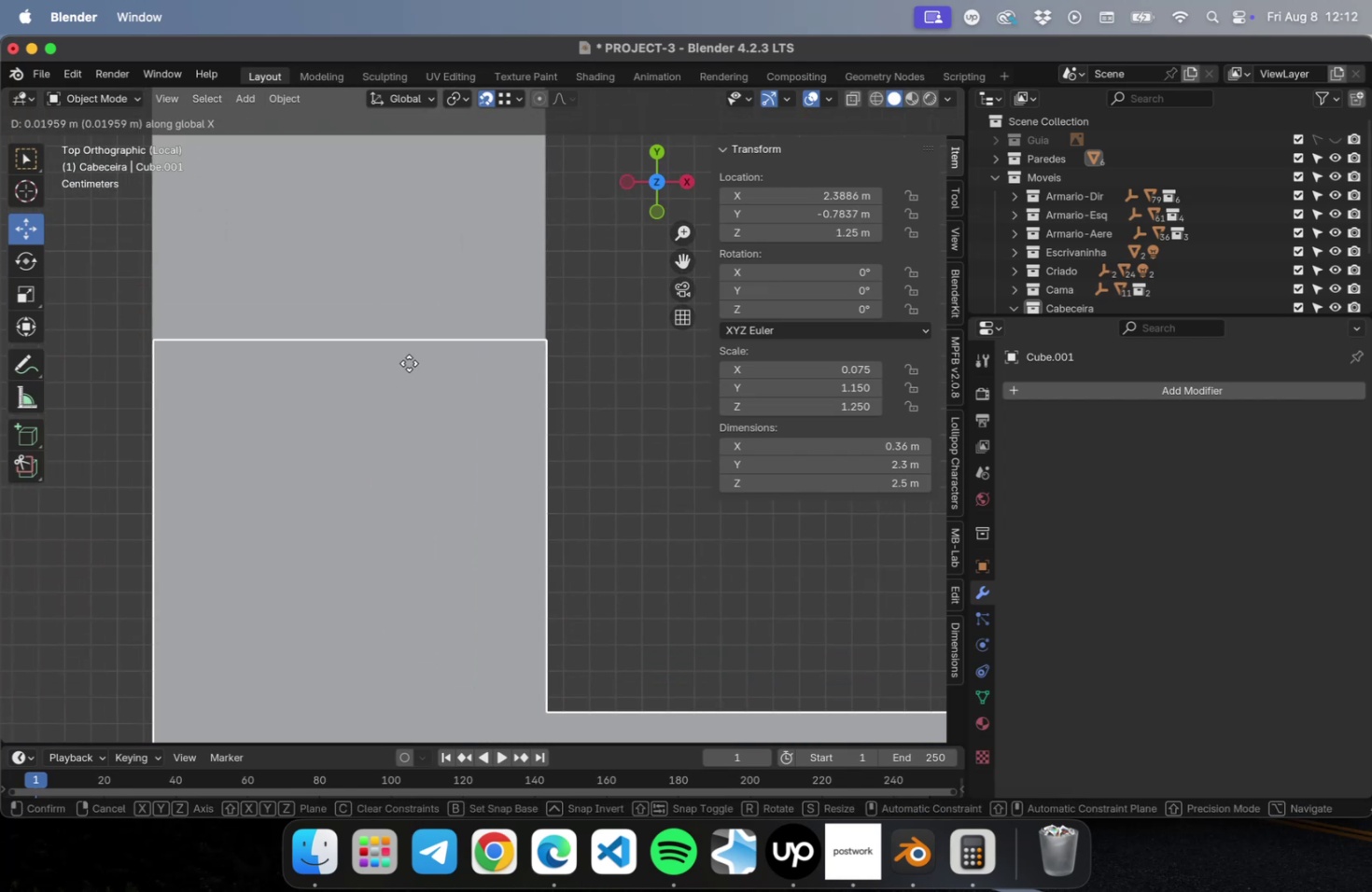 
left_click([409, 363])
 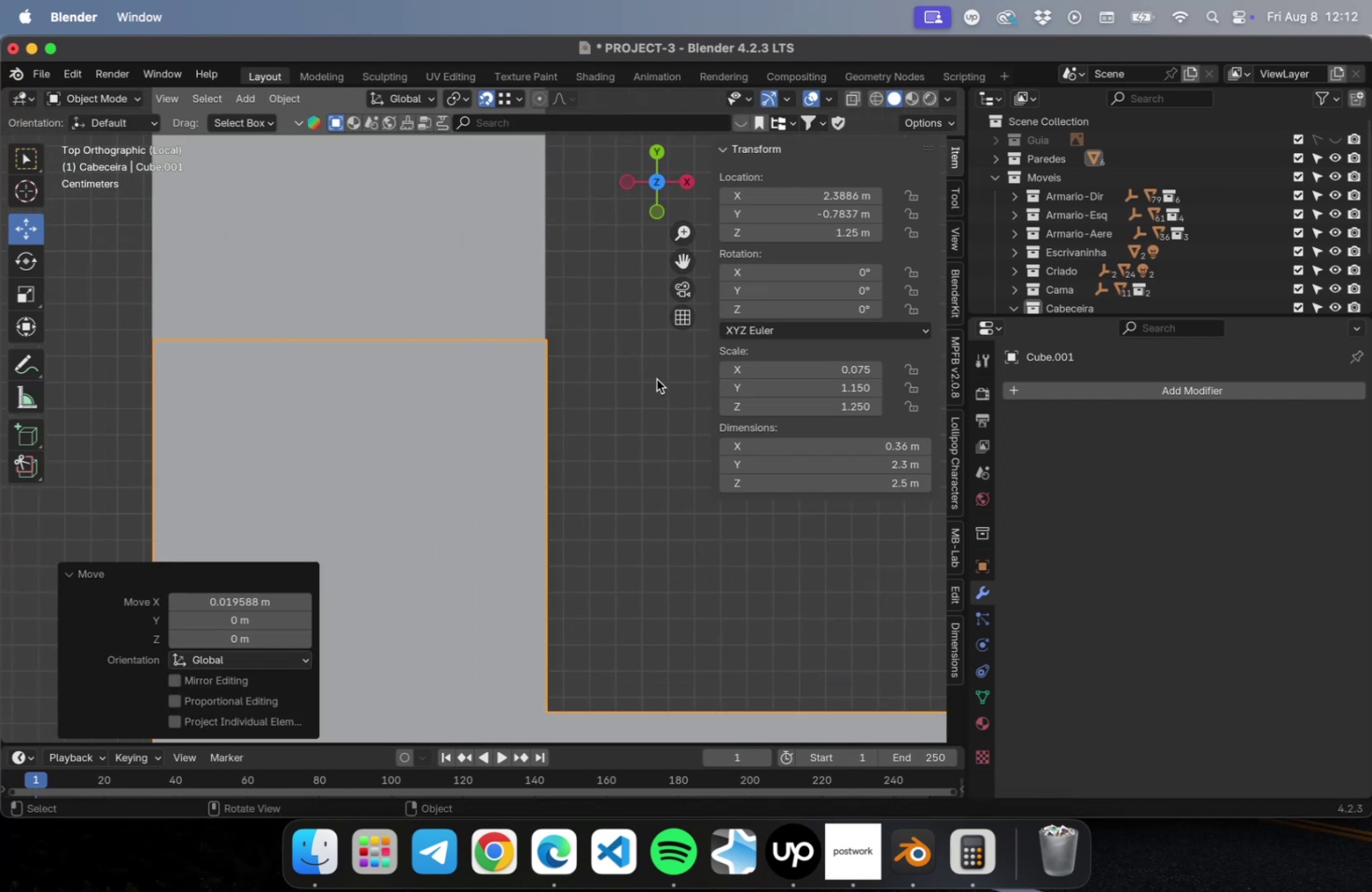 
left_click([598, 379])
 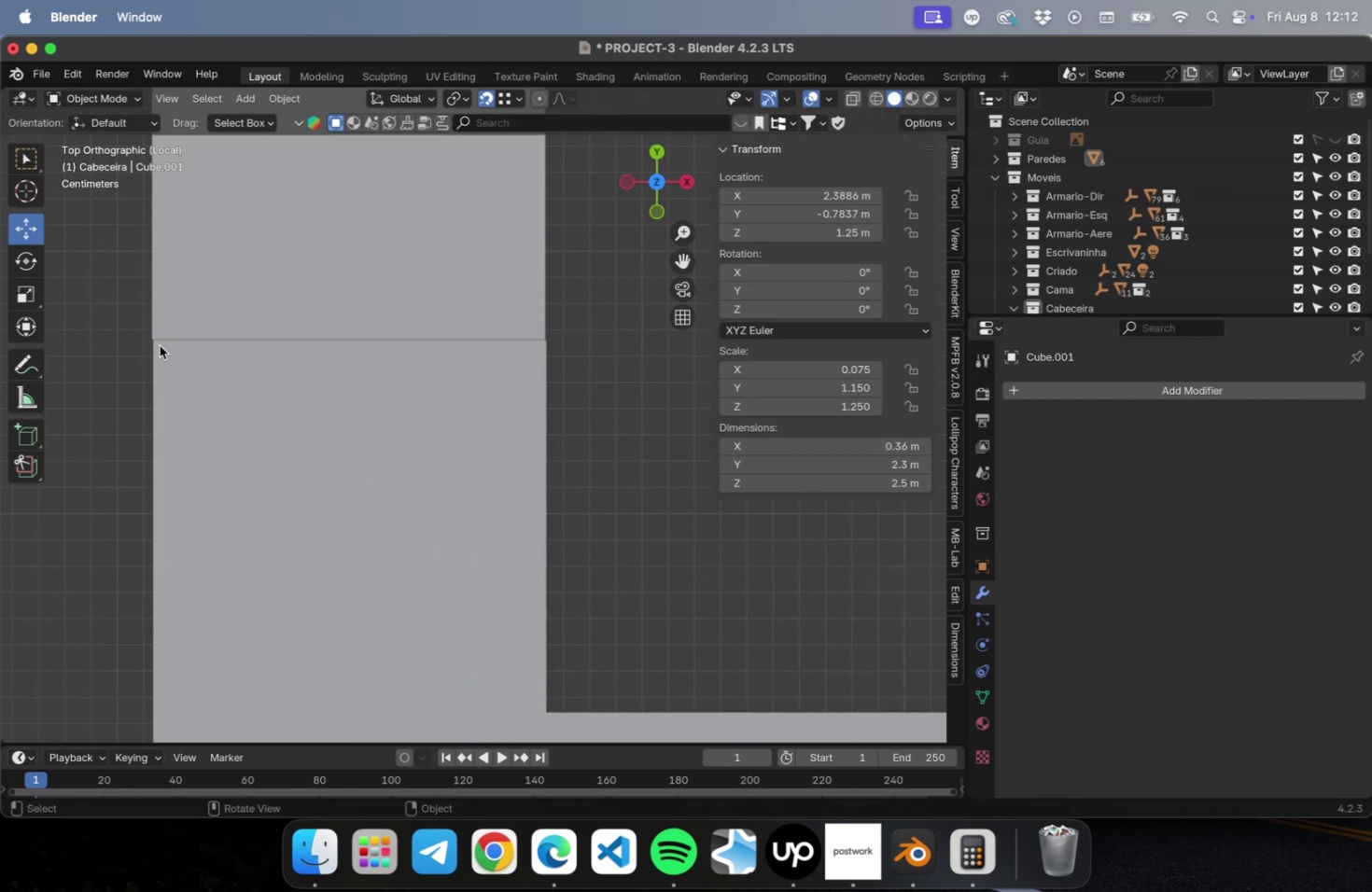 
scroll: coordinate [133, 347], scroll_direction: up, amount: 9.0
 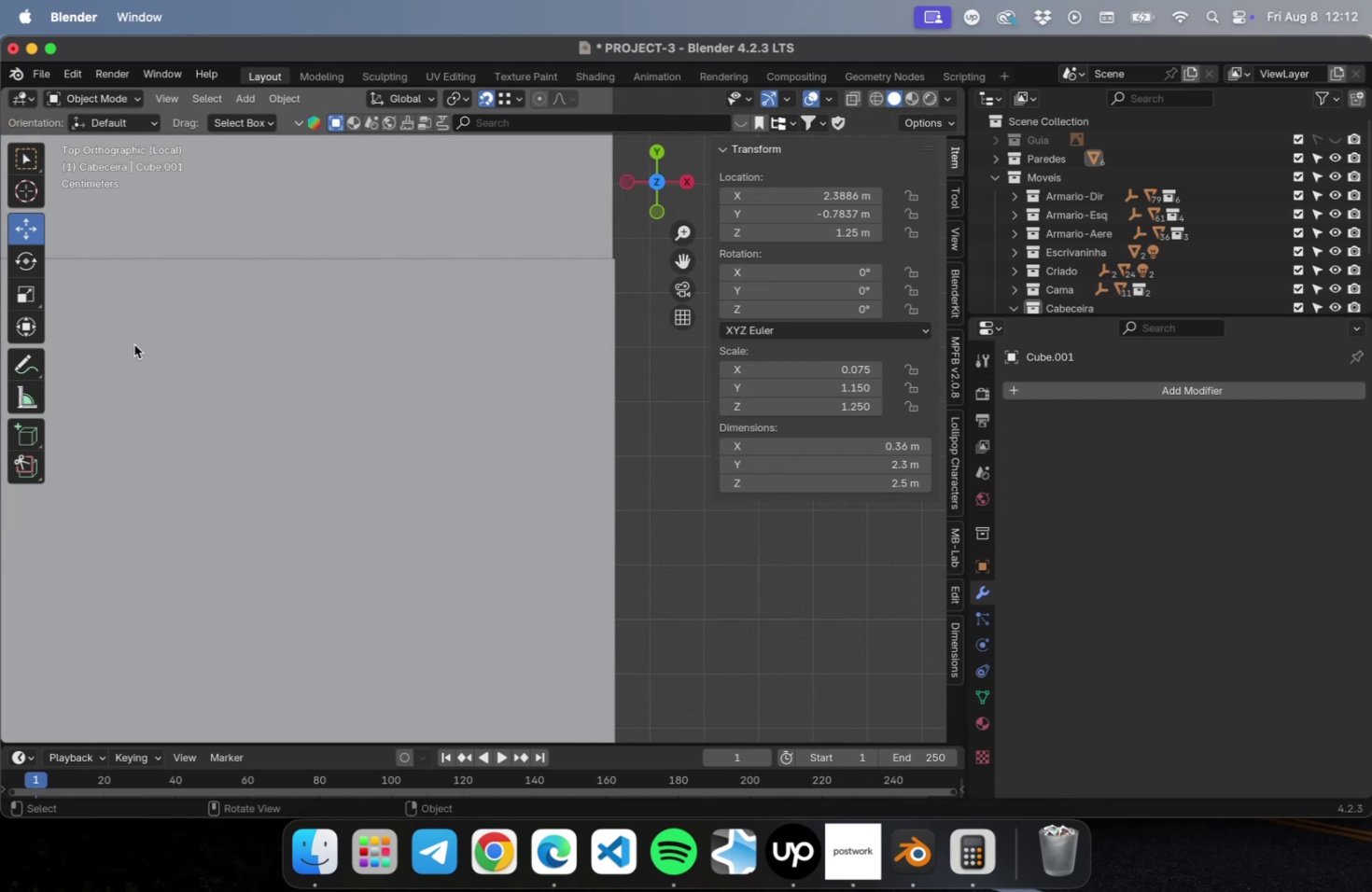 
hold_key(key=ShiftLeft, duration=0.59)
 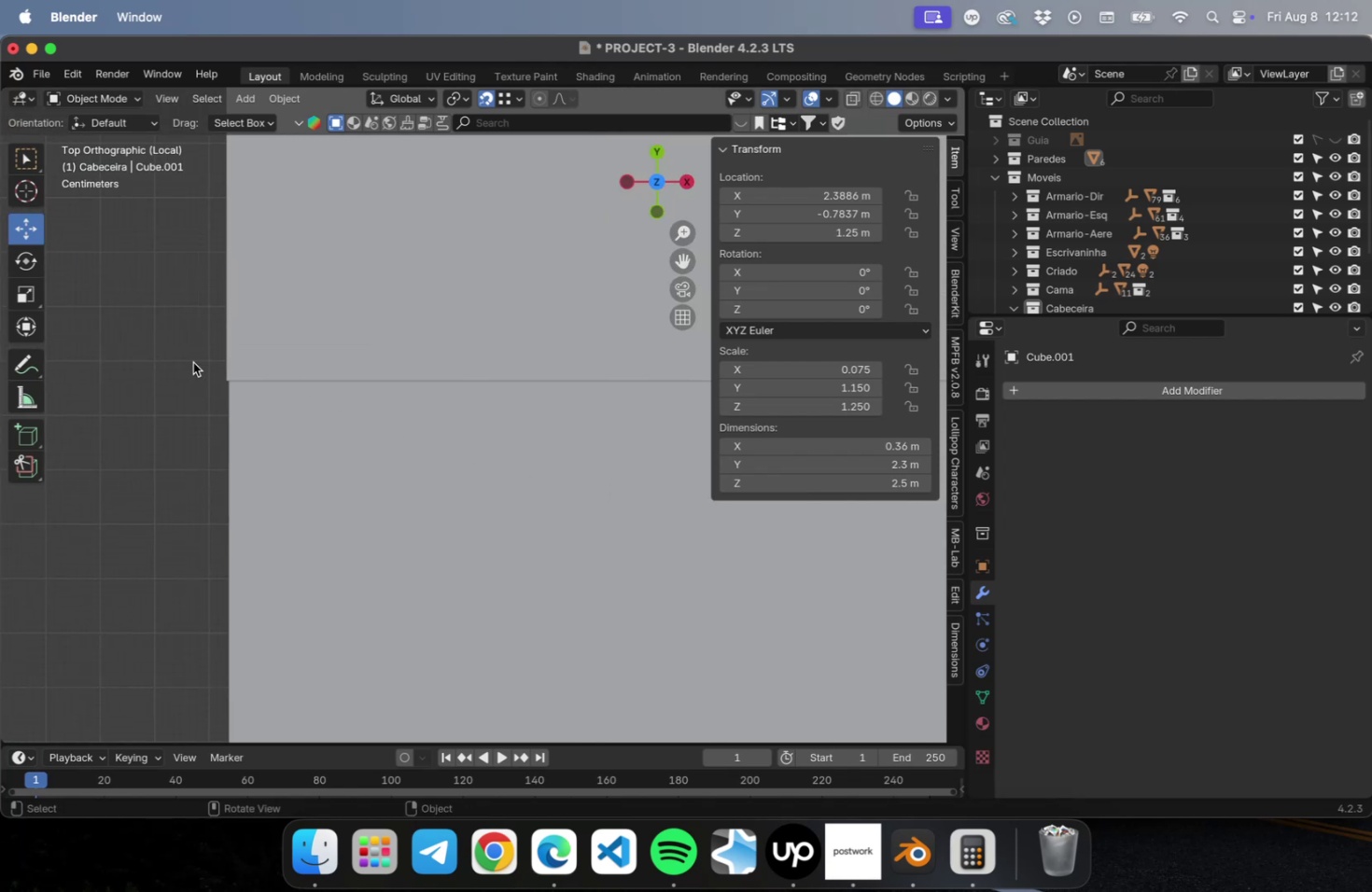 
scroll: coordinate [164, 356], scroll_direction: up, amount: 10.0
 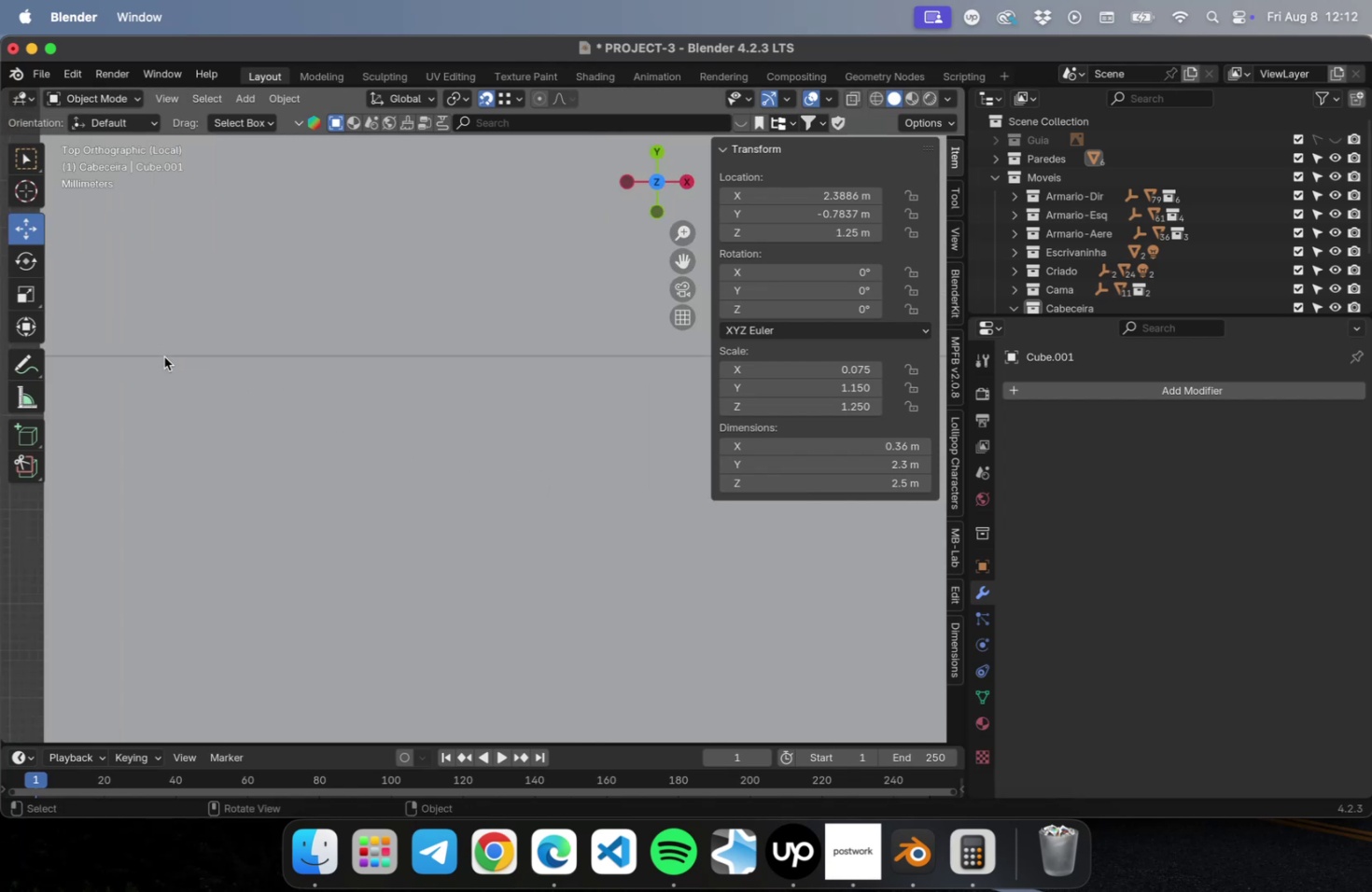 
hold_key(key=ShiftLeft, duration=0.52)
 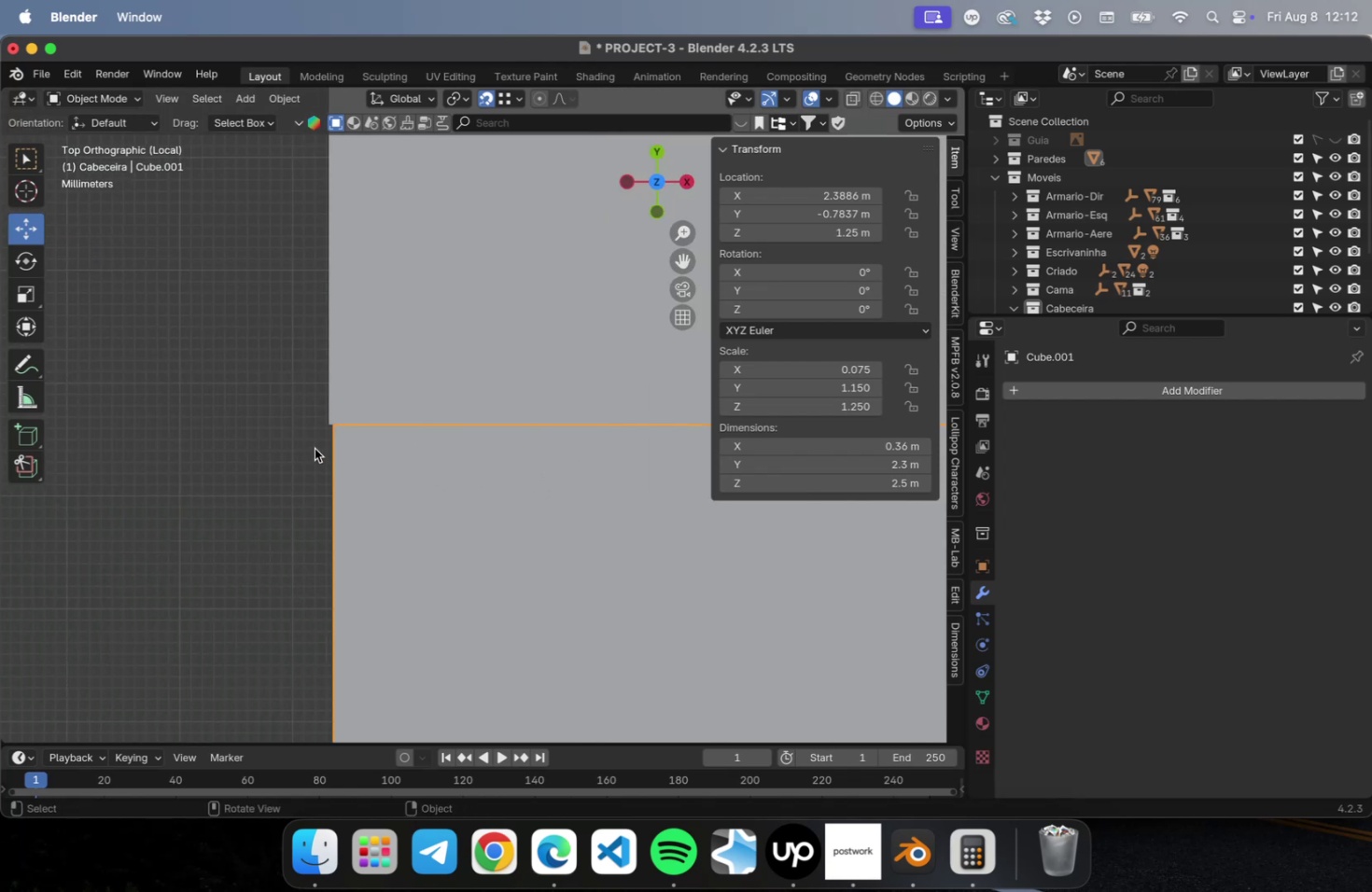 
type(gx)
 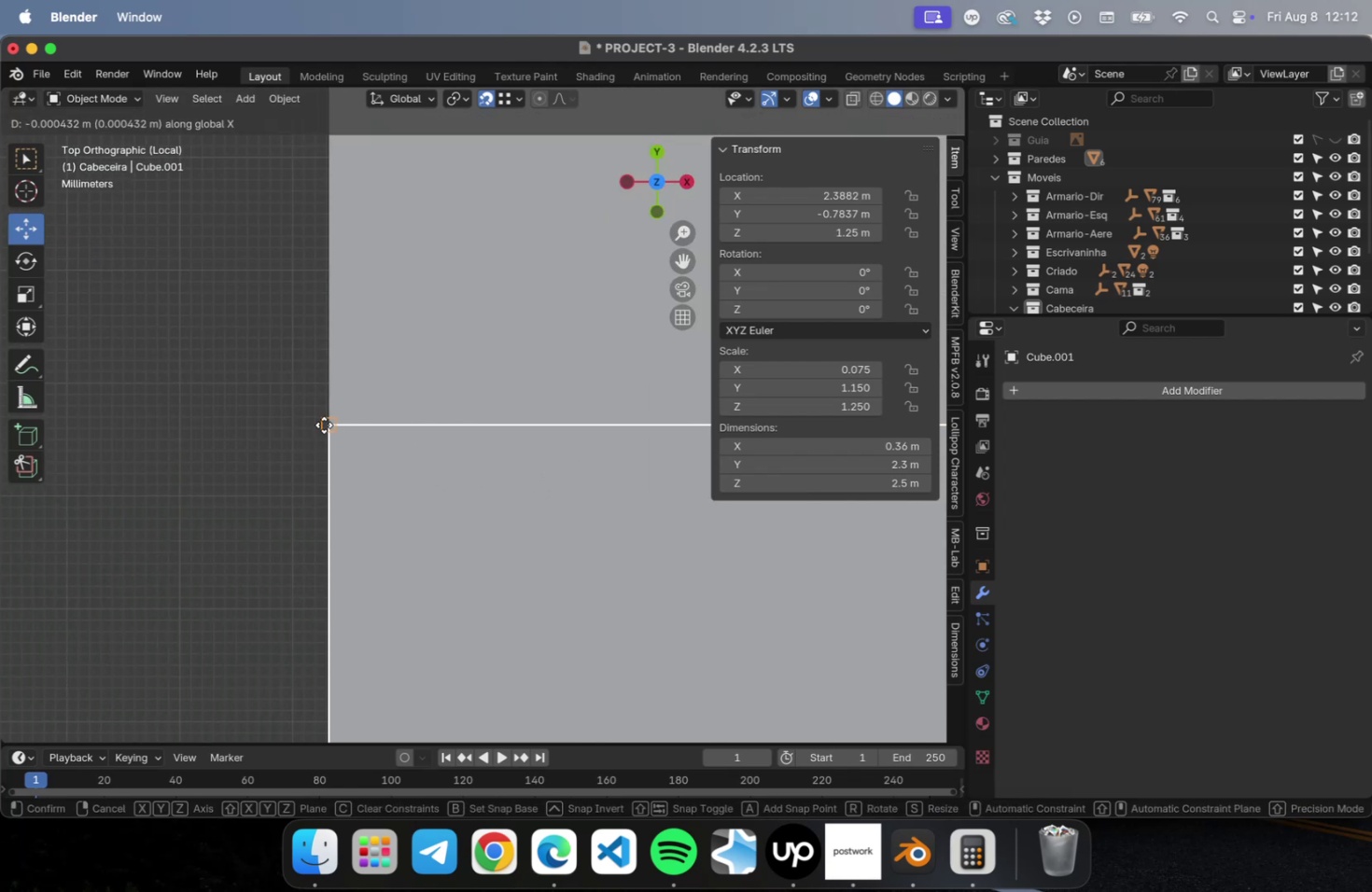 
left_click([324, 425])
 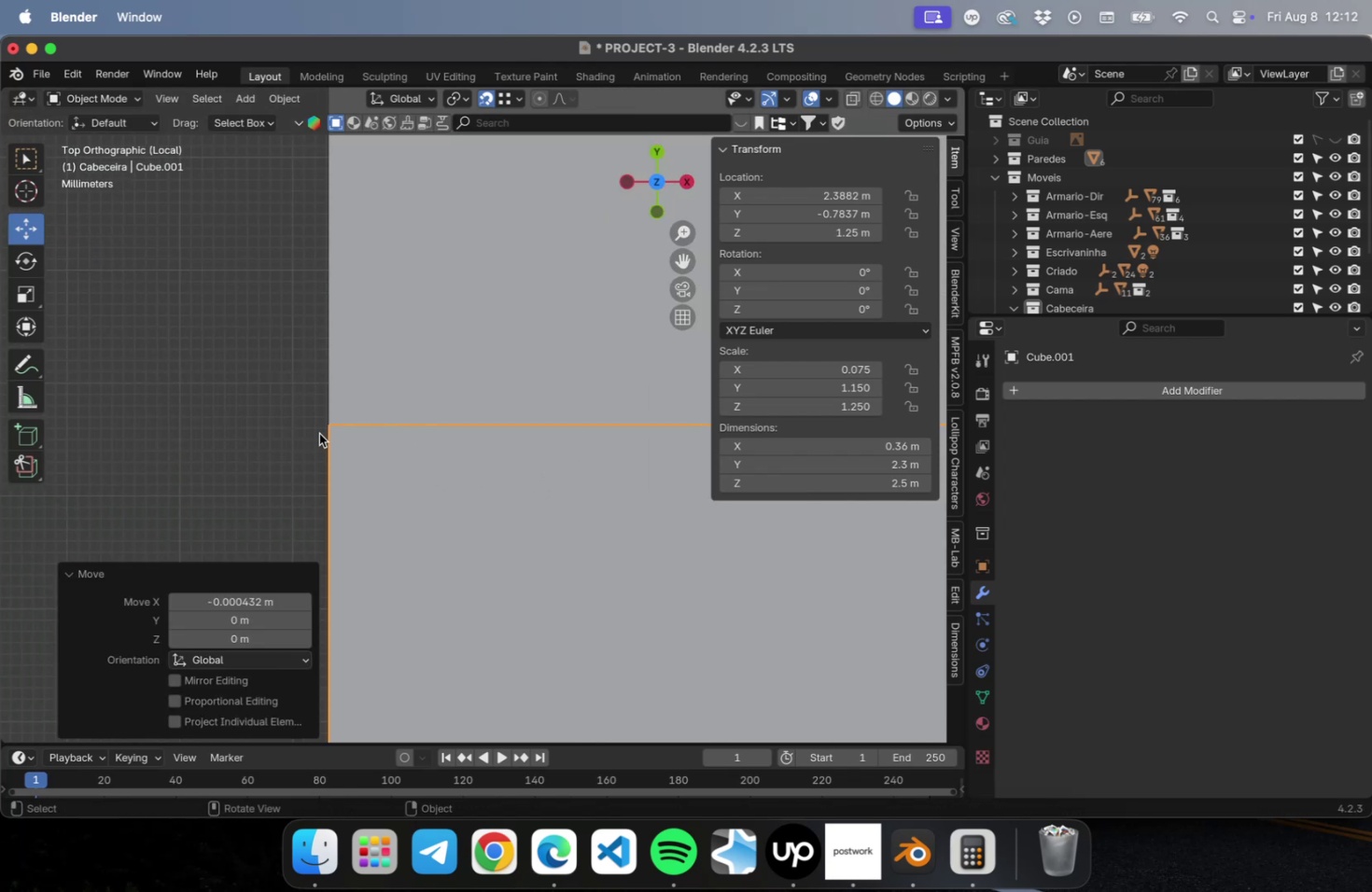 
scroll: coordinate [558, 445], scroll_direction: down, amount: 98.0
 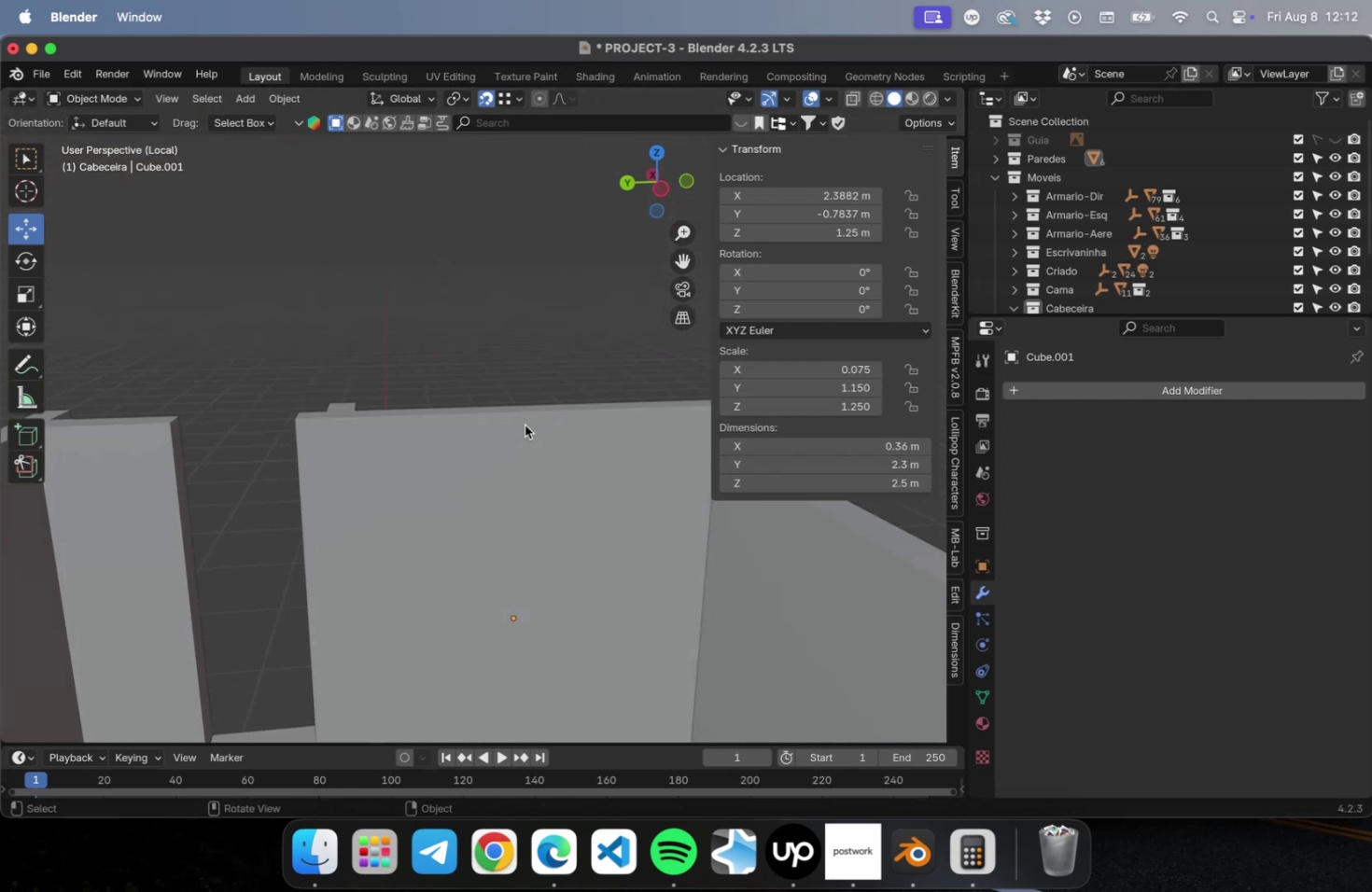 
hold_key(key=ShiftLeft, duration=0.45)
 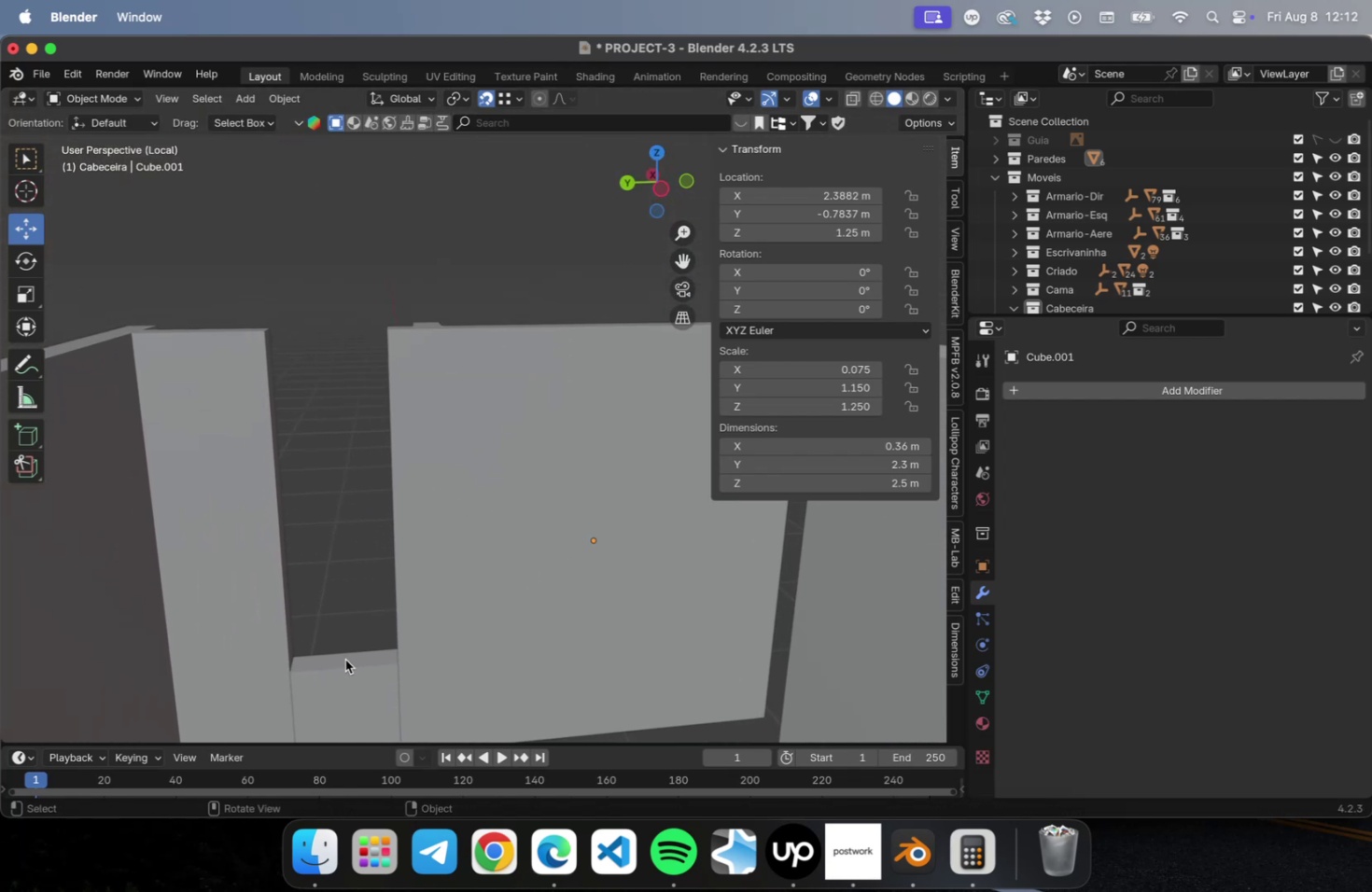 
left_click([344, 662])
 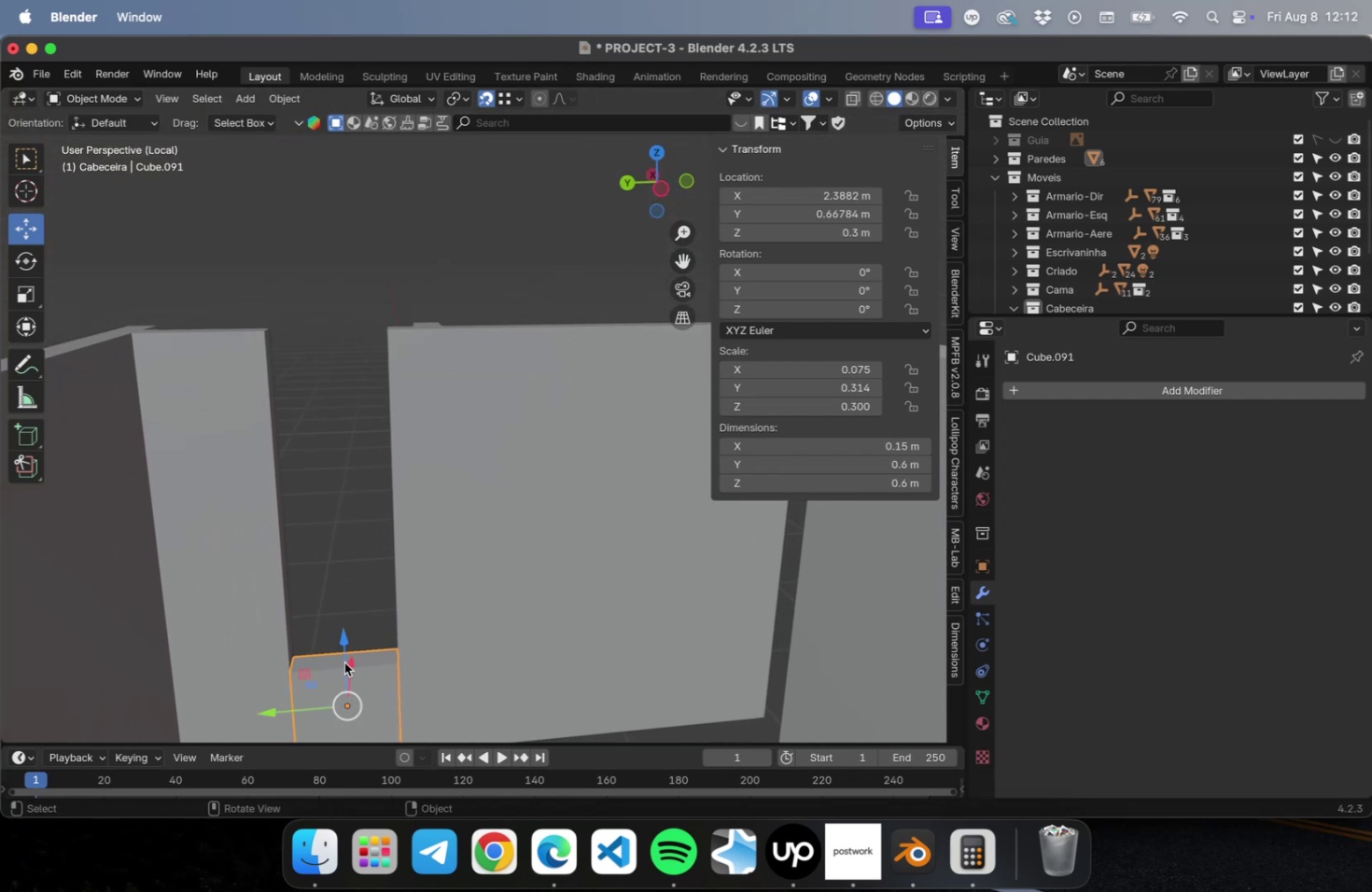 
hold_key(key=ShiftLeft, duration=0.58)
 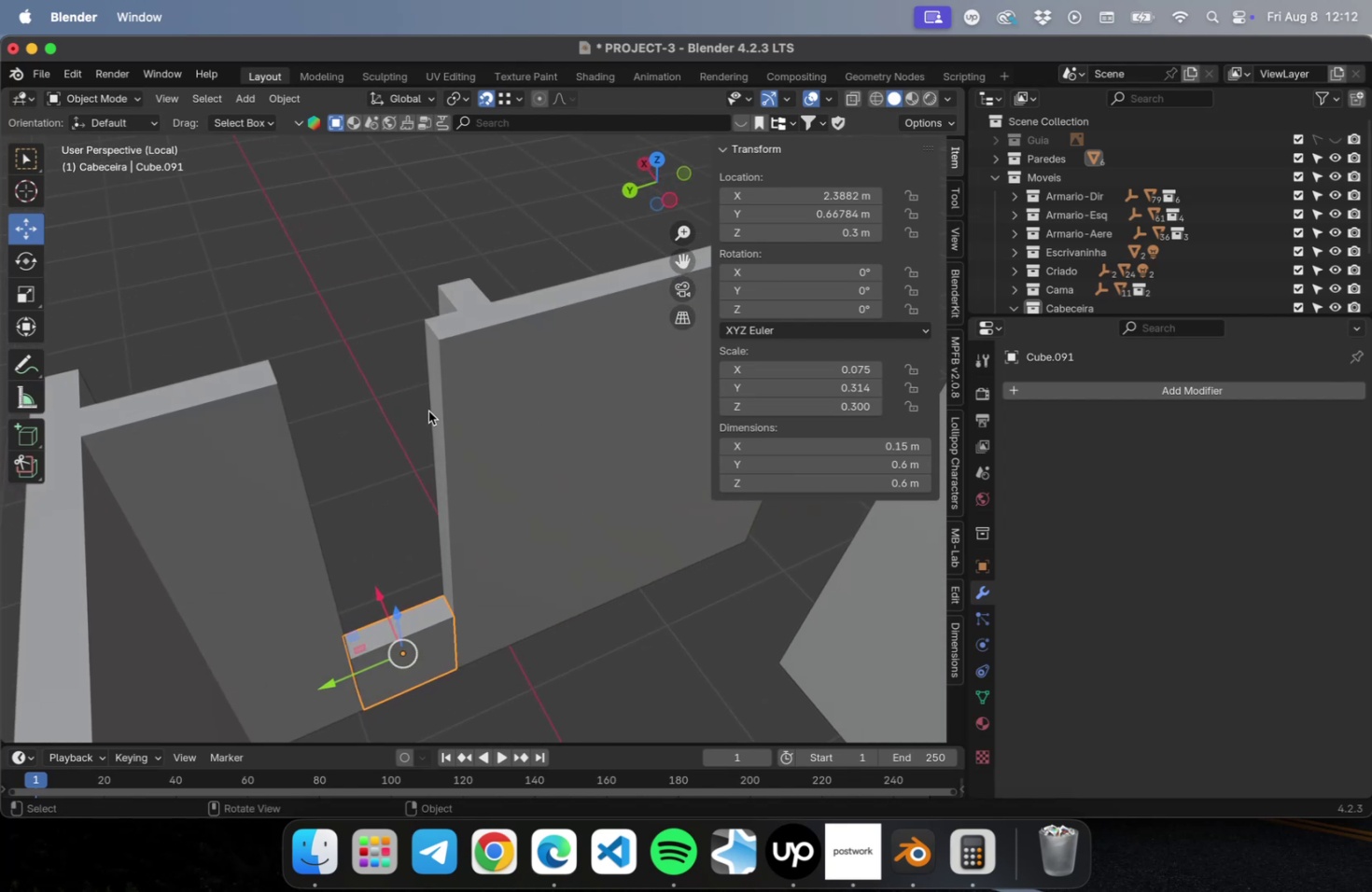 
type(gz)
 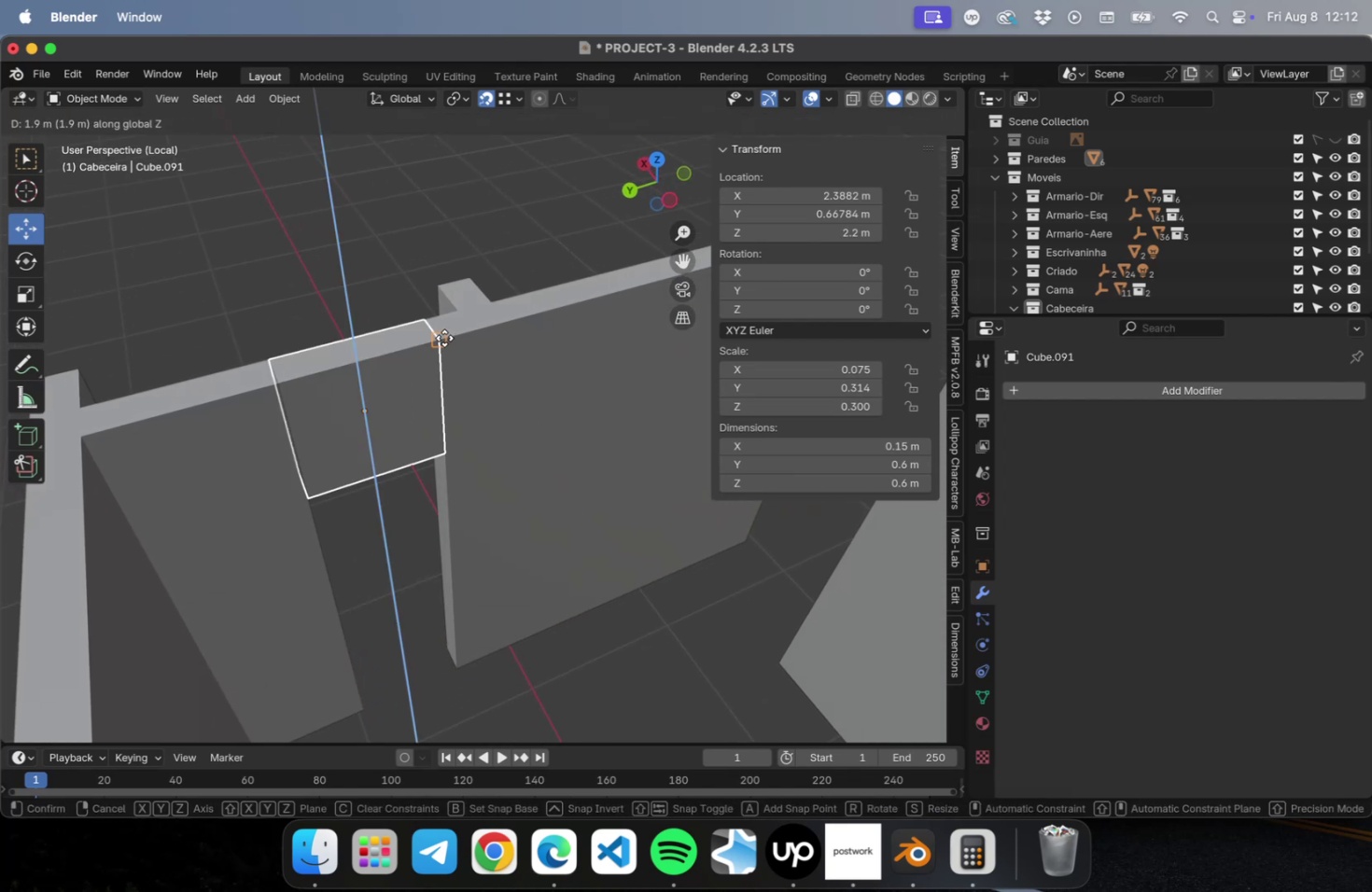 
left_click([443, 339])
 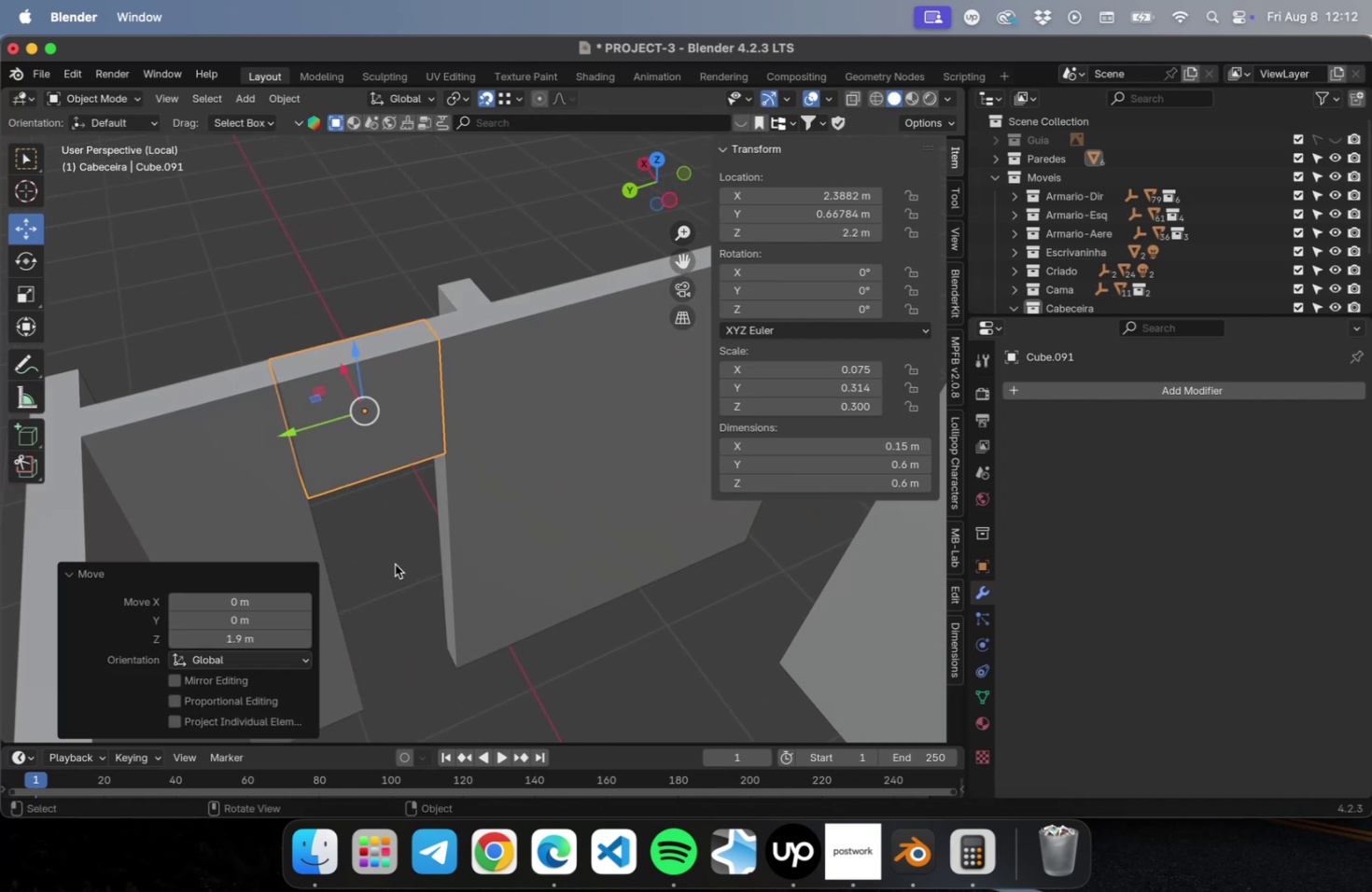 
left_click([395, 565])
 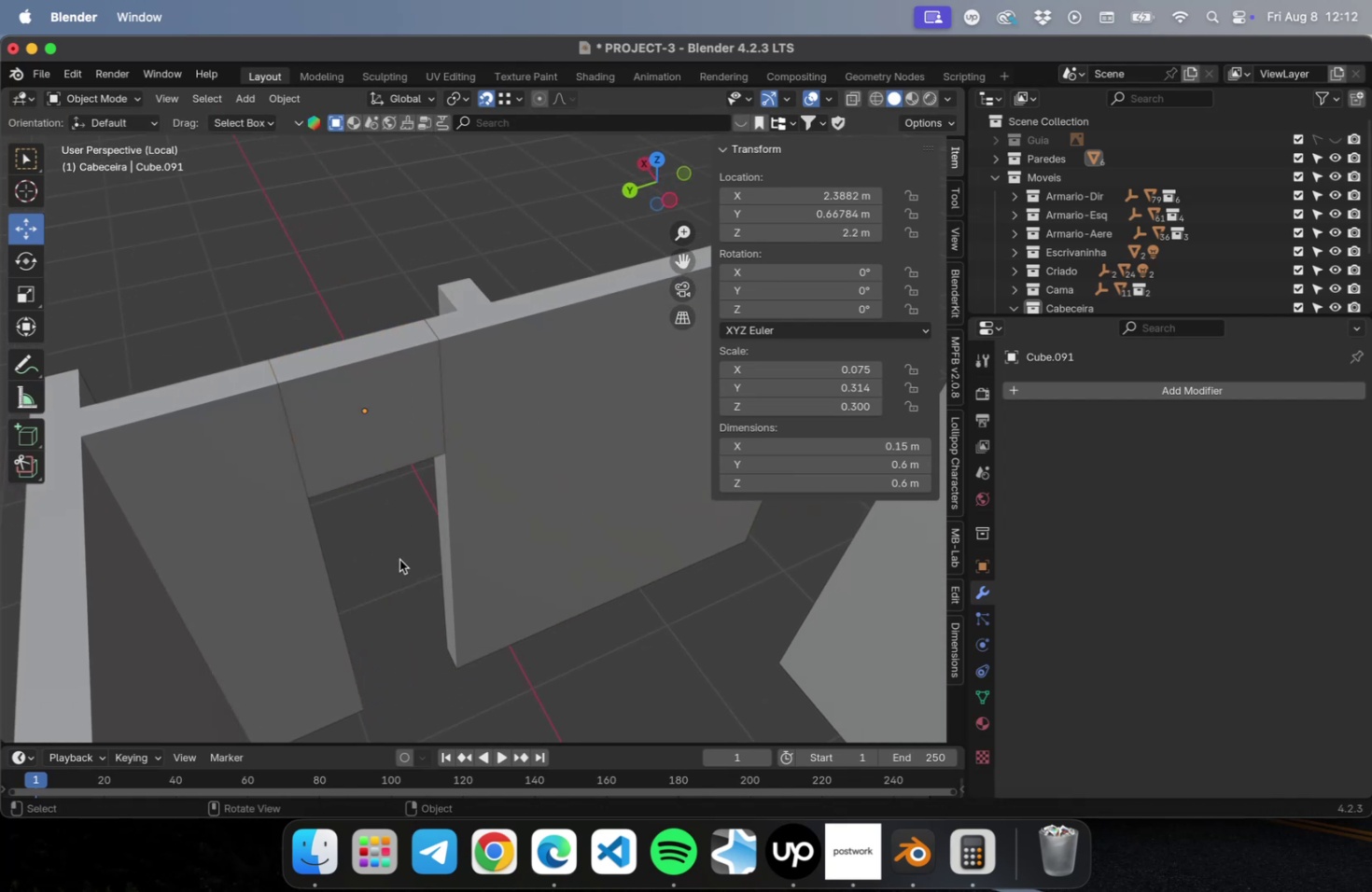 
scroll: coordinate [401, 554], scroll_direction: down, amount: 2.0
 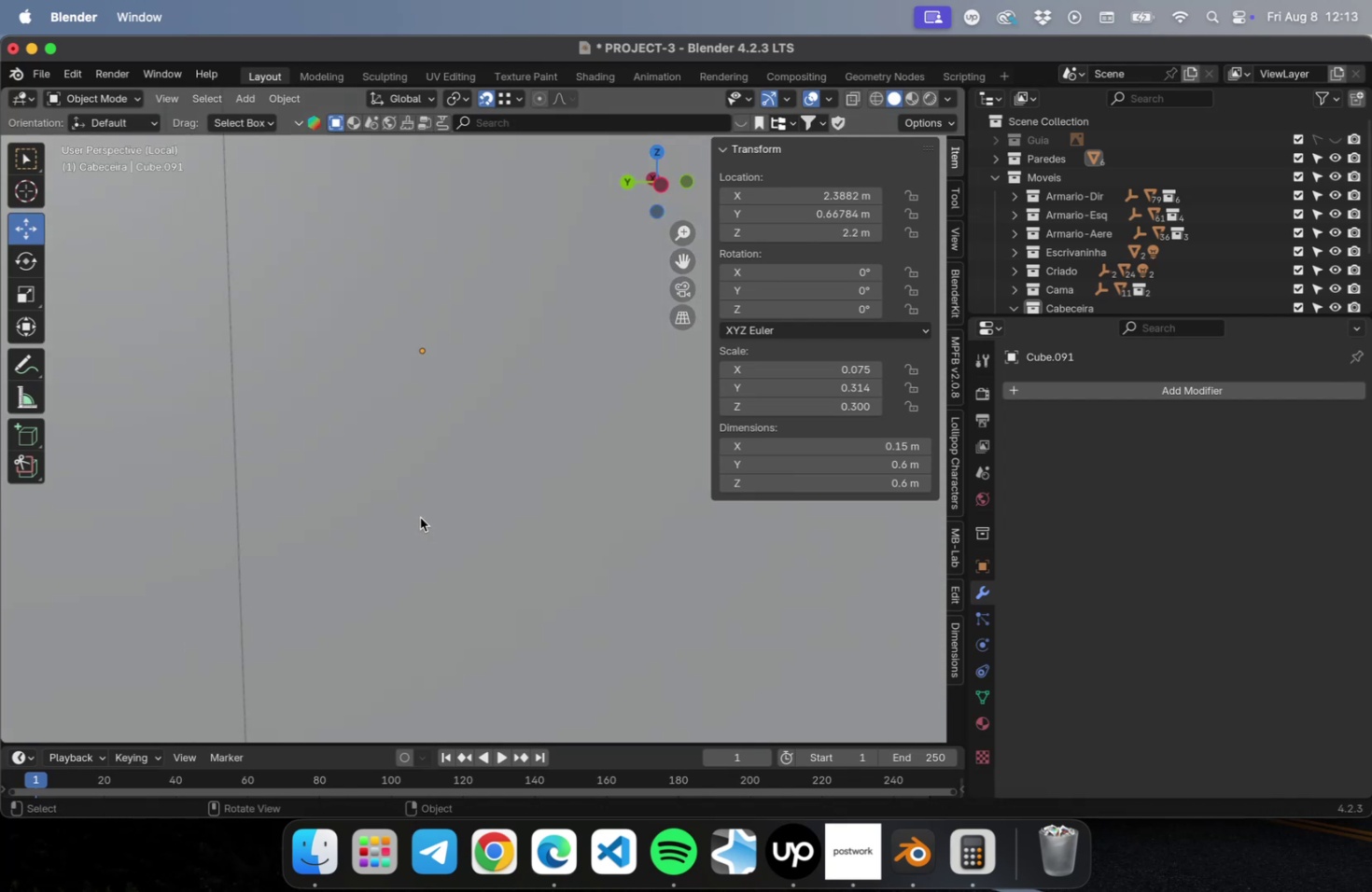 
key(Meta+CommandLeft)
 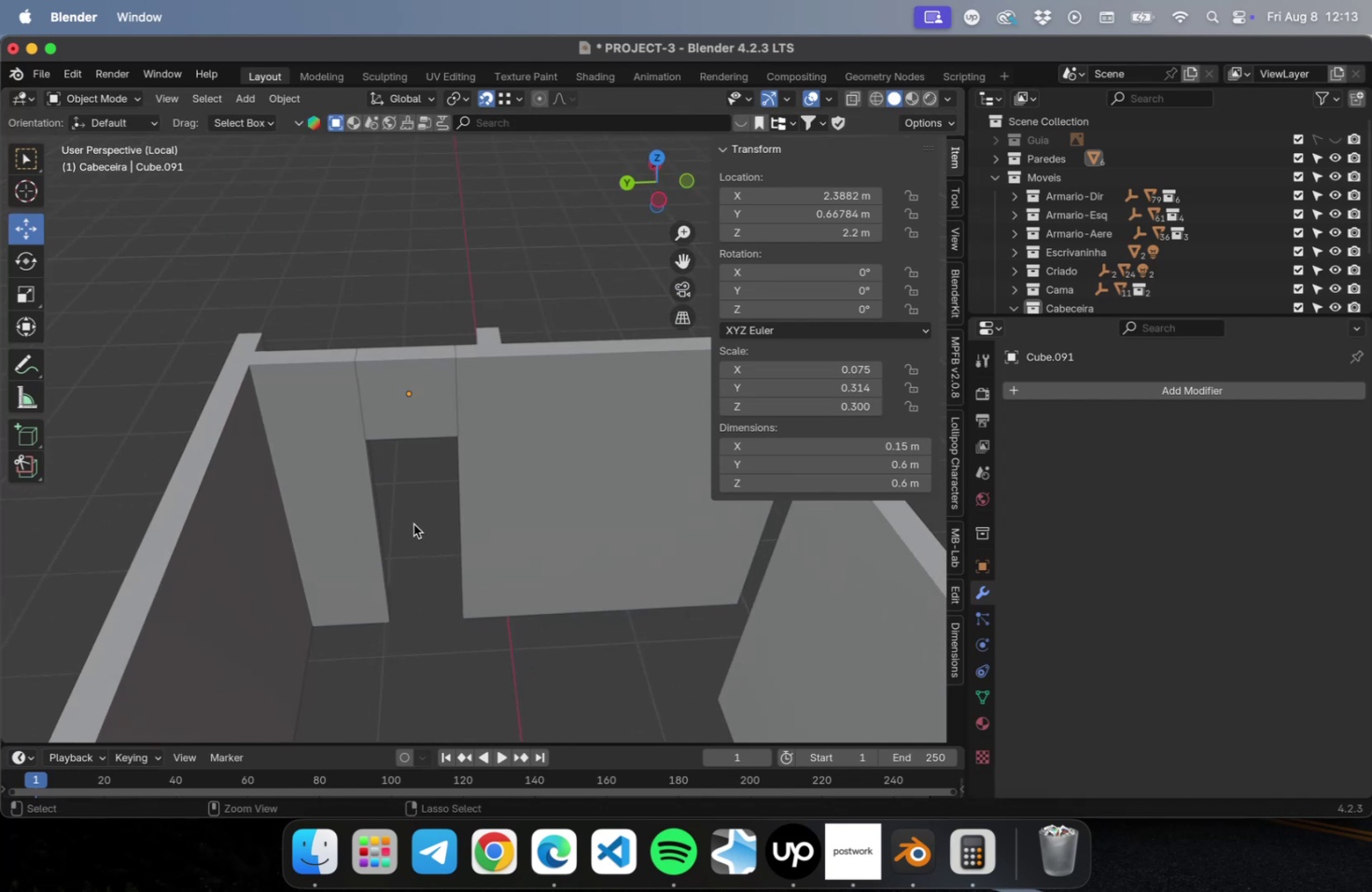 
key(Meta+S)
 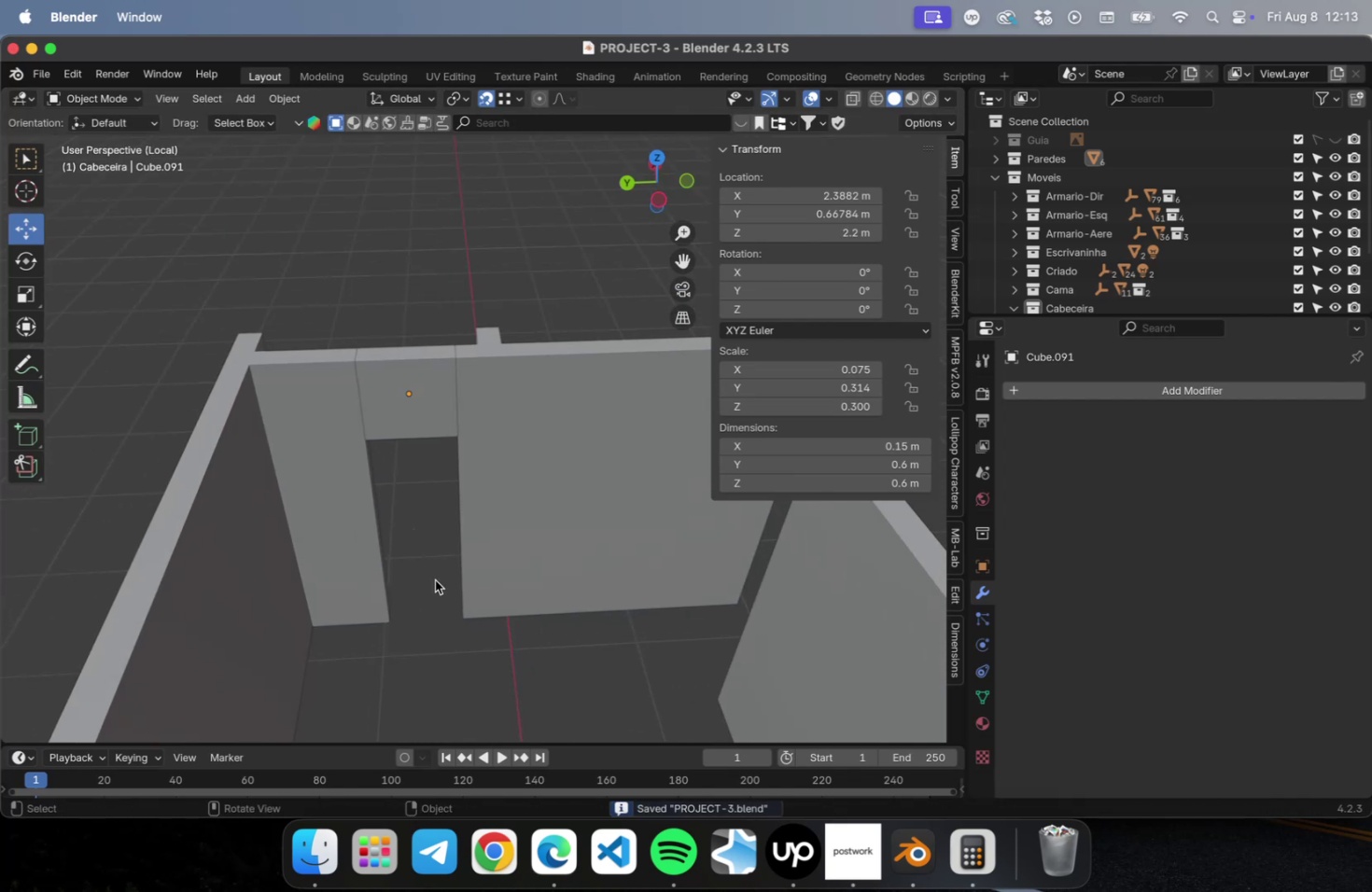 
scroll: coordinate [428, 581], scroll_direction: down, amount: 2.0
 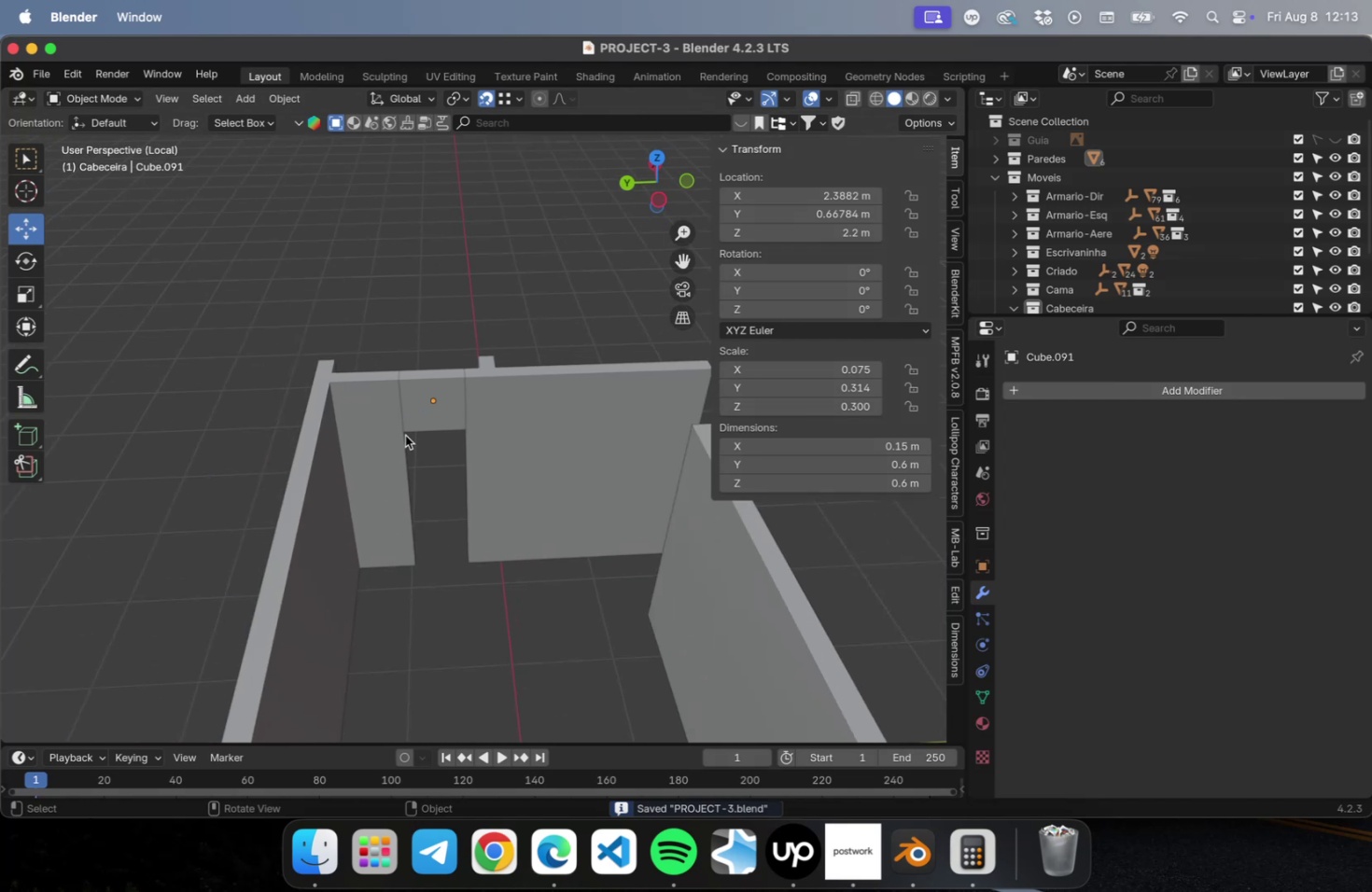 
key(NumLock)
 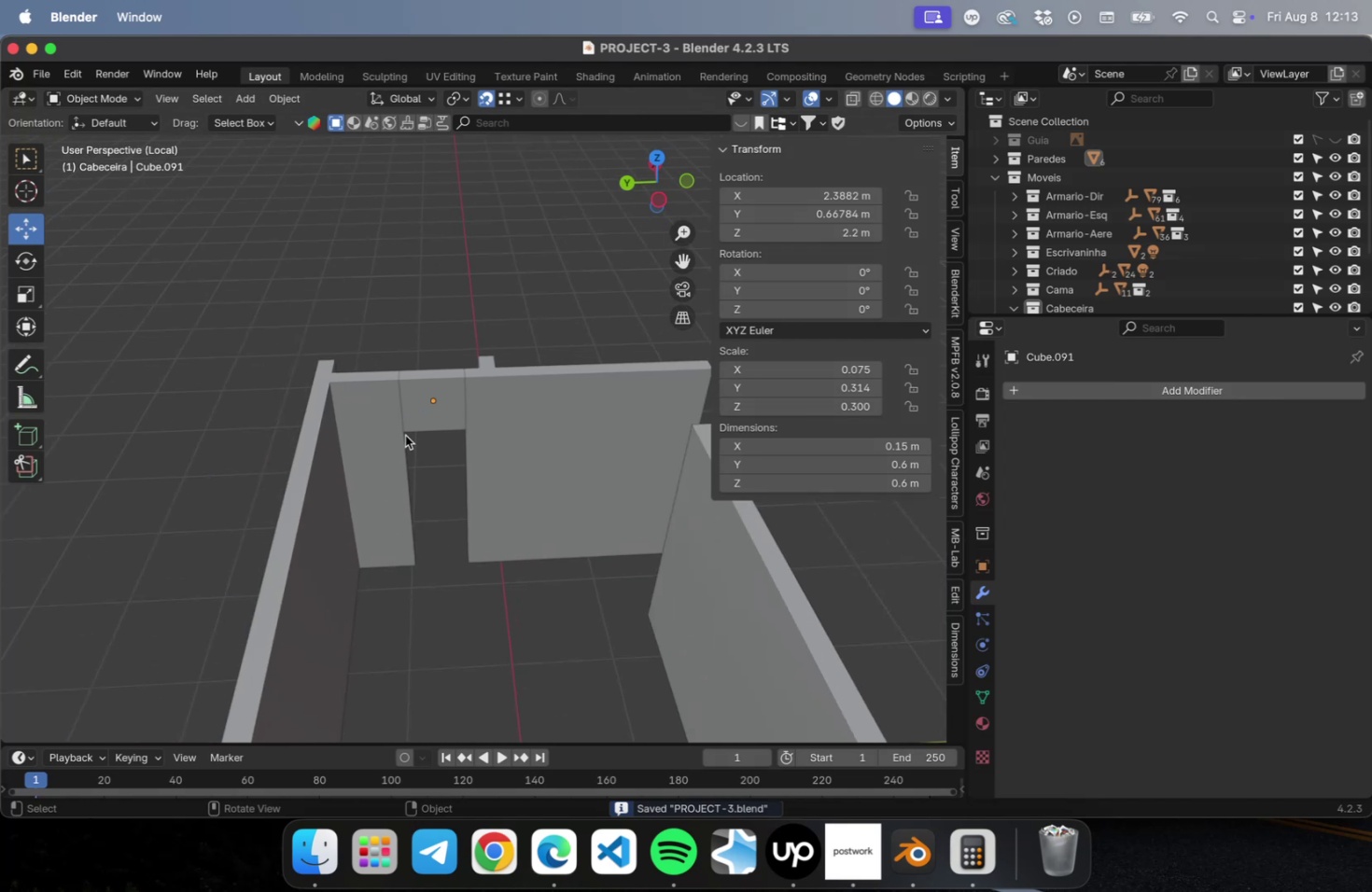 
key(Numpad7)
 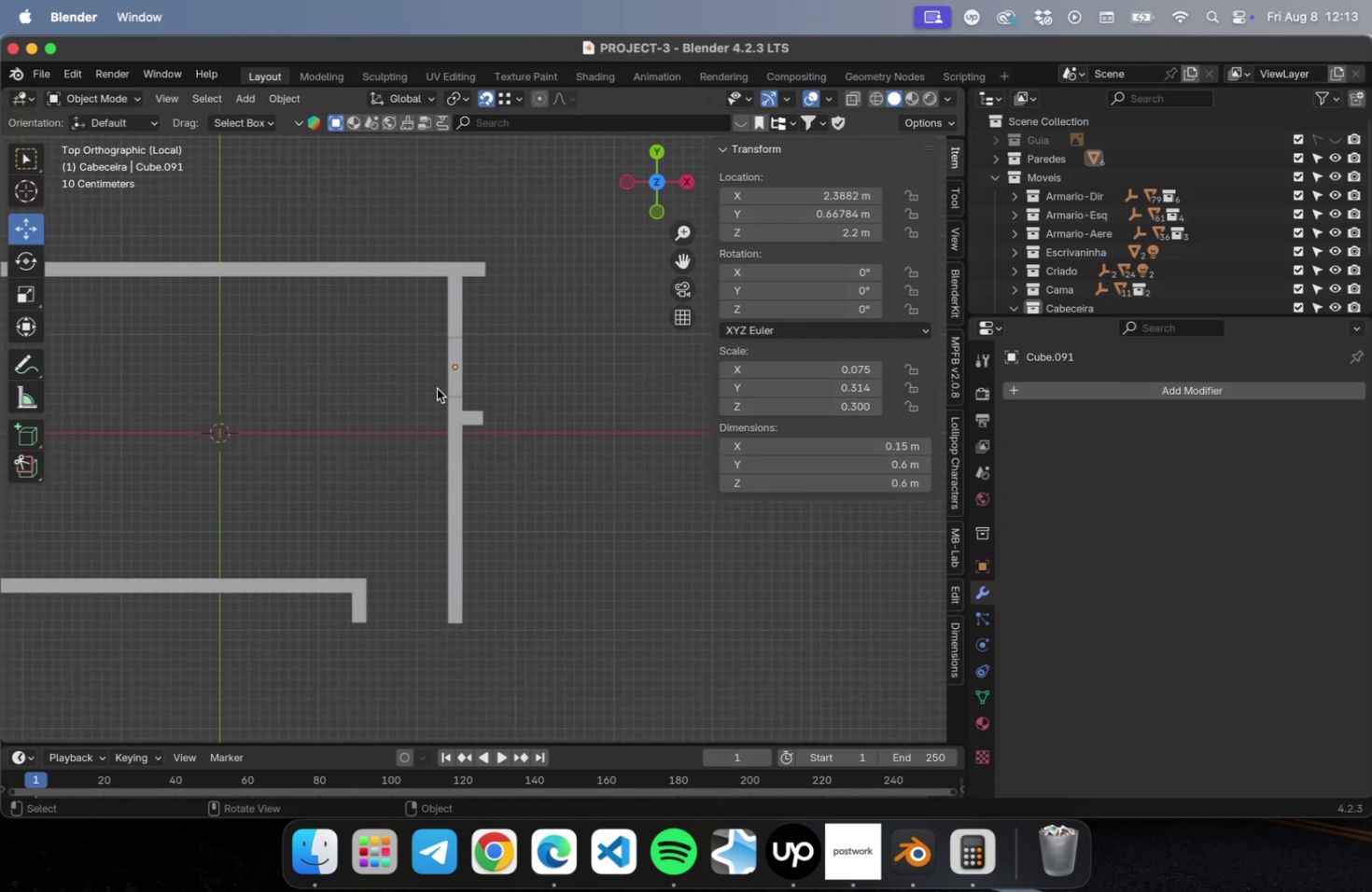 
left_click([450, 383])
 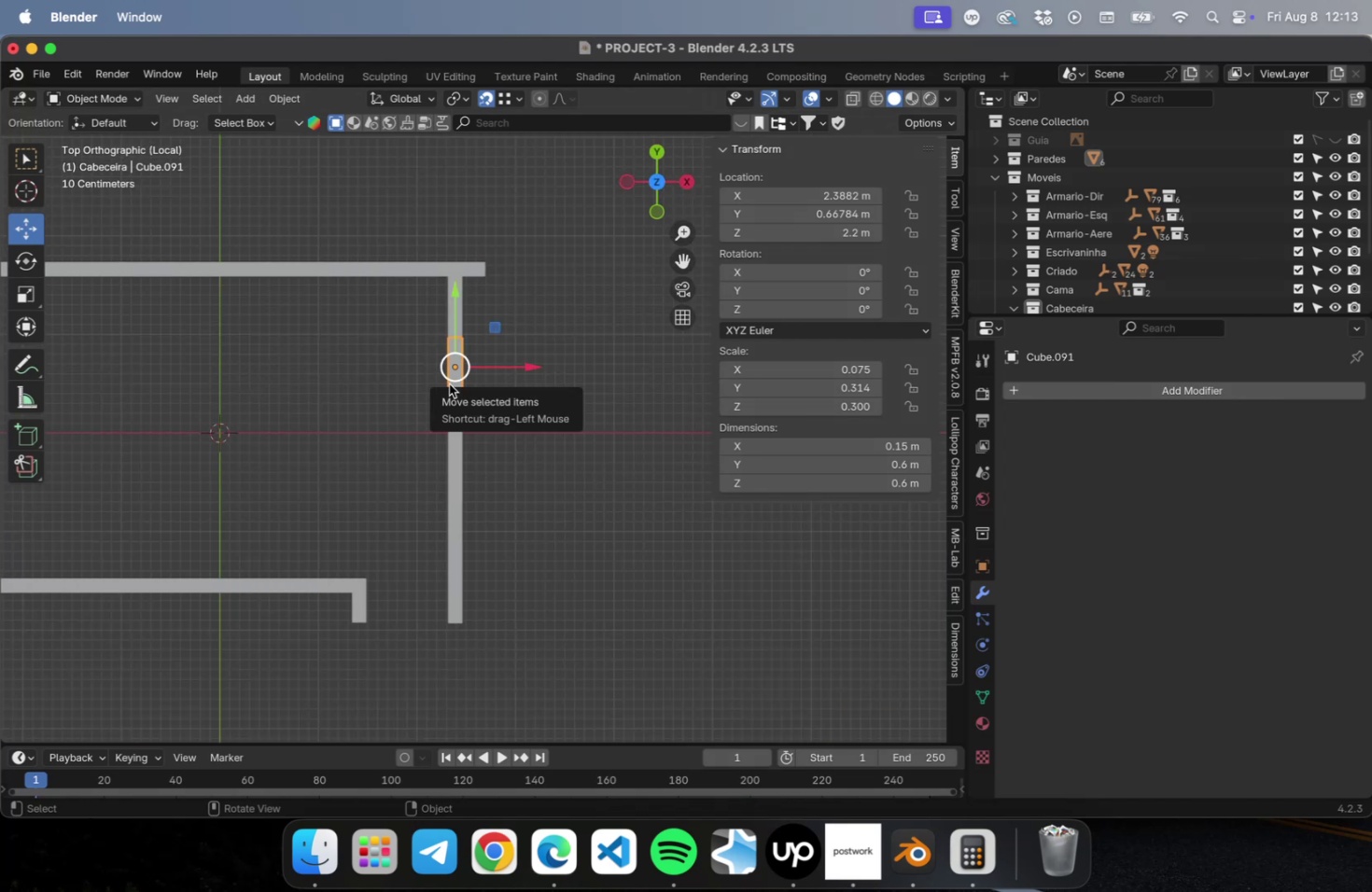 
key(Shift+ShiftLeft)
 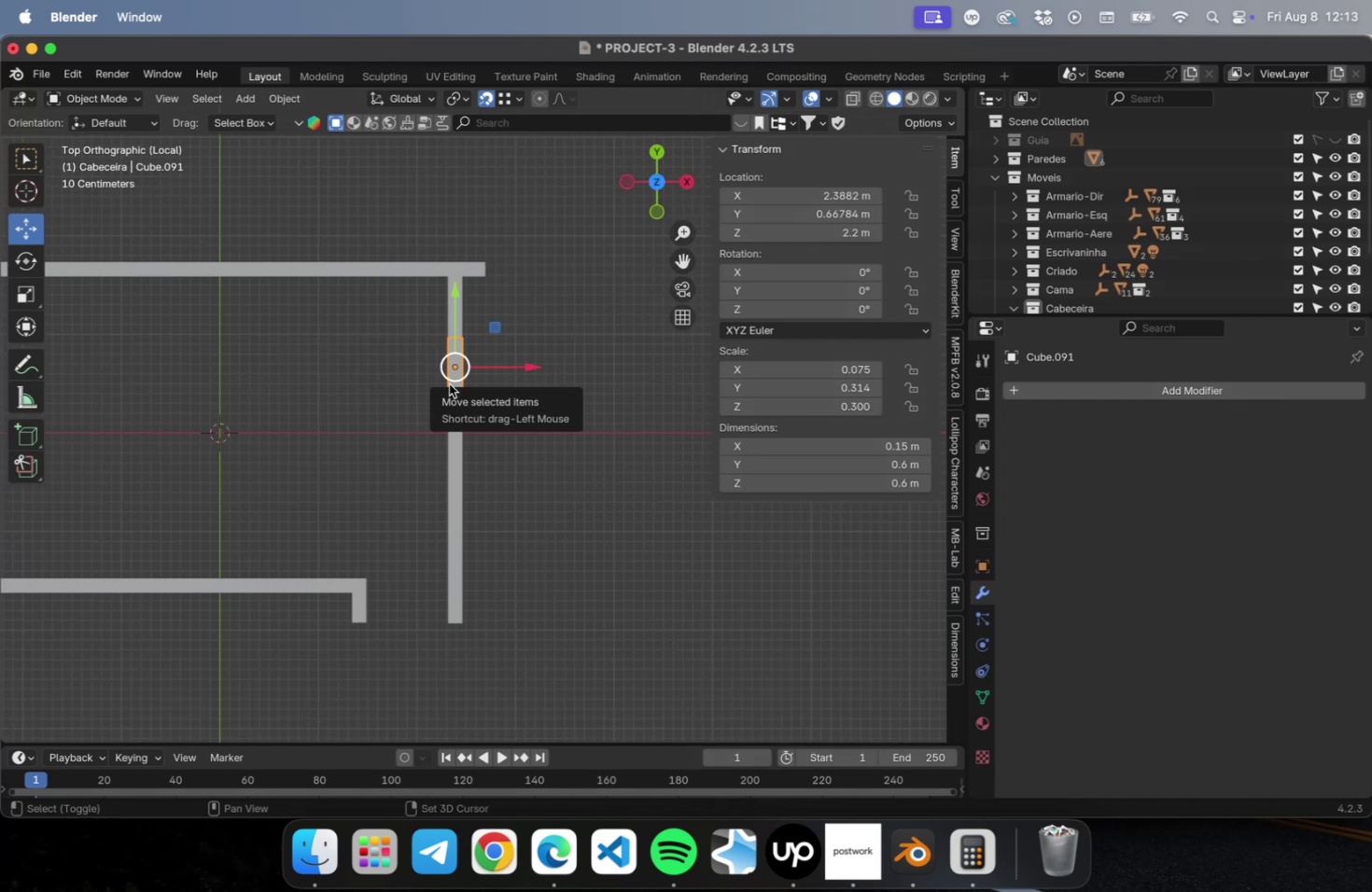 
key(Shift+D)
 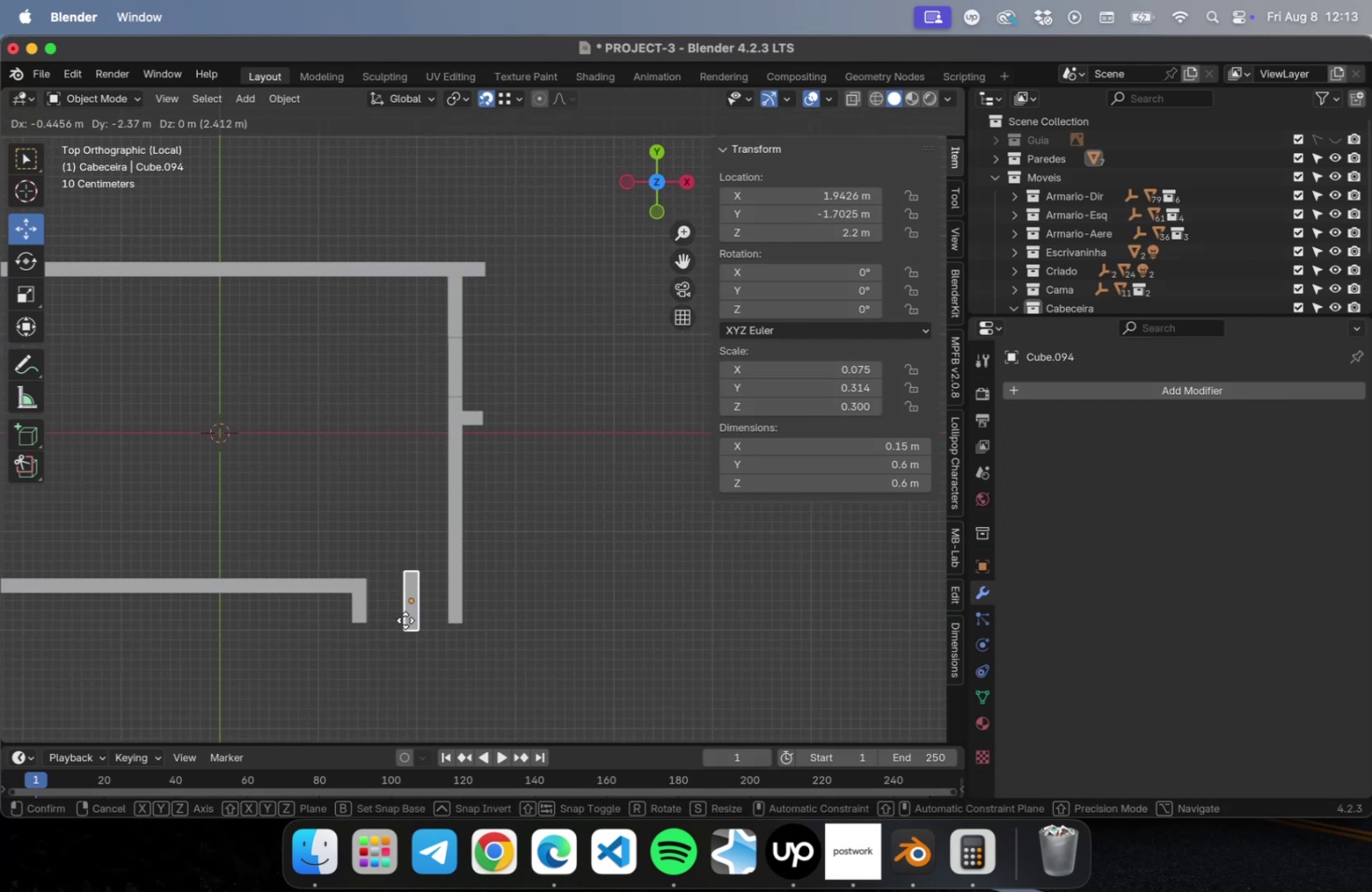 
left_click([404, 635])
 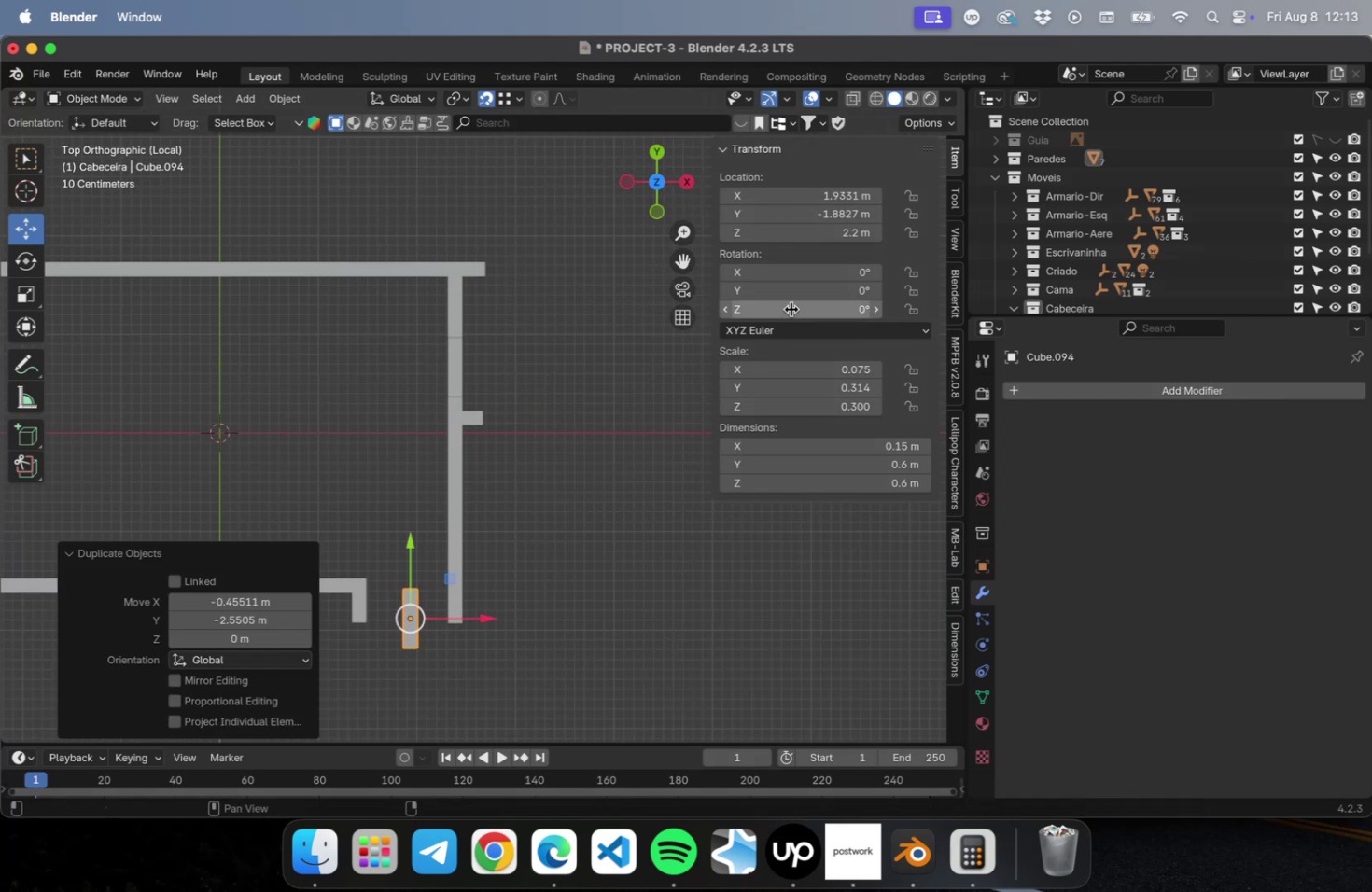 
left_click_drag(start_coordinate=[793, 308], to_coordinate=[815, 302])
 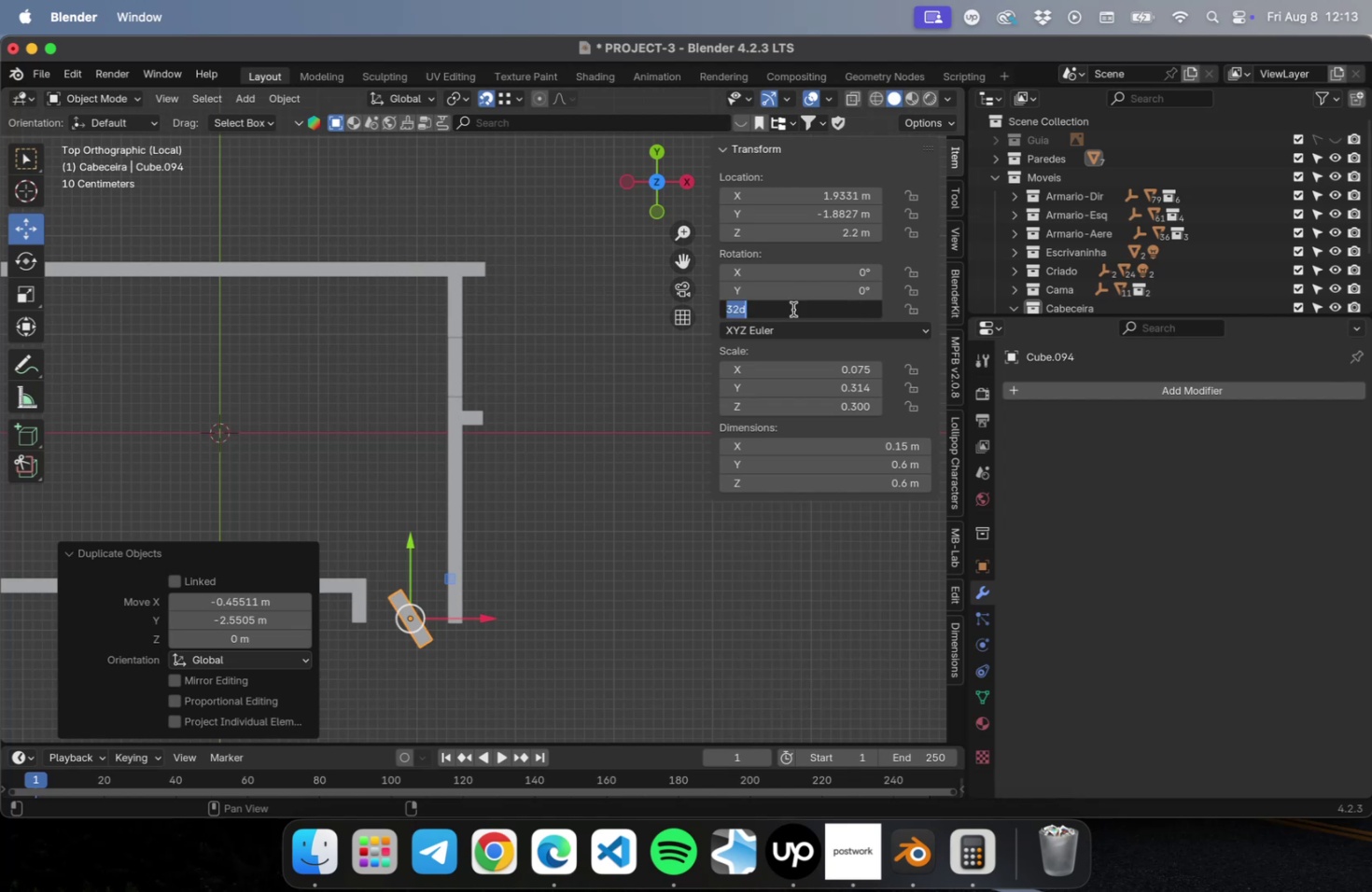 
type(90)
 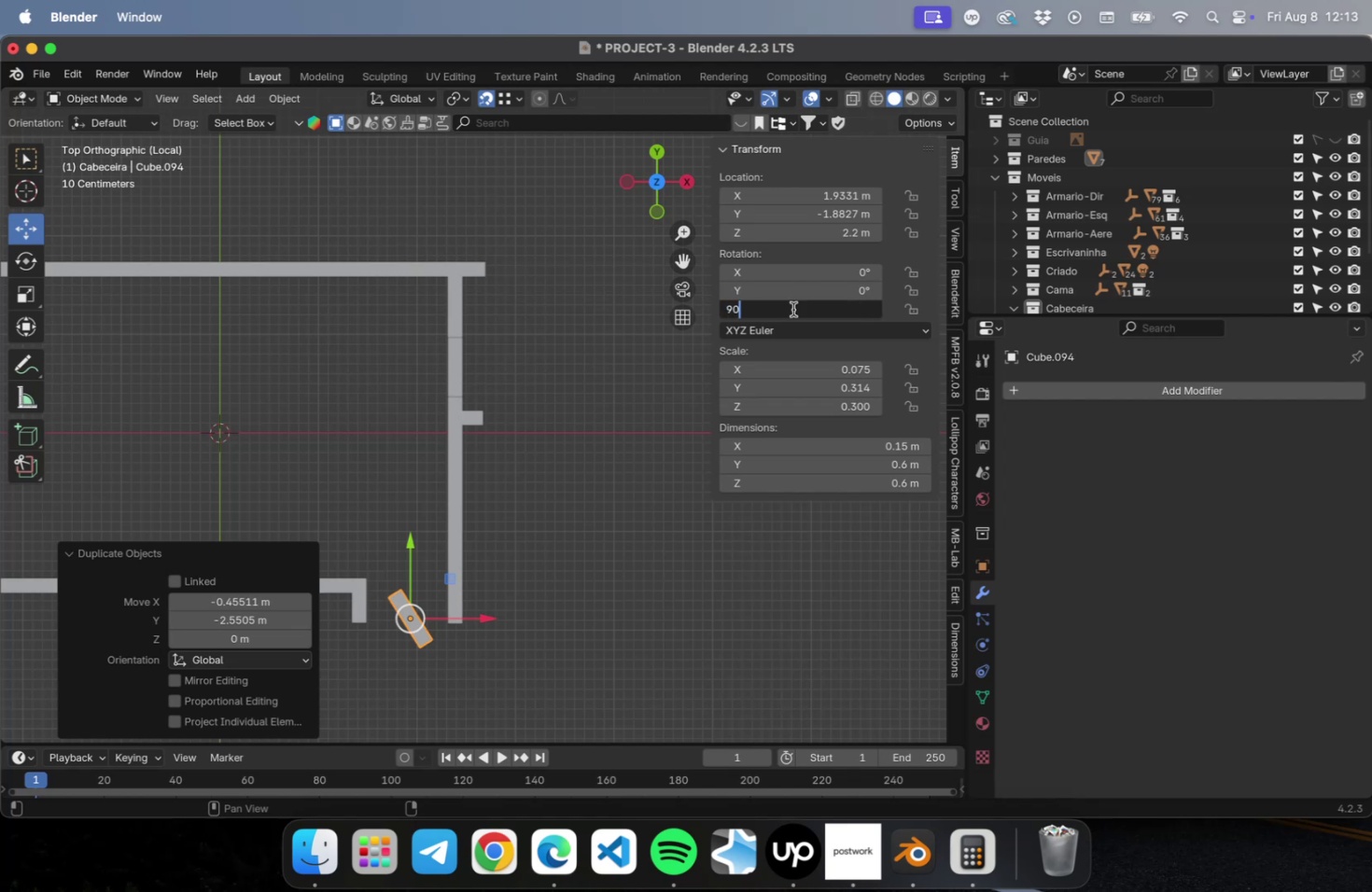 
key(Enter)
 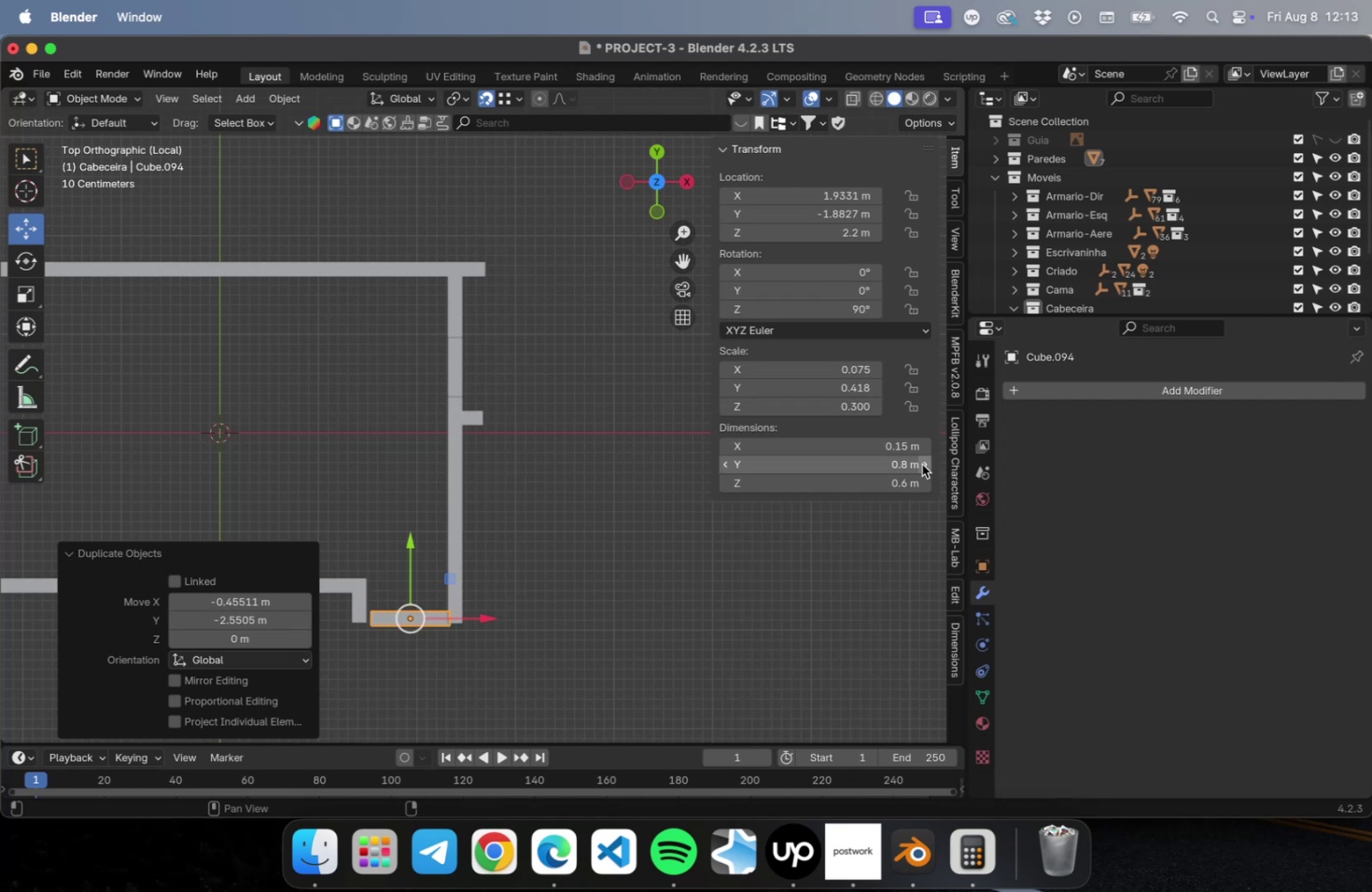 
hold_key(key=ShiftLeft, duration=0.53)
 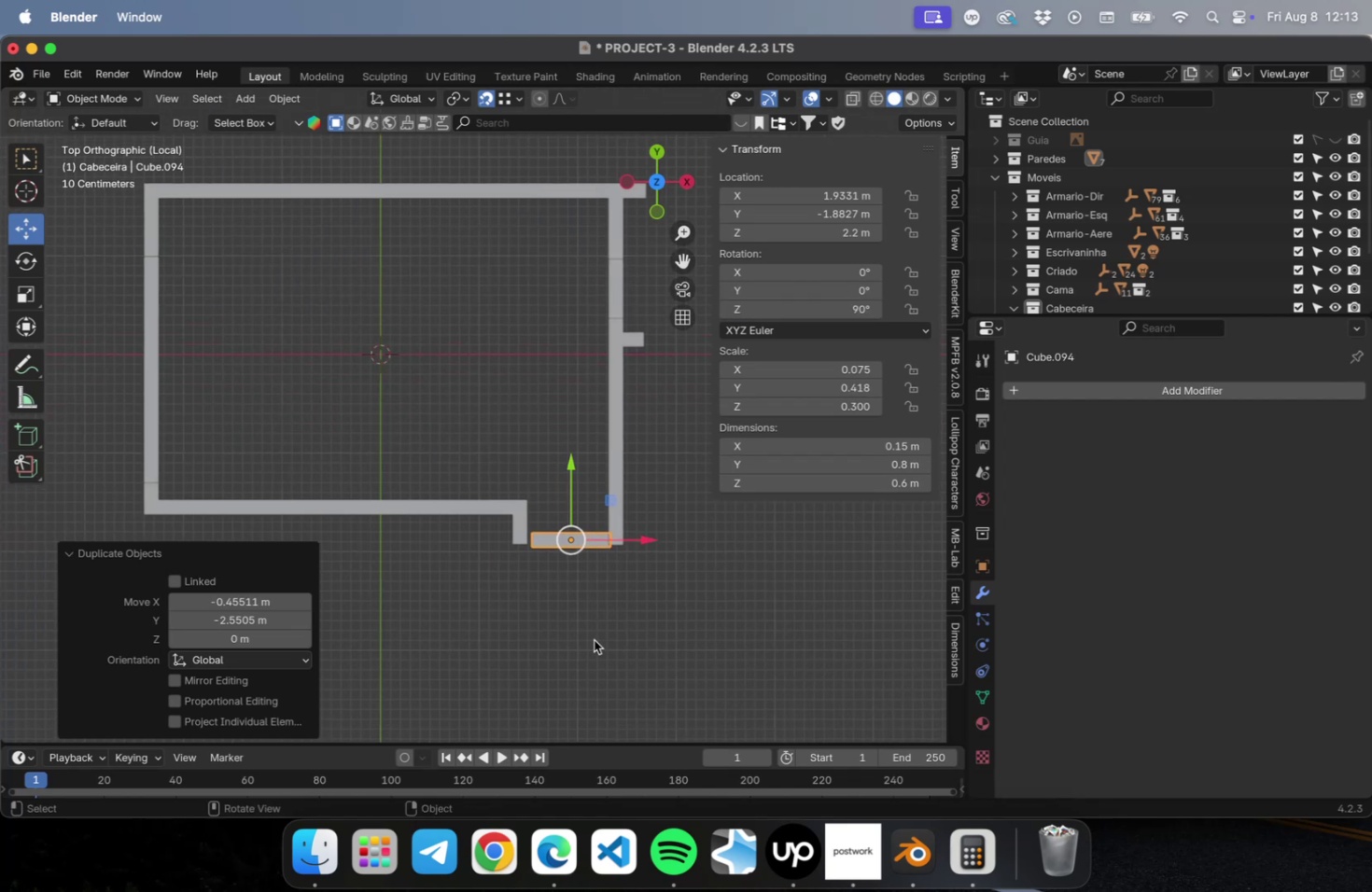 
scroll: coordinate [598, 627], scroll_direction: up, amount: 15.0
 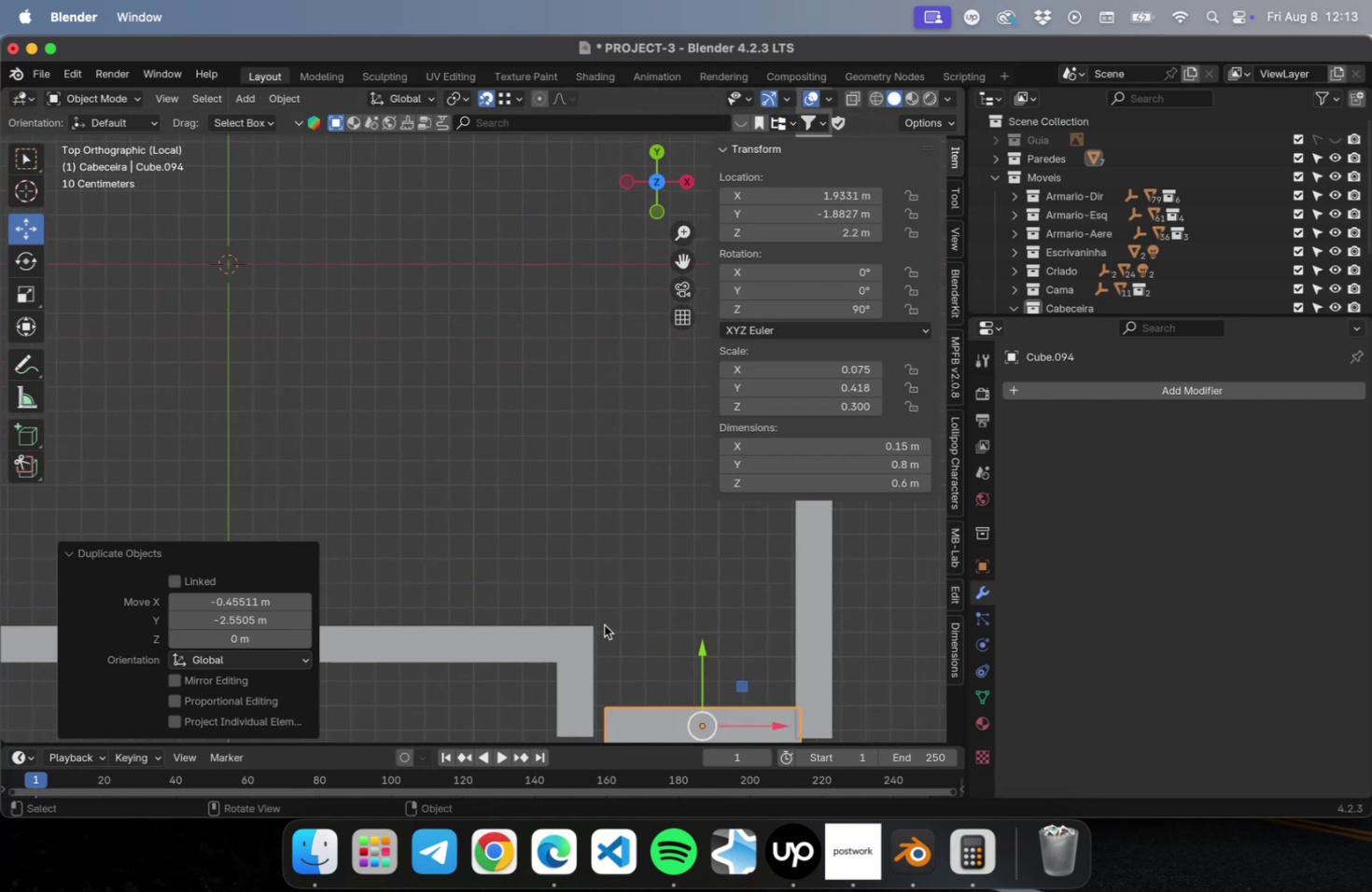 
hold_key(key=ShiftLeft, duration=0.55)
 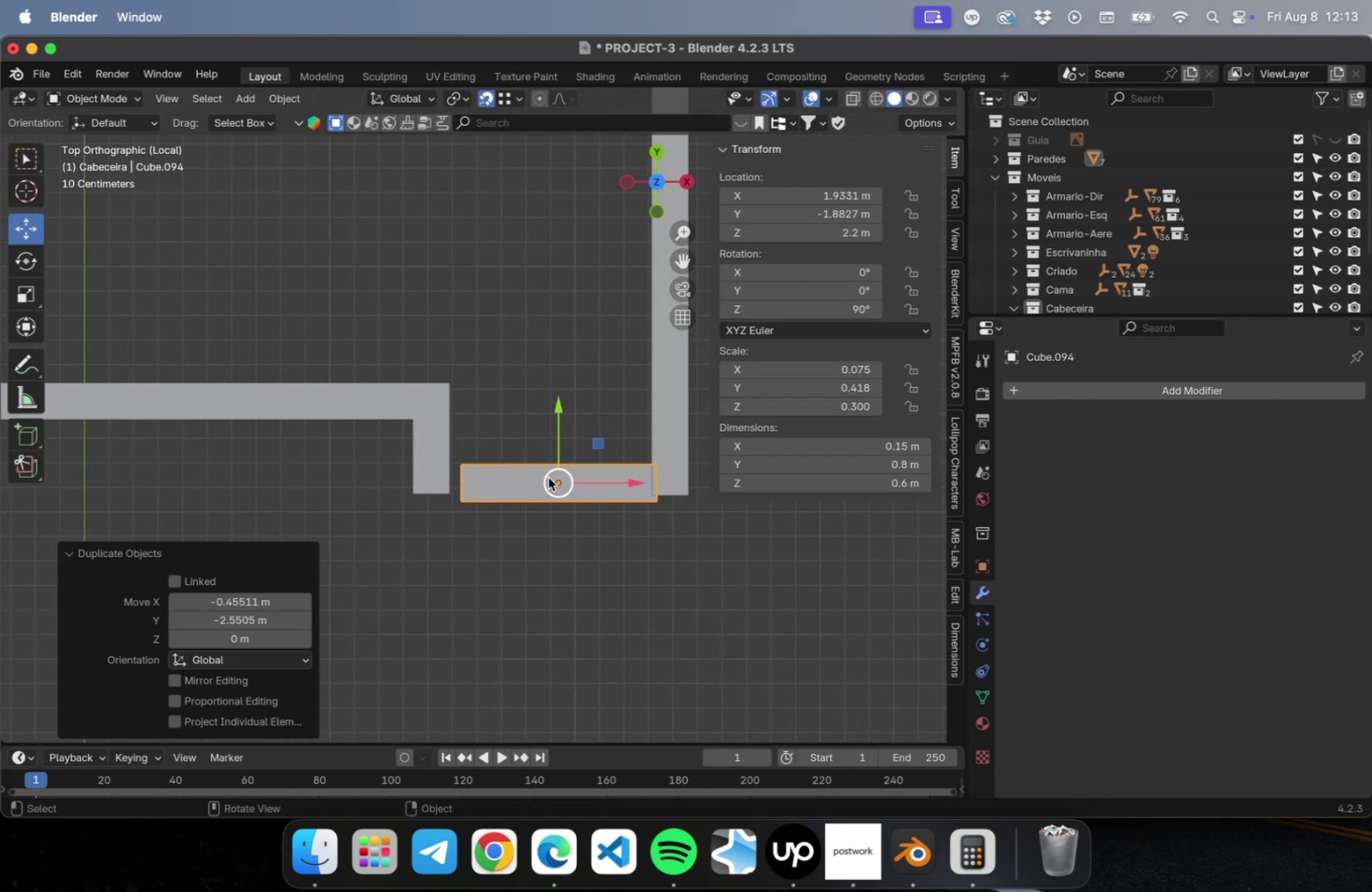 
scroll: coordinate [549, 476], scroll_direction: up, amount: 8.0
 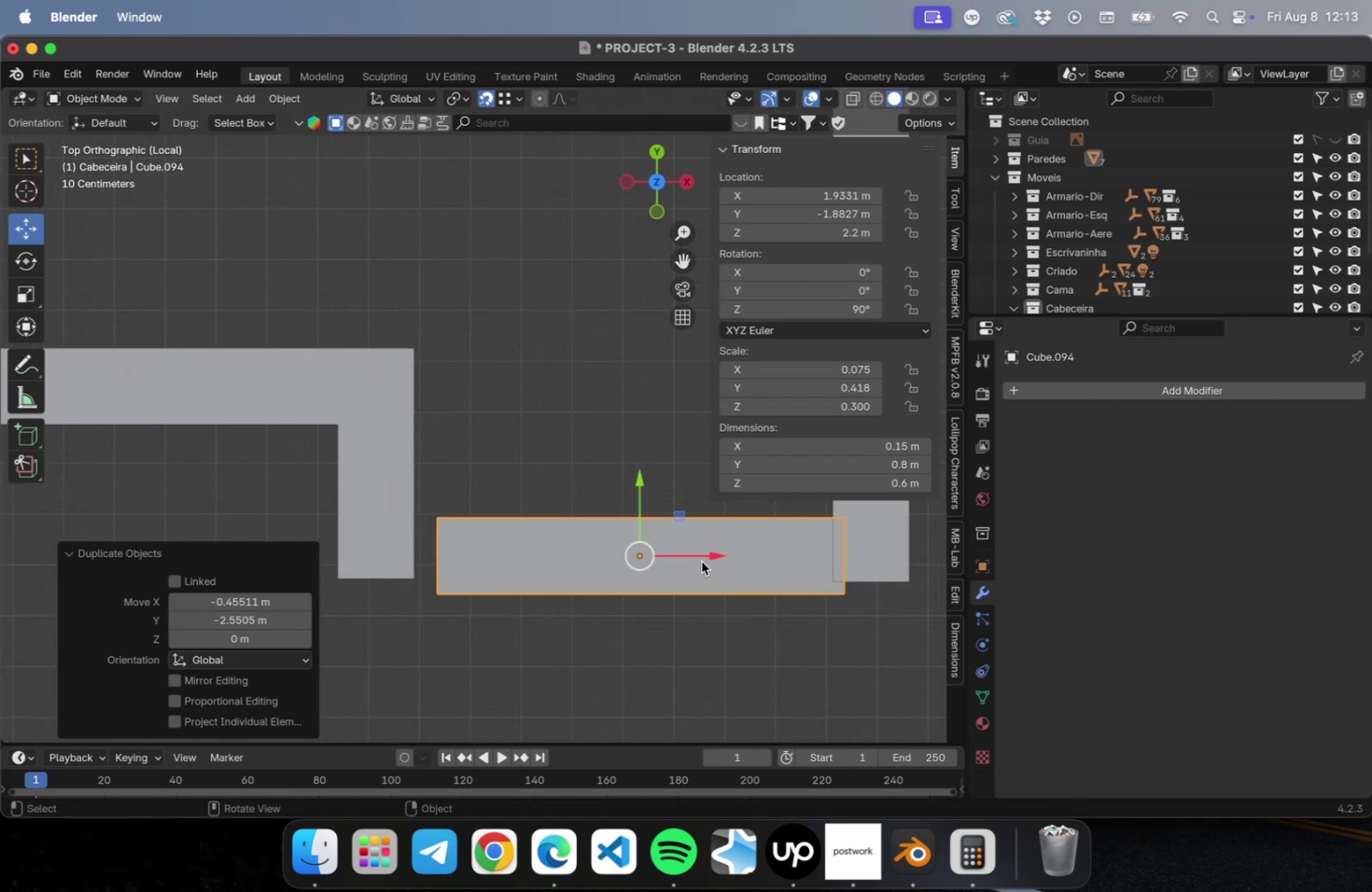 
left_click_drag(start_coordinate=[707, 554], to_coordinate=[690, 561])
 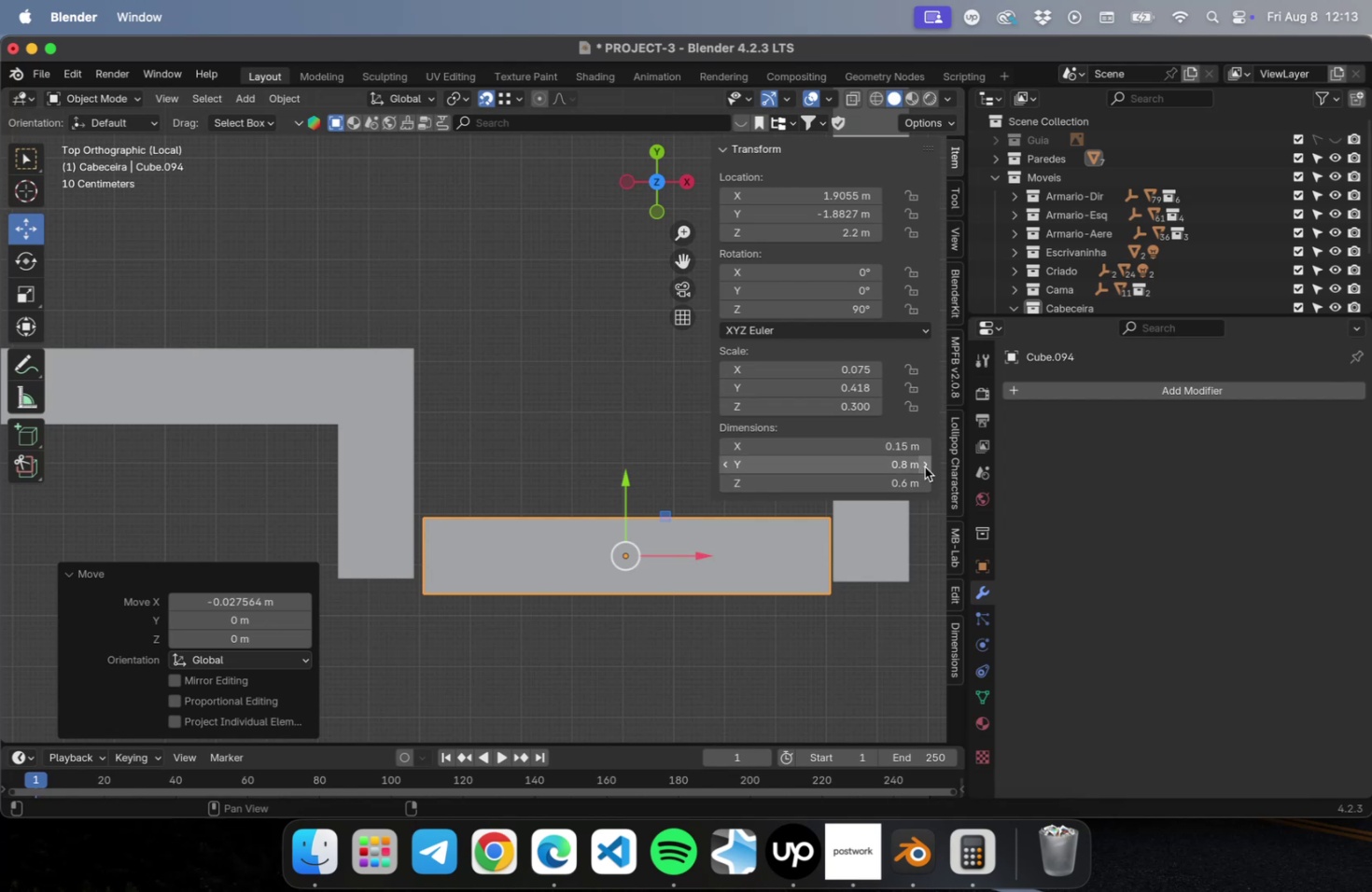 
left_click([924, 467])
 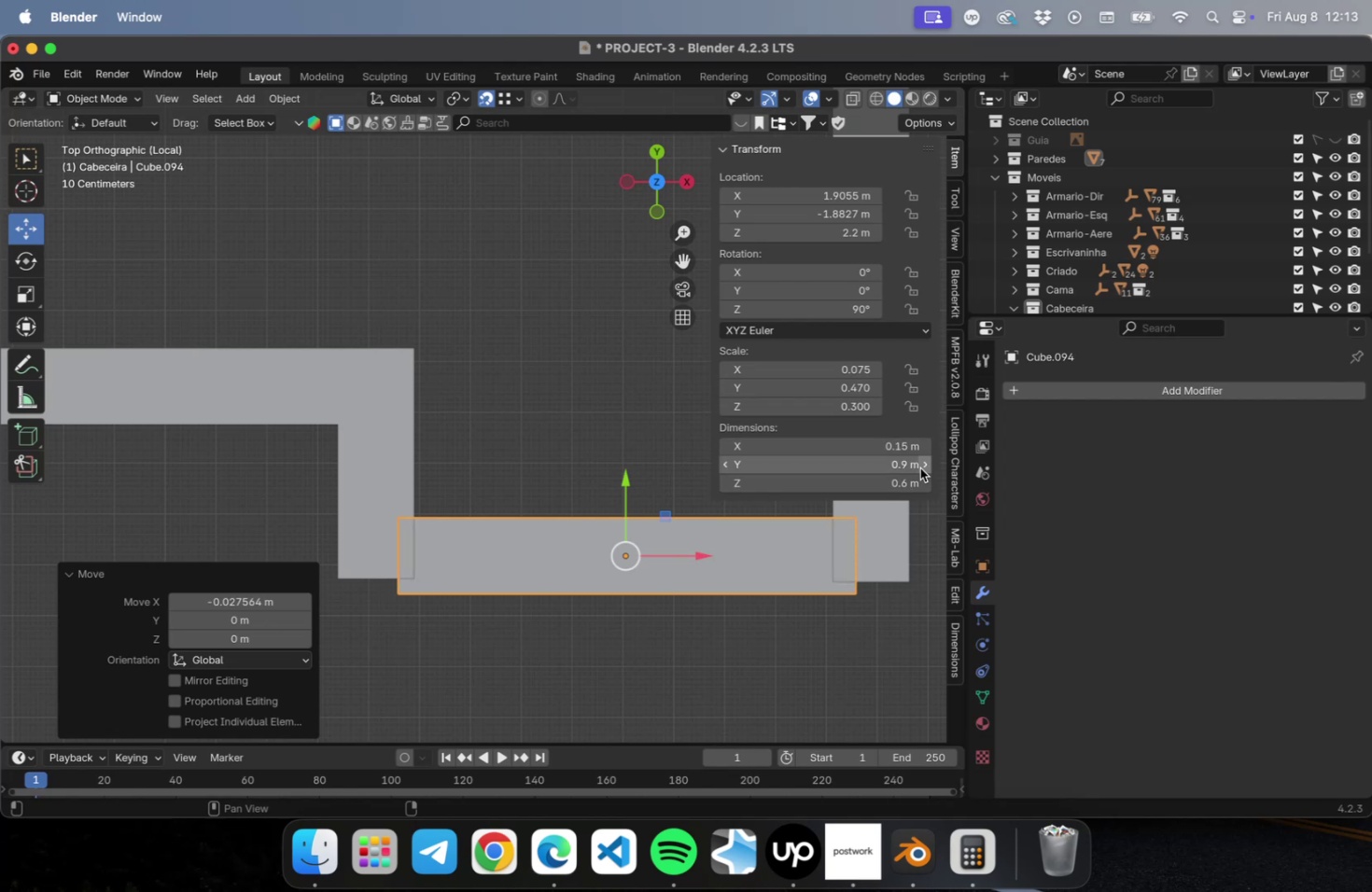 
left_click([910, 466])
 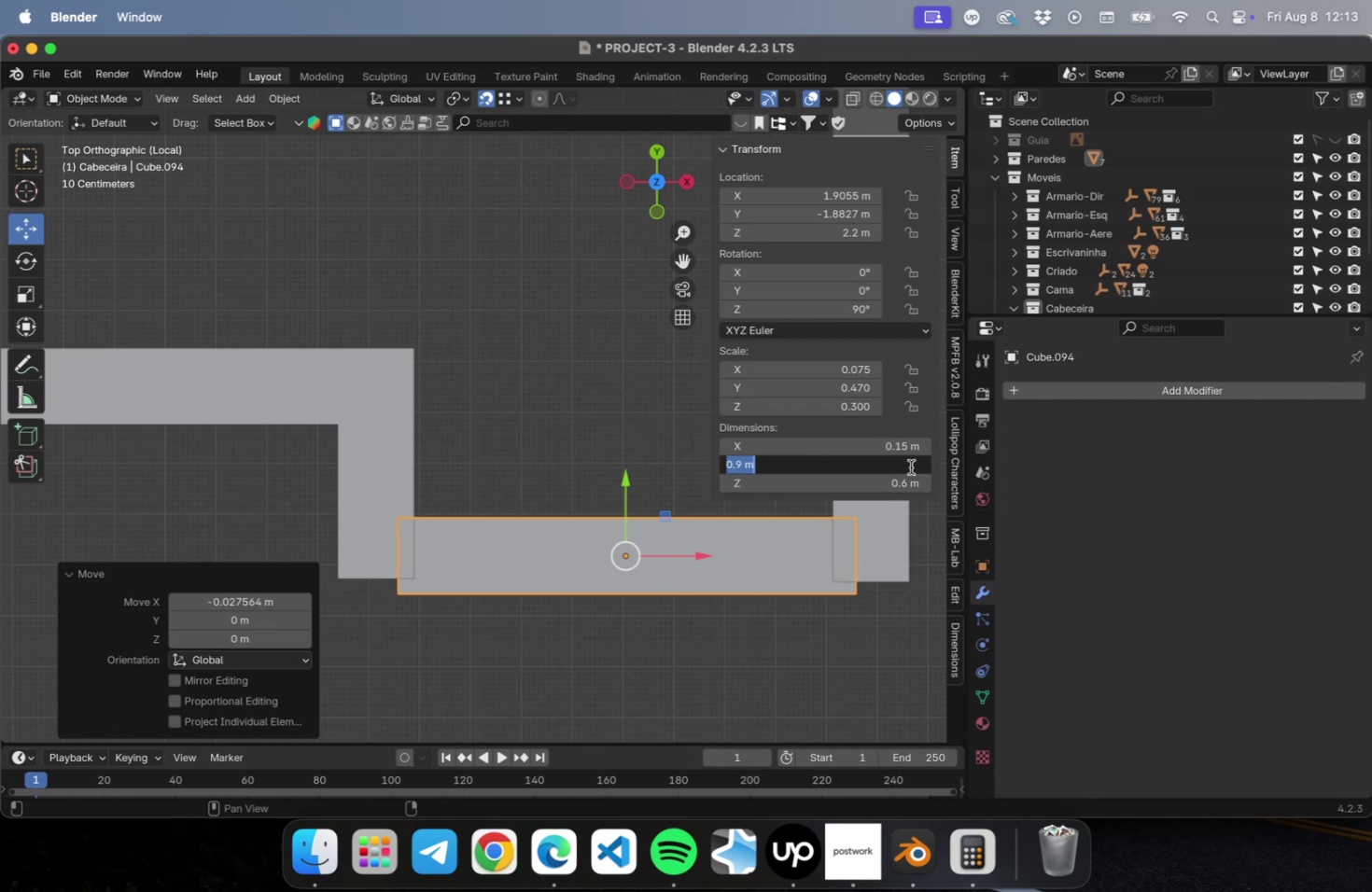 
key(0)
 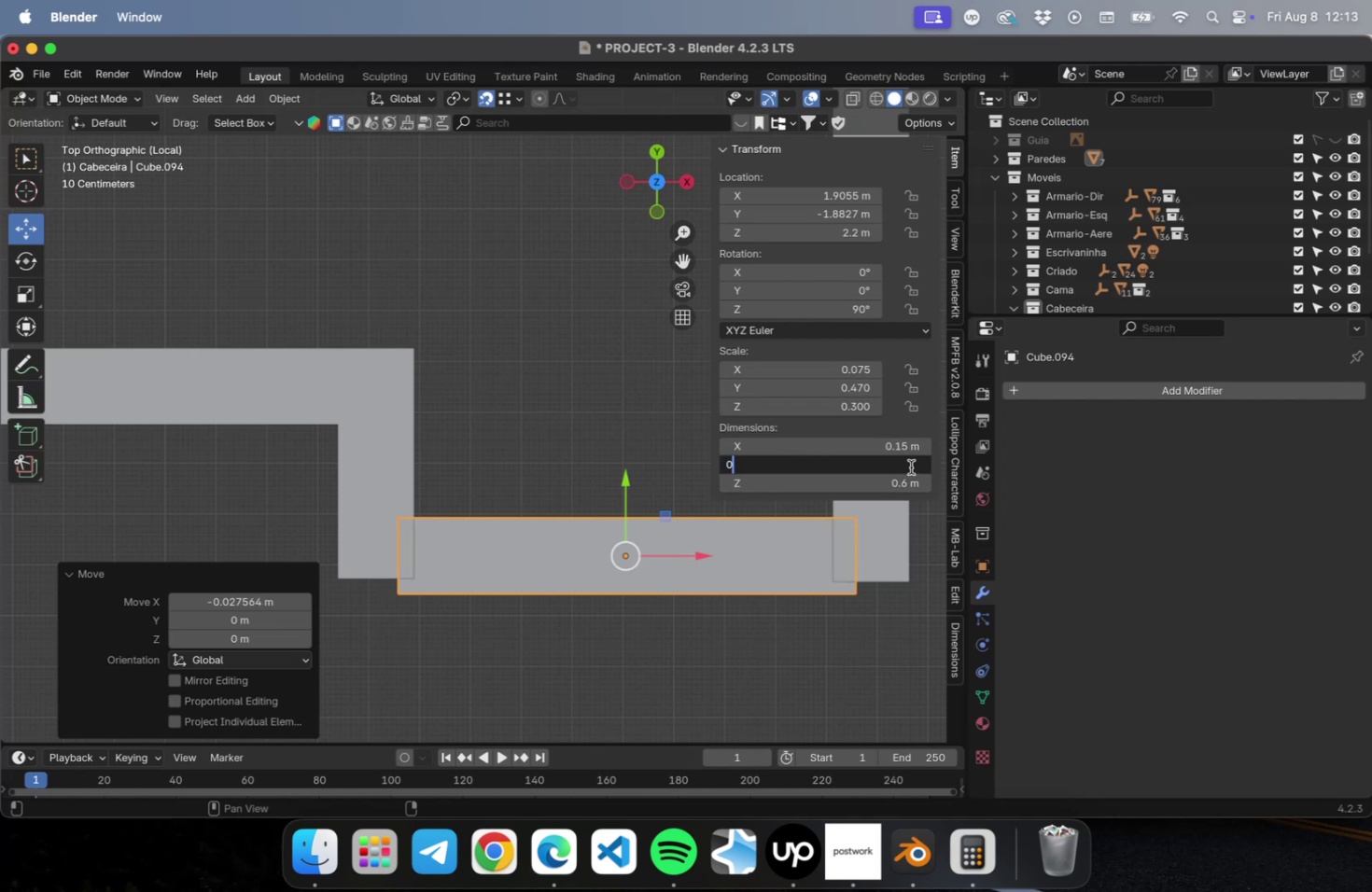 
key(Period)
 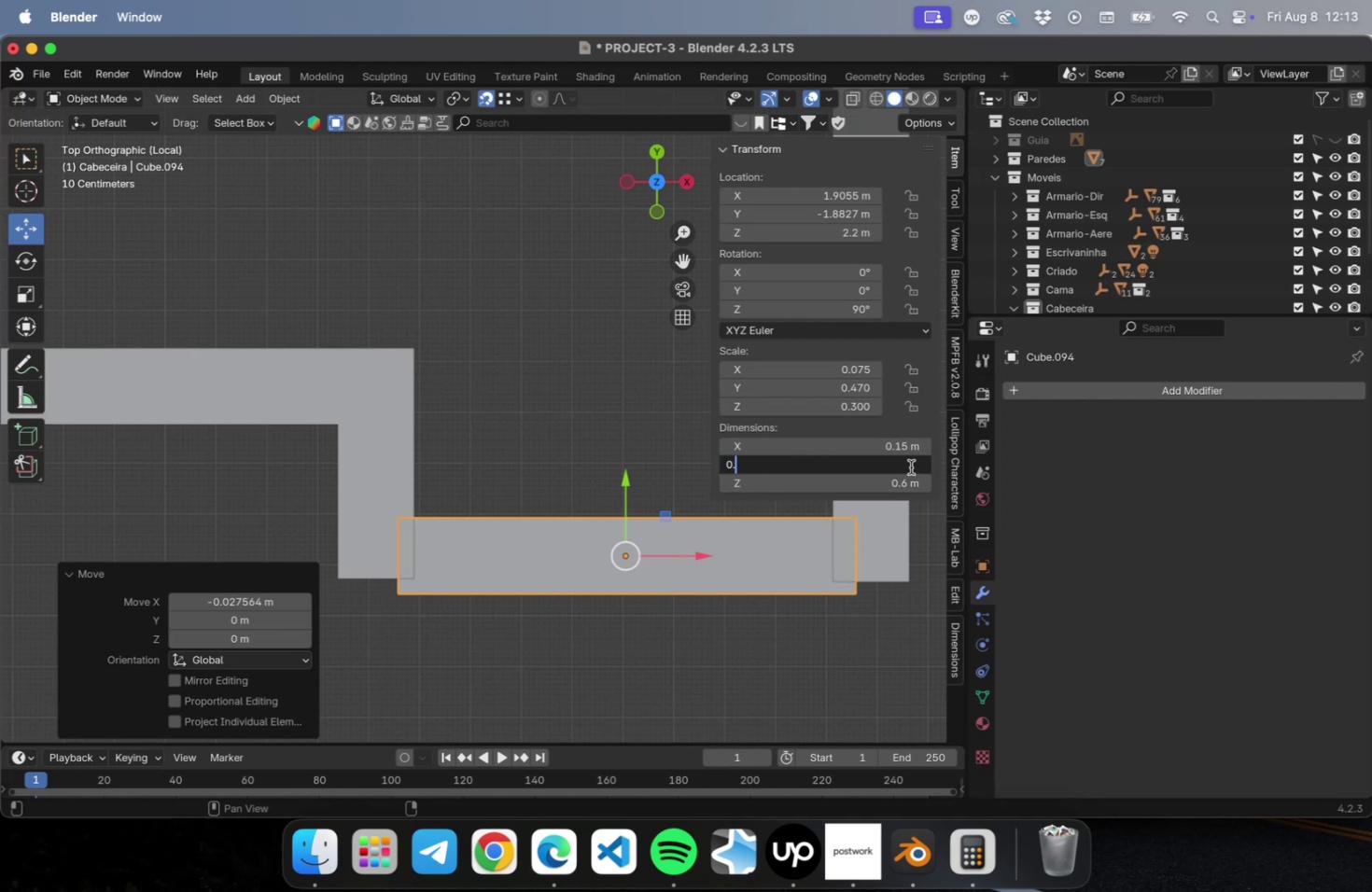 
key(8)
 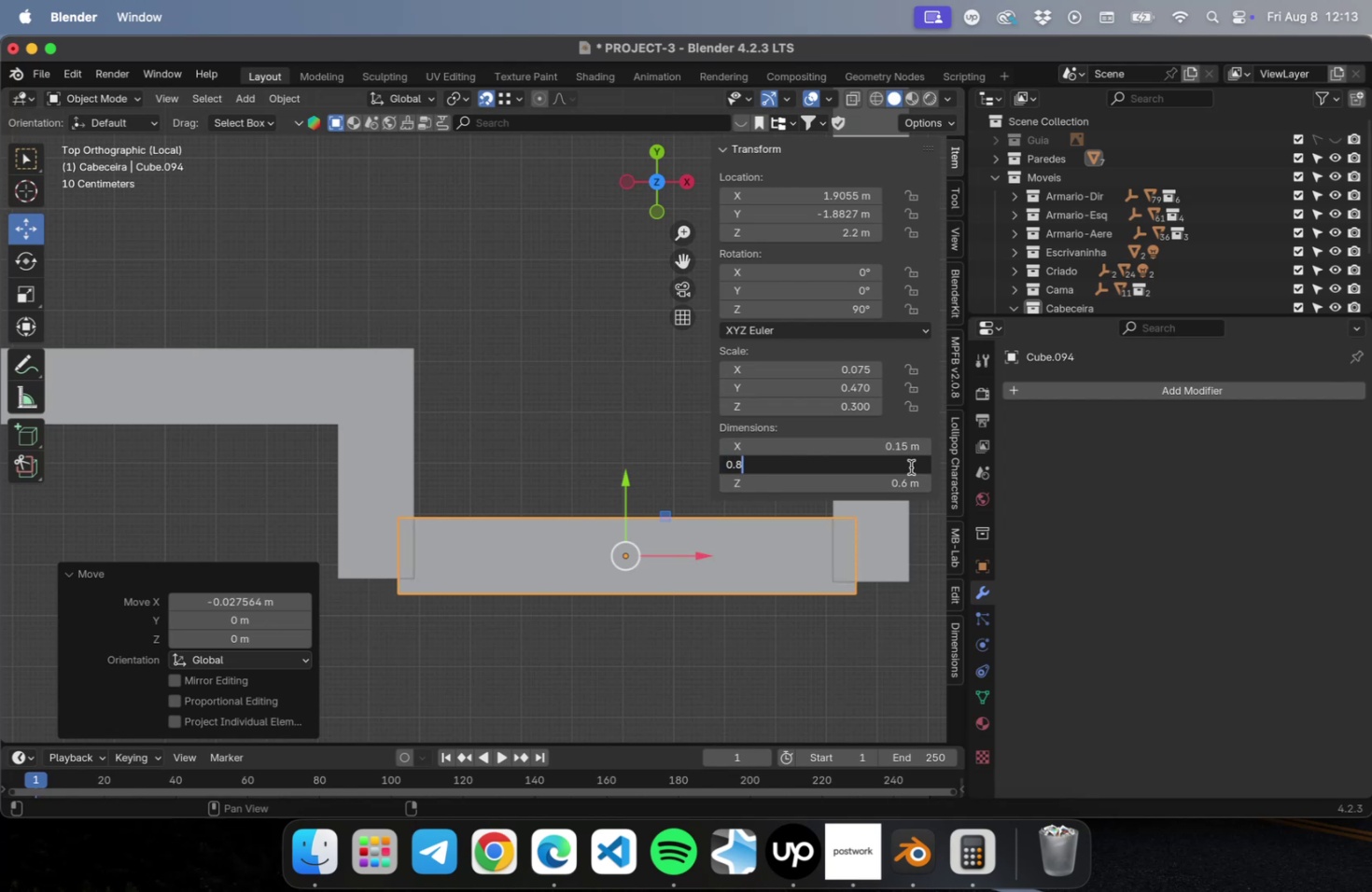 
key(Enter)
 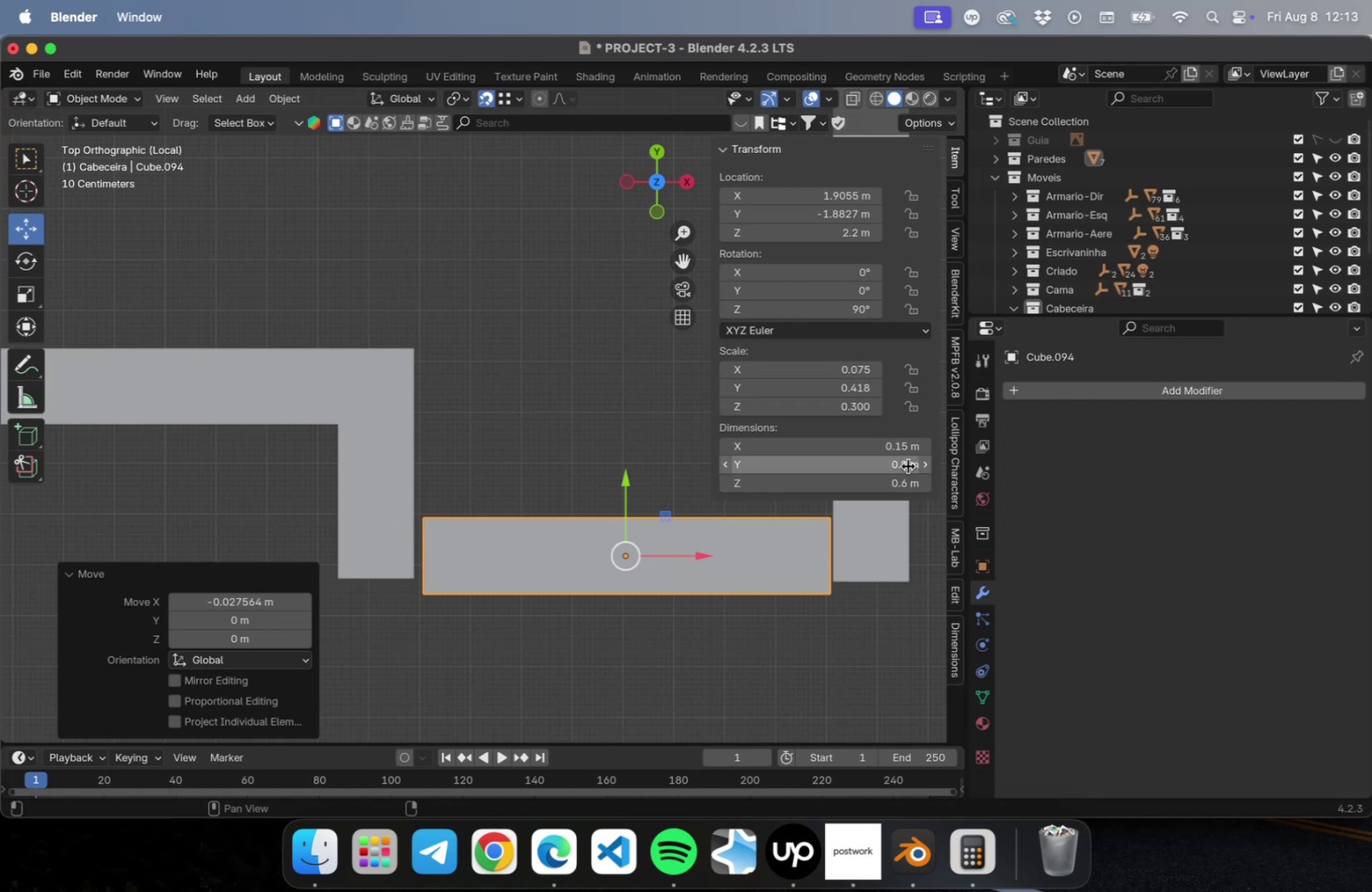 
hold_key(key=ShiftLeft, duration=0.62)
 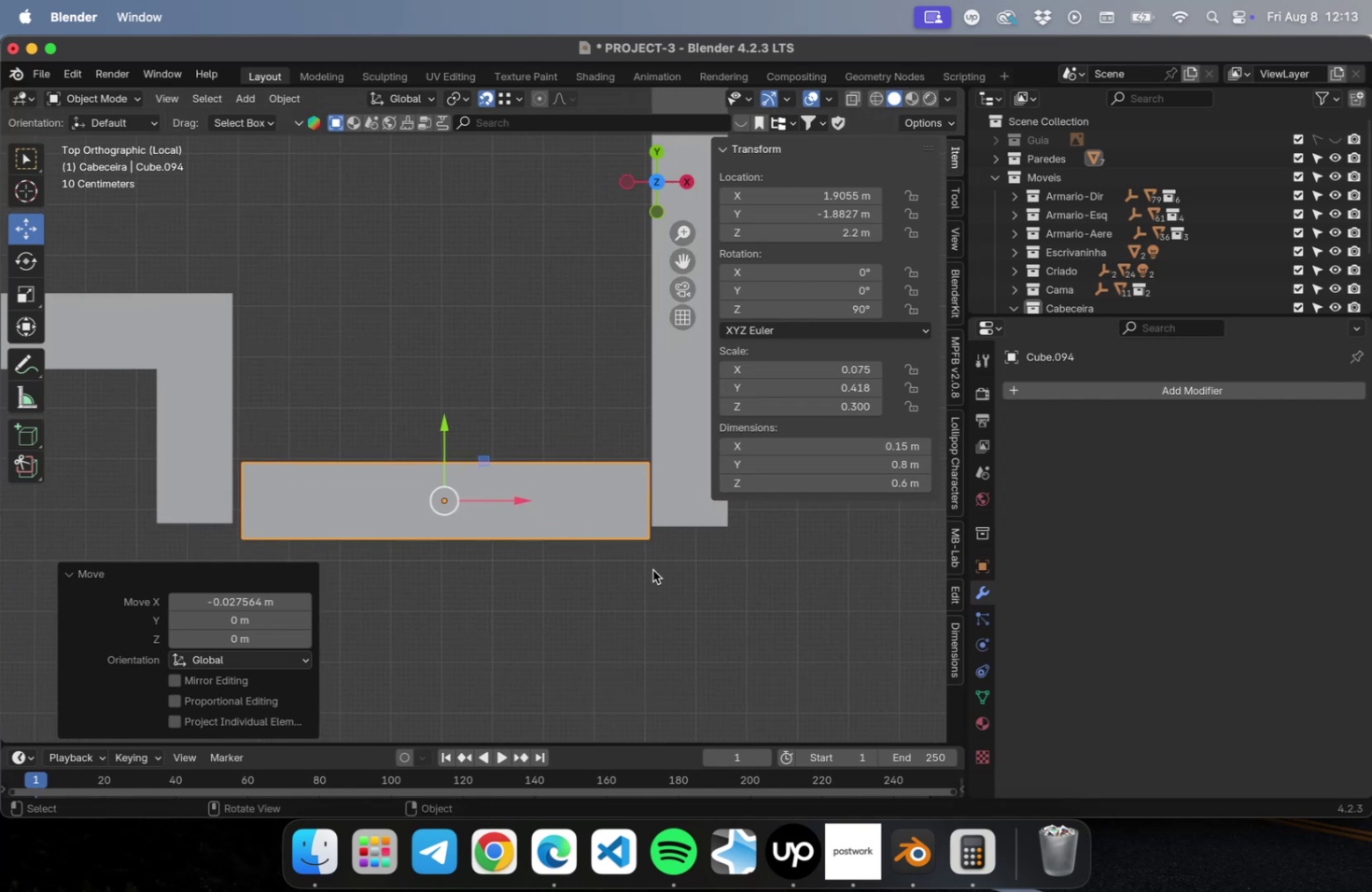 
scroll: coordinate [655, 565], scroll_direction: up, amount: 8.0
 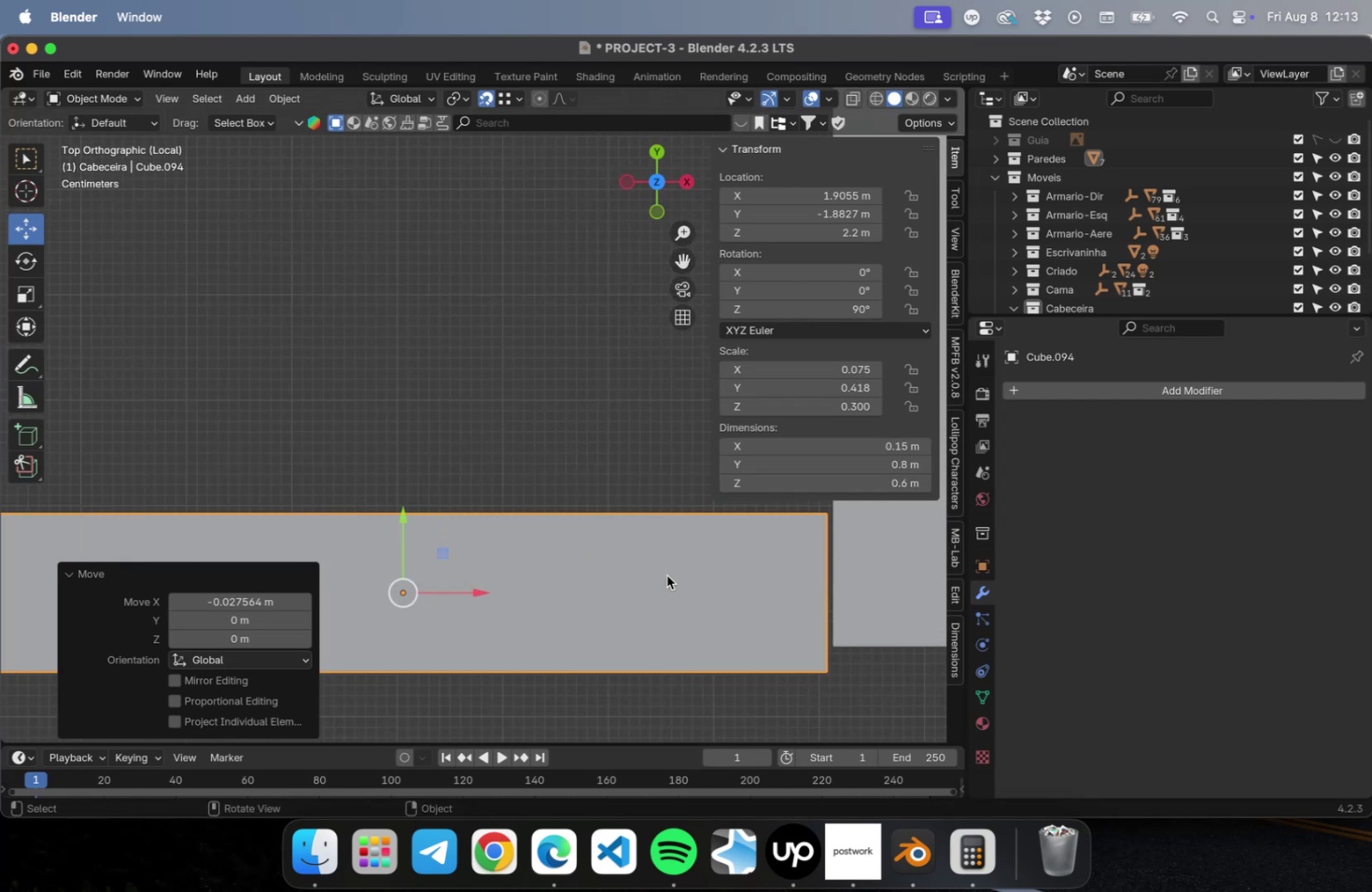 
hold_key(key=ShiftLeft, duration=0.41)
 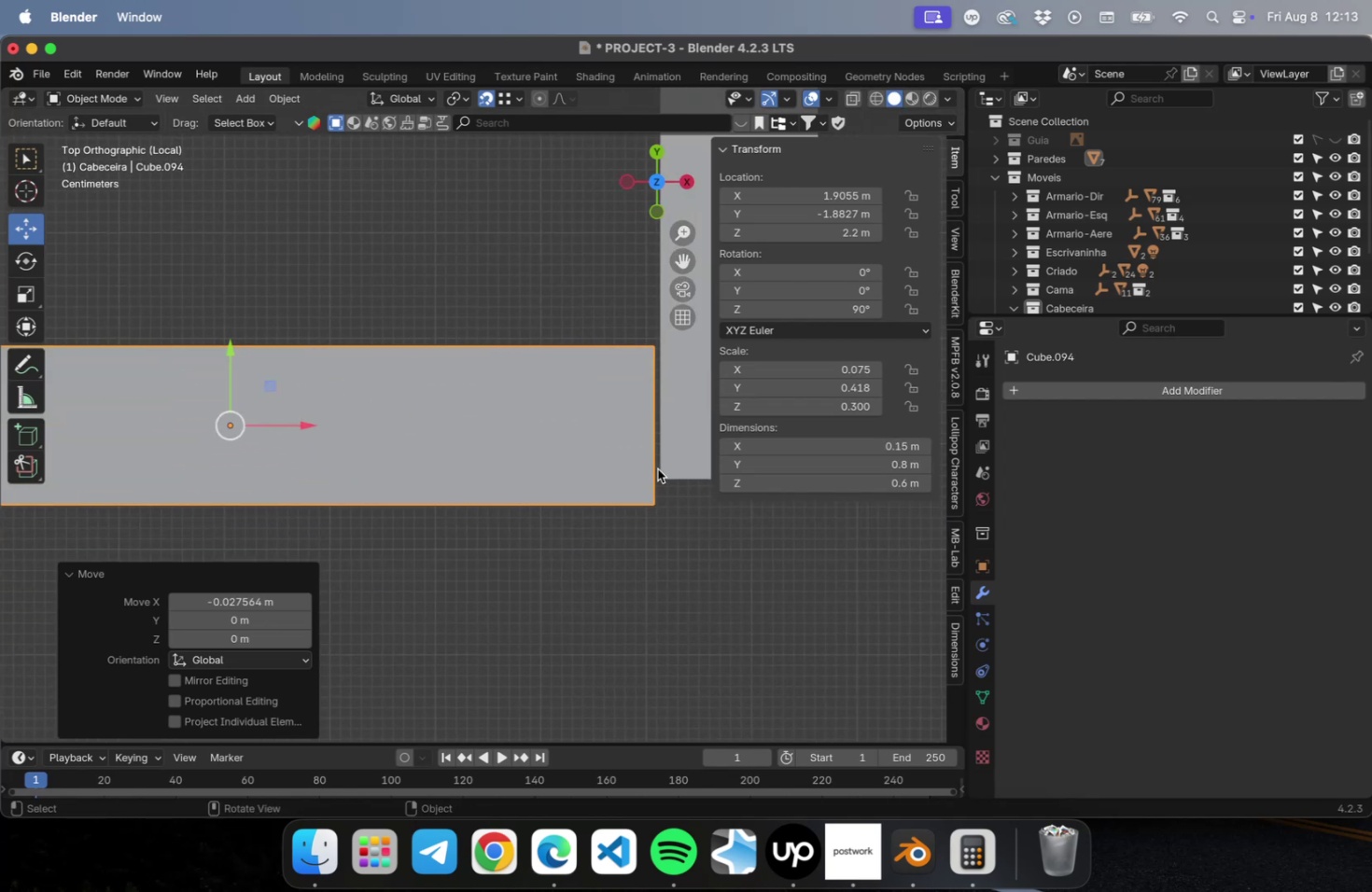 
key(G)
 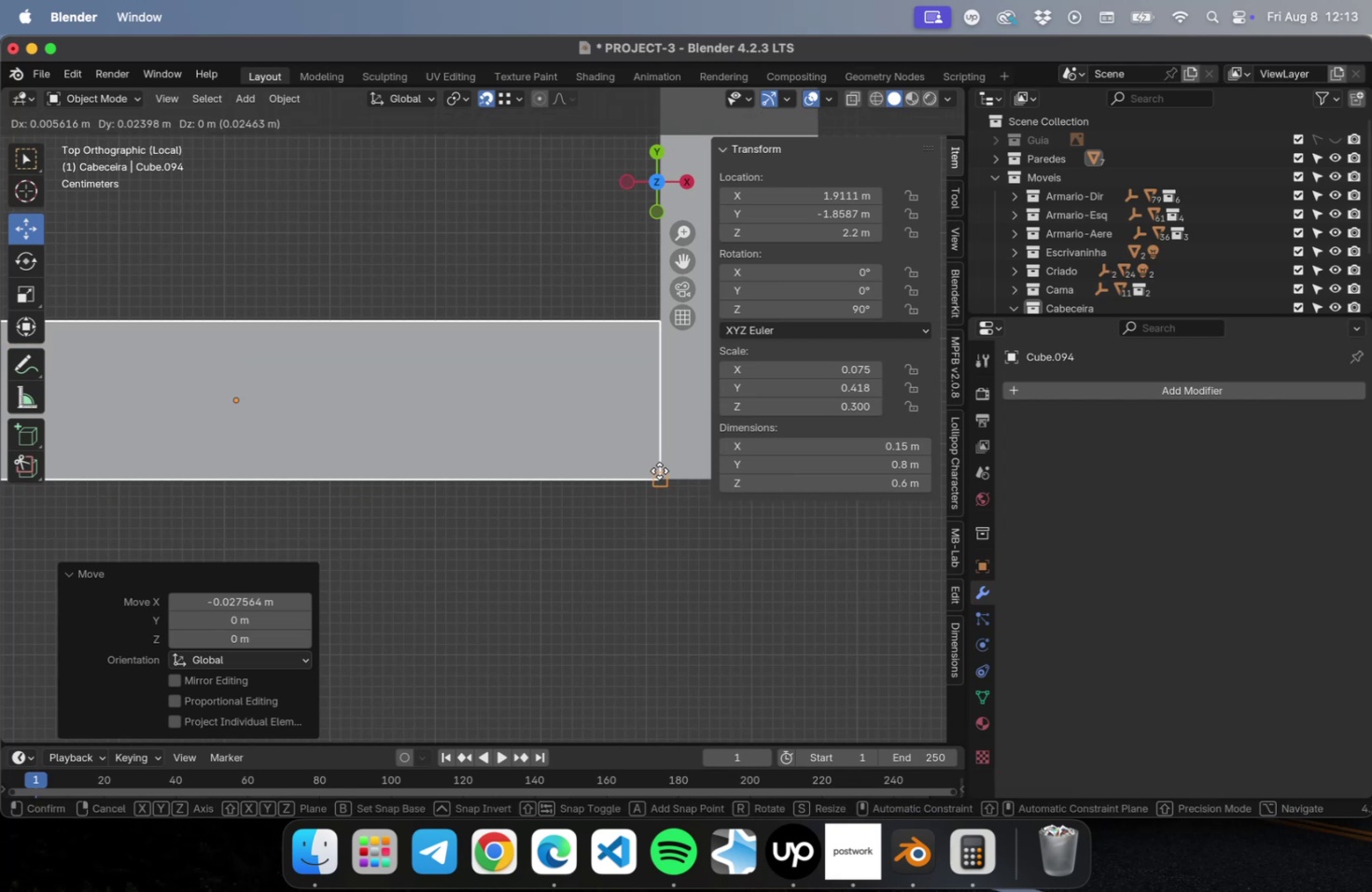 
left_click([659, 470])
 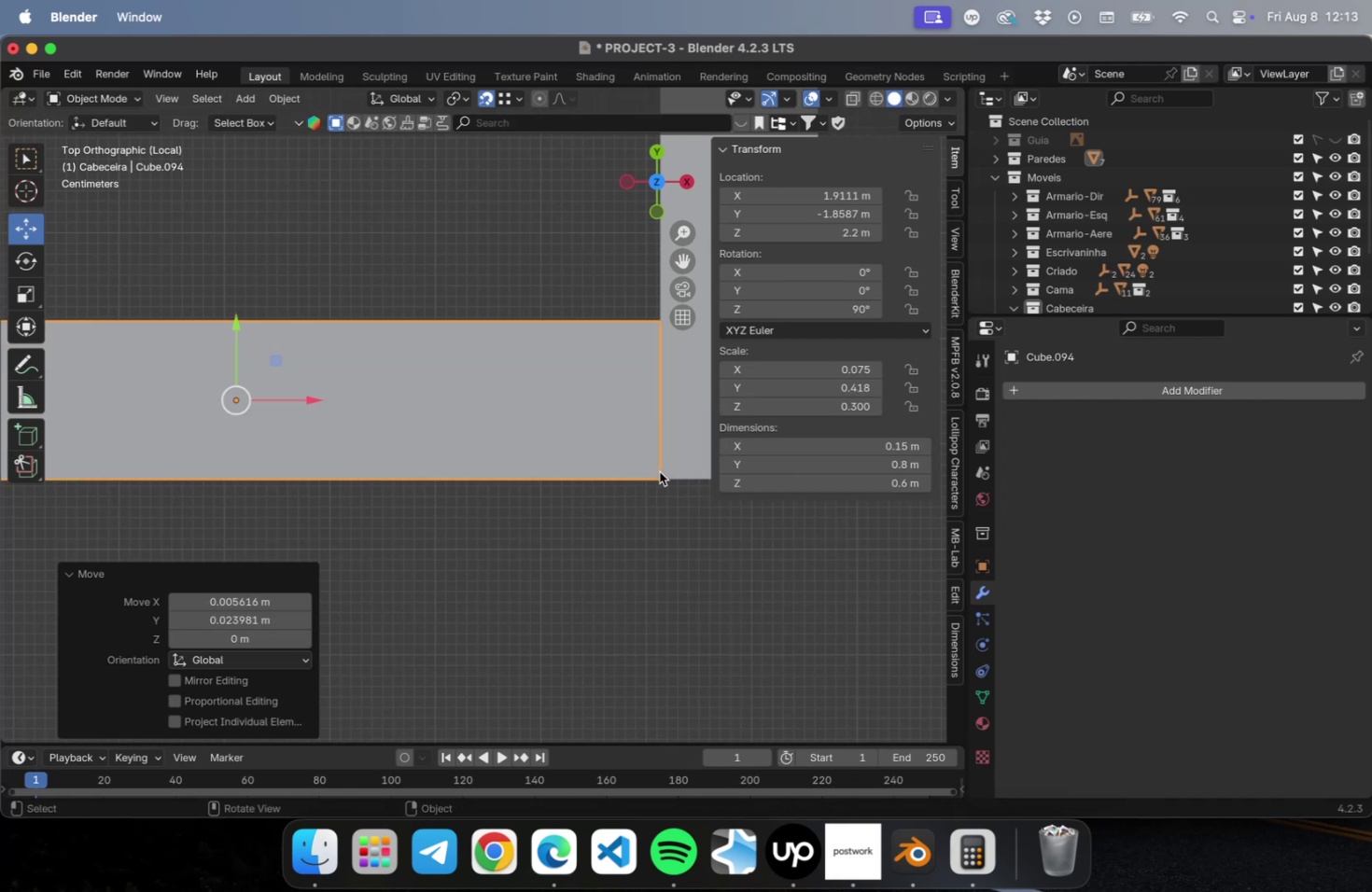 
scroll: coordinate [660, 514], scroll_direction: down, amount: 22.0
 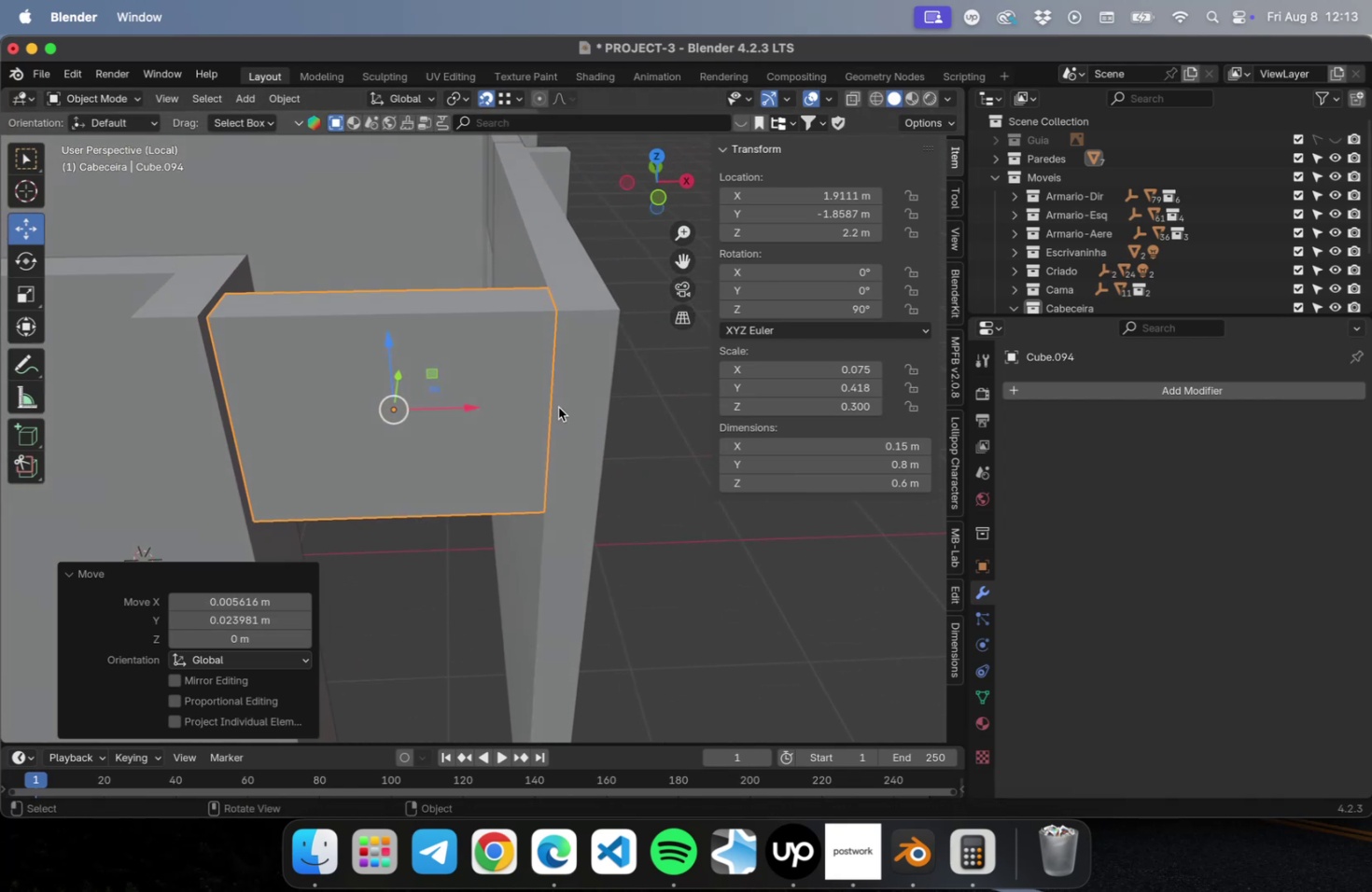 
left_click([189, 385])
 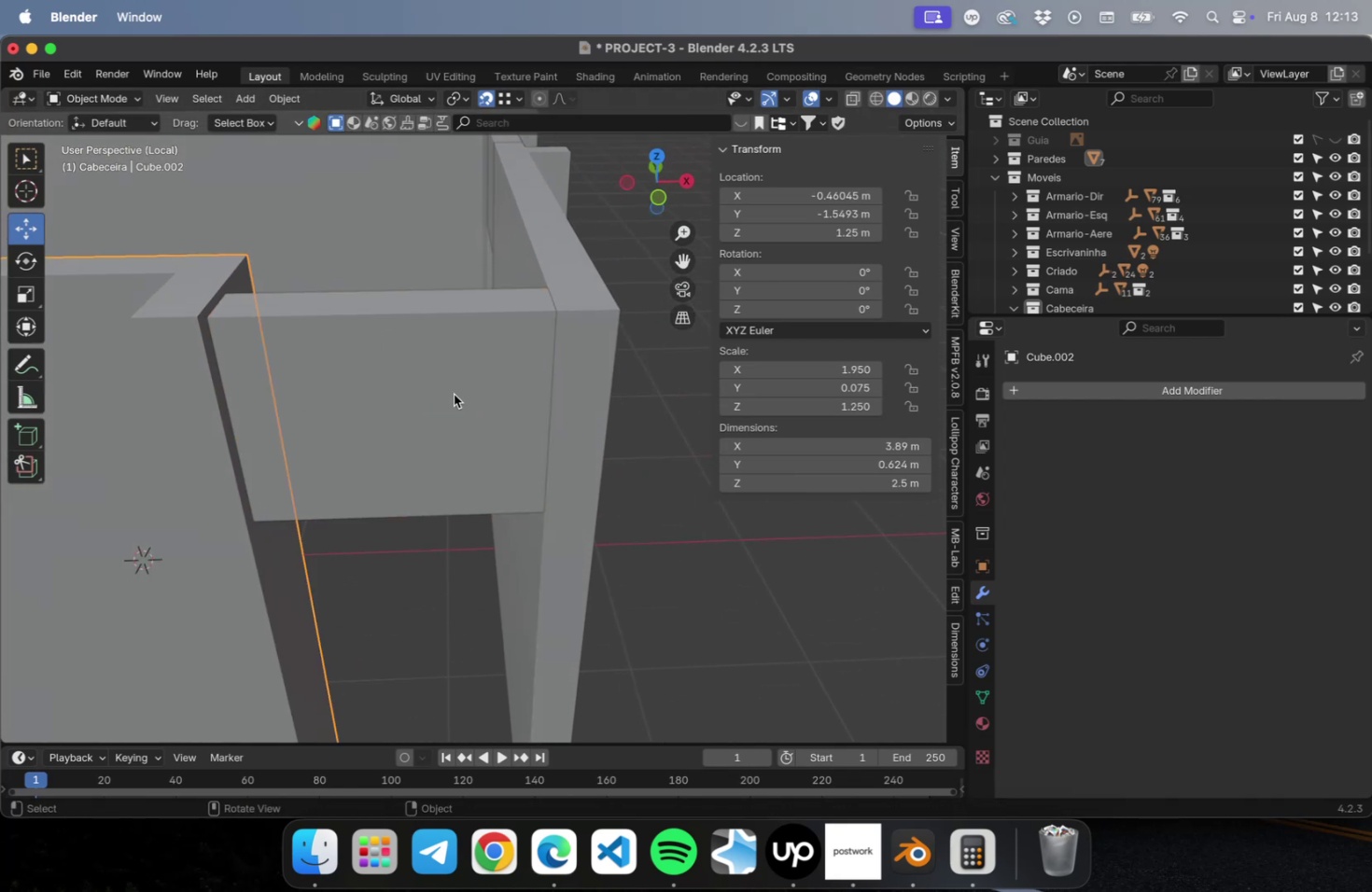 
left_click([332, 383])
 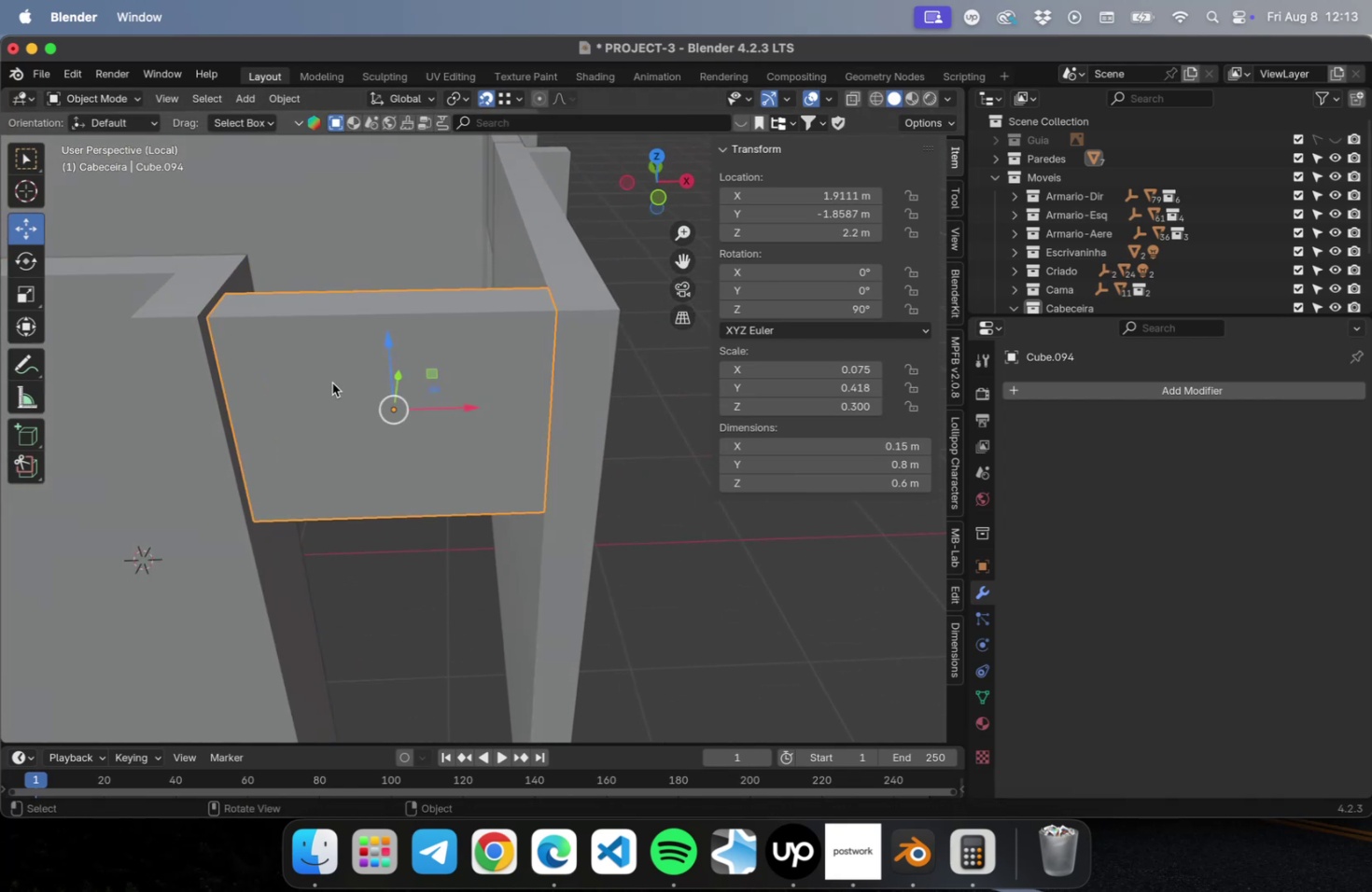 
key(Tab)
 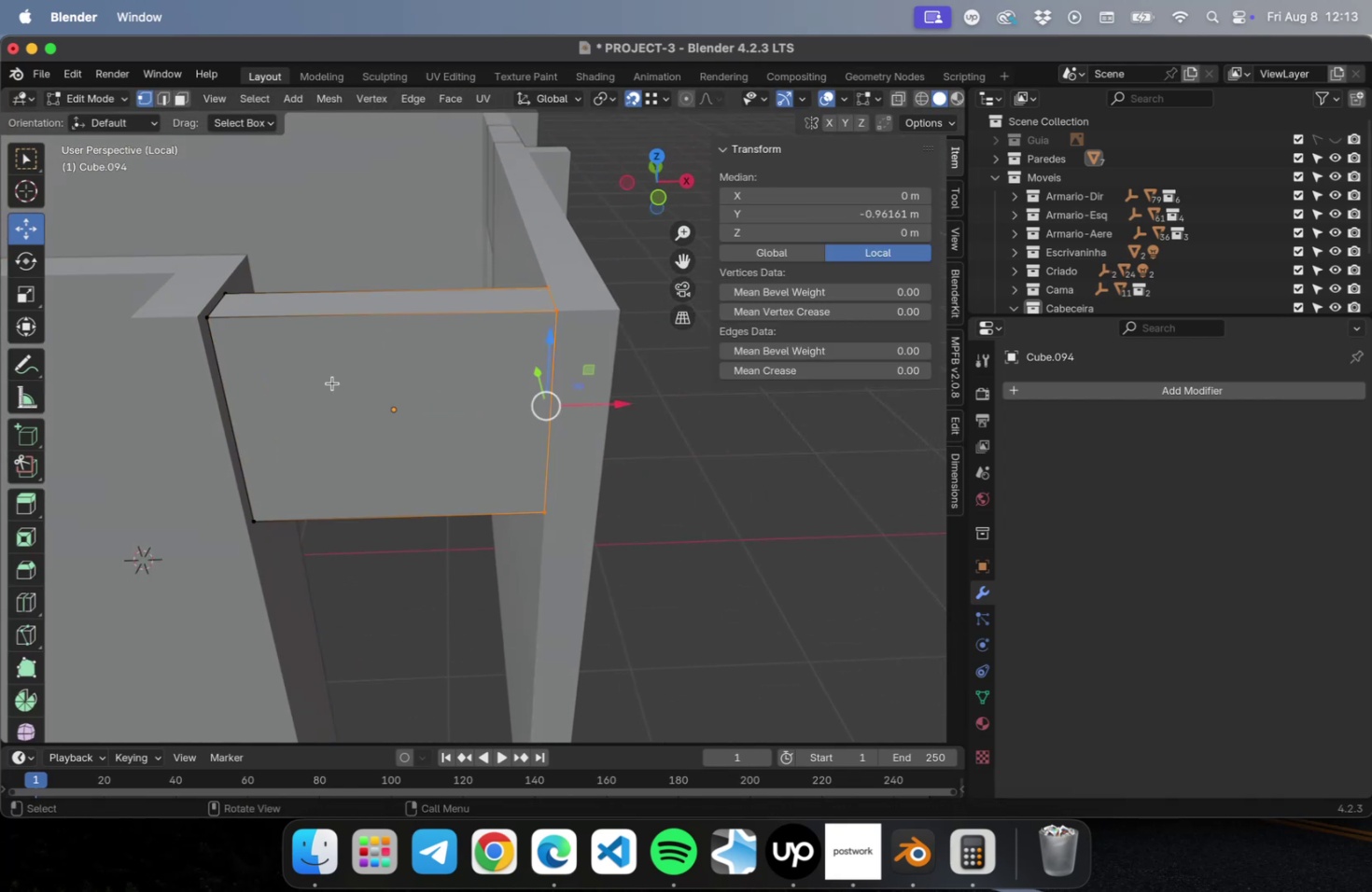 
key(Tab)
 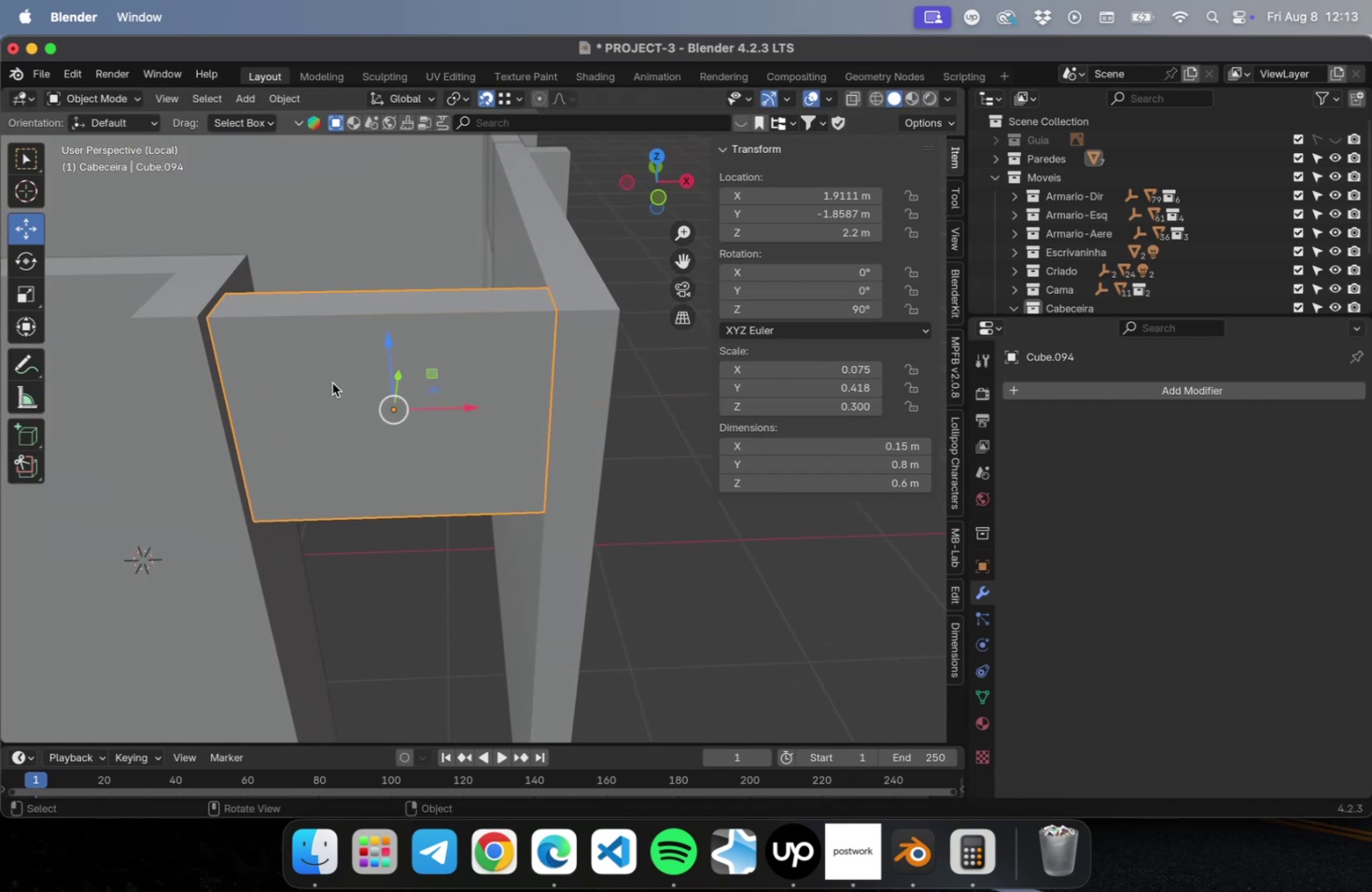 
left_click([332, 383])
 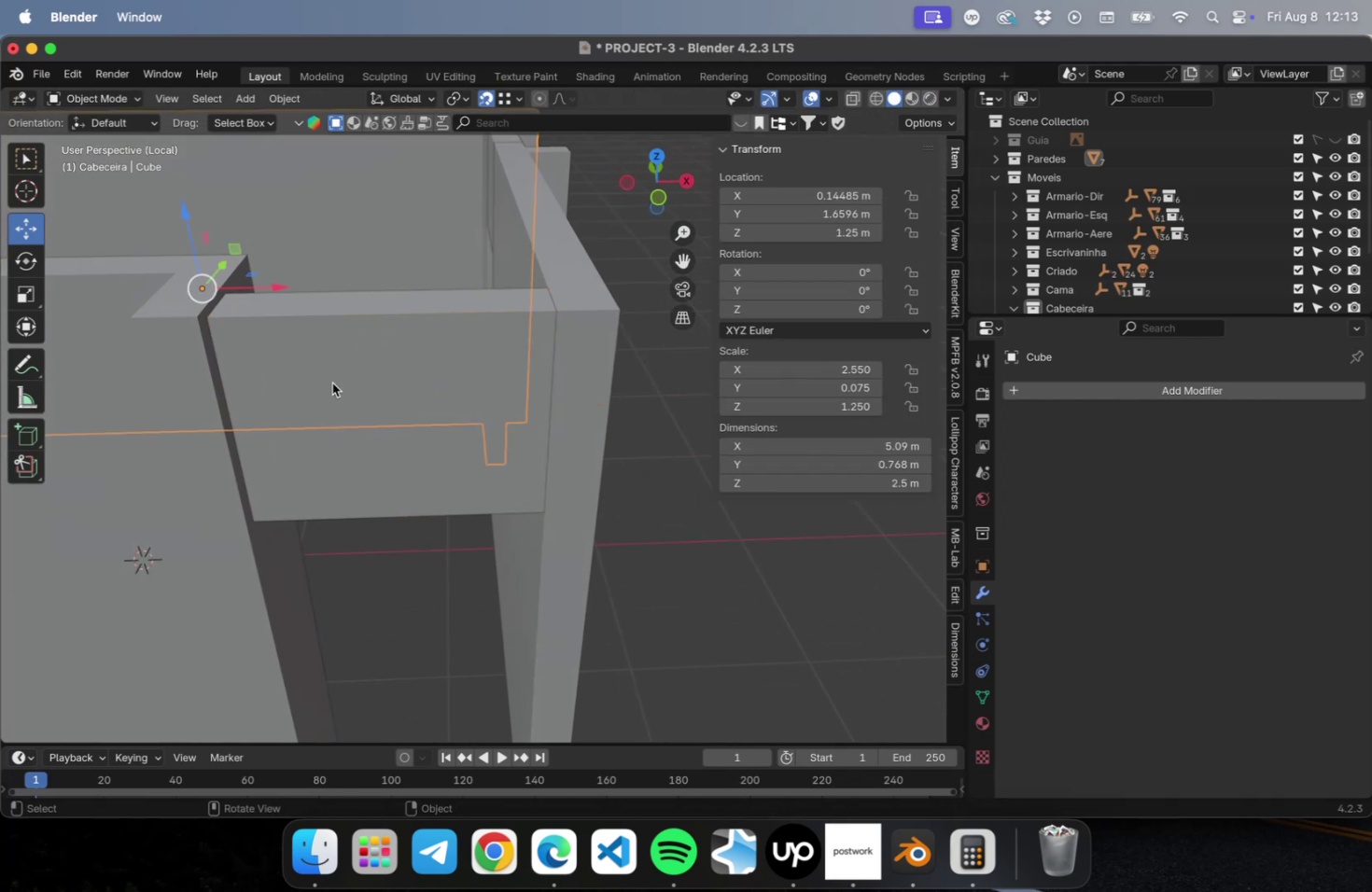 
key(Tab)
 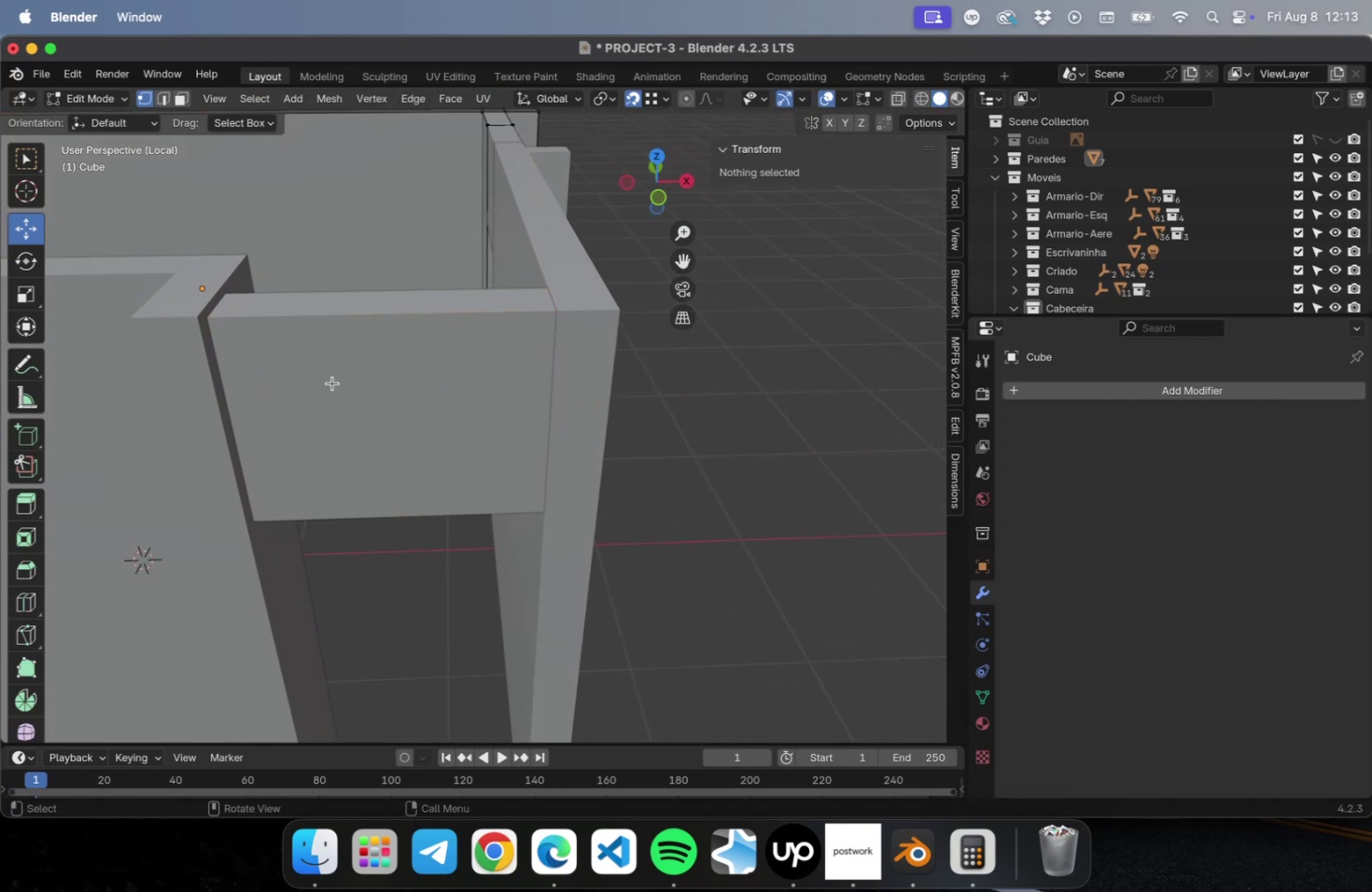 
left_click([332, 383])
 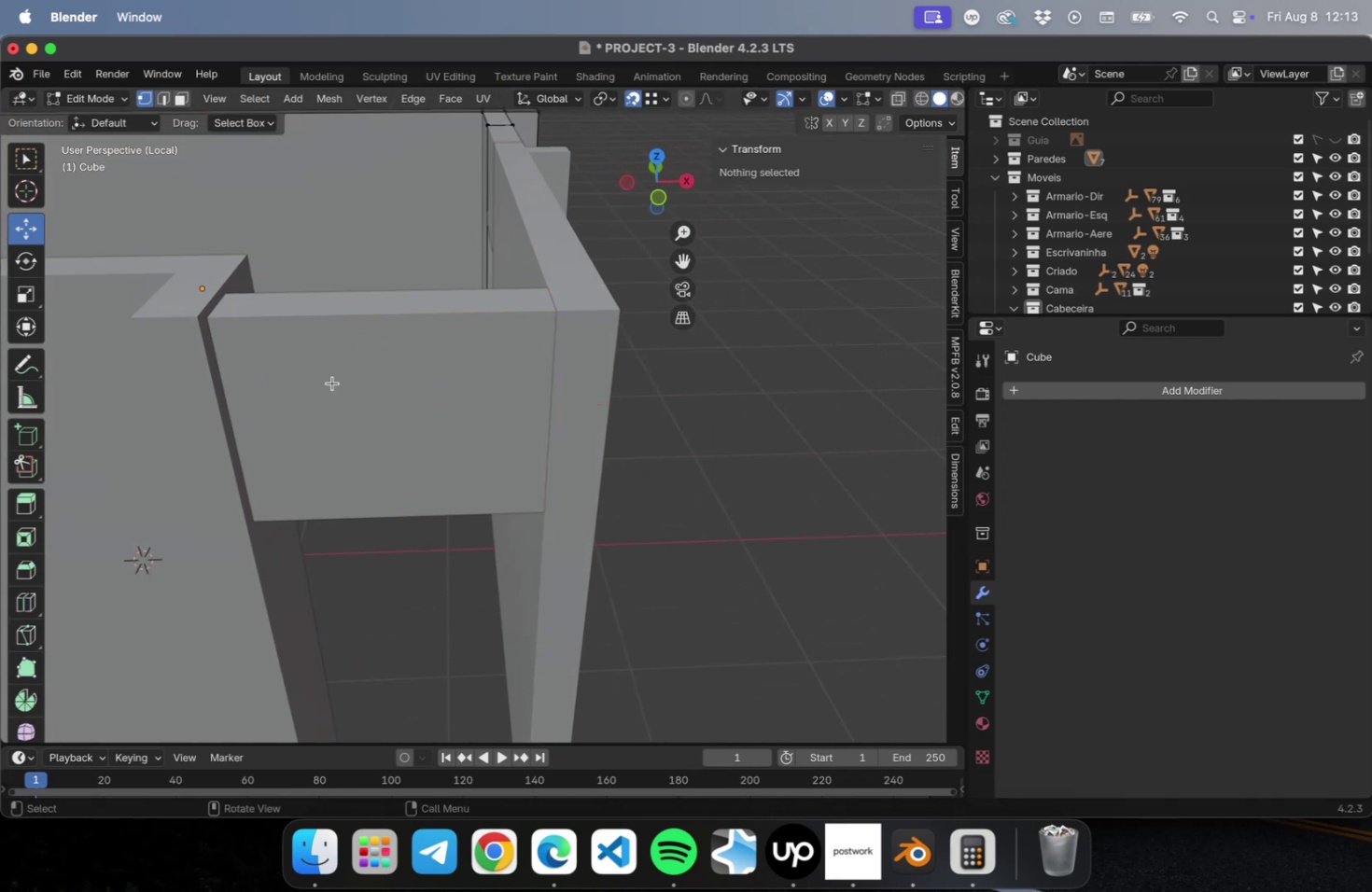 
key(Tab)
 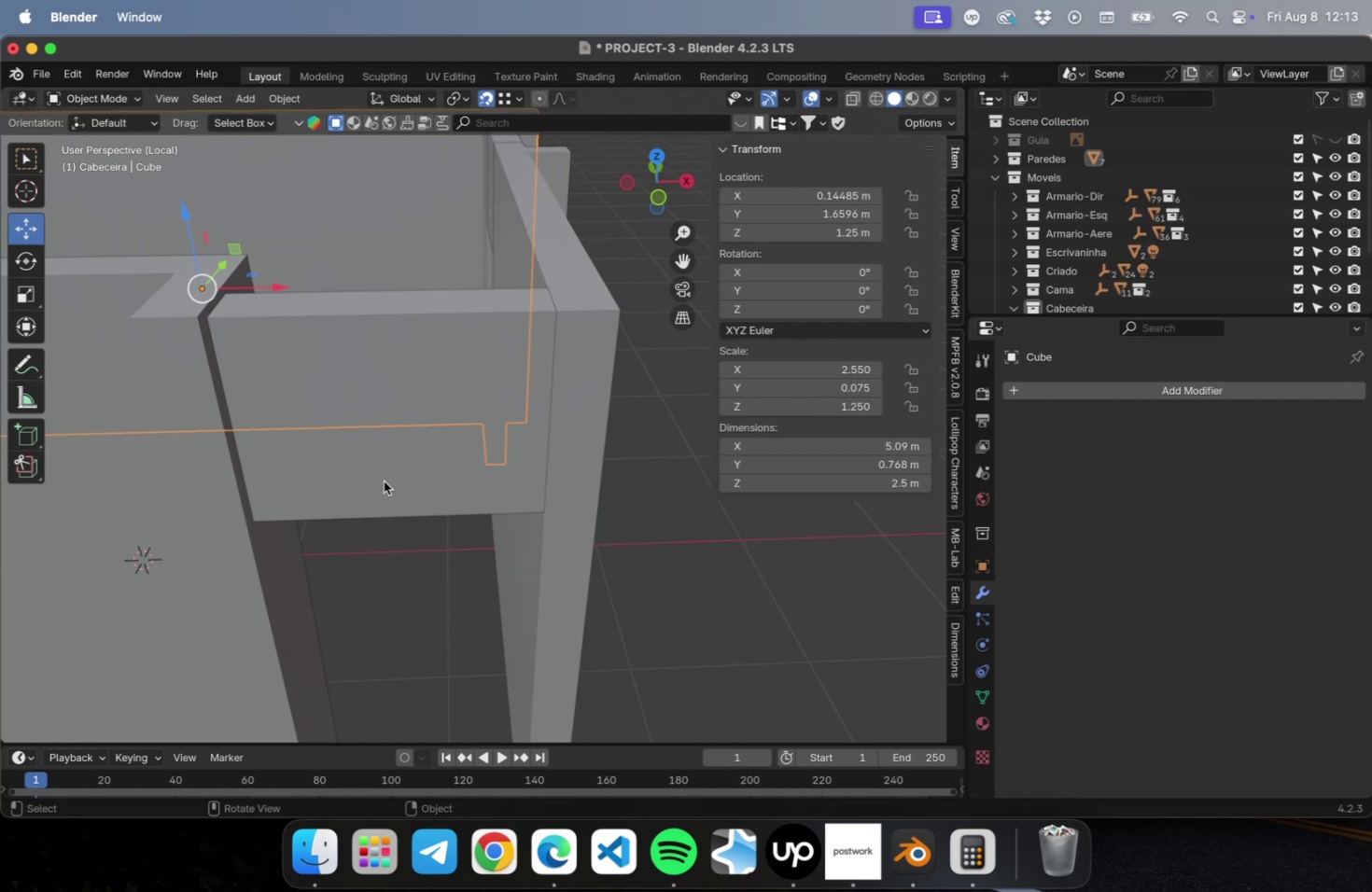 
left_click([384, 480])
 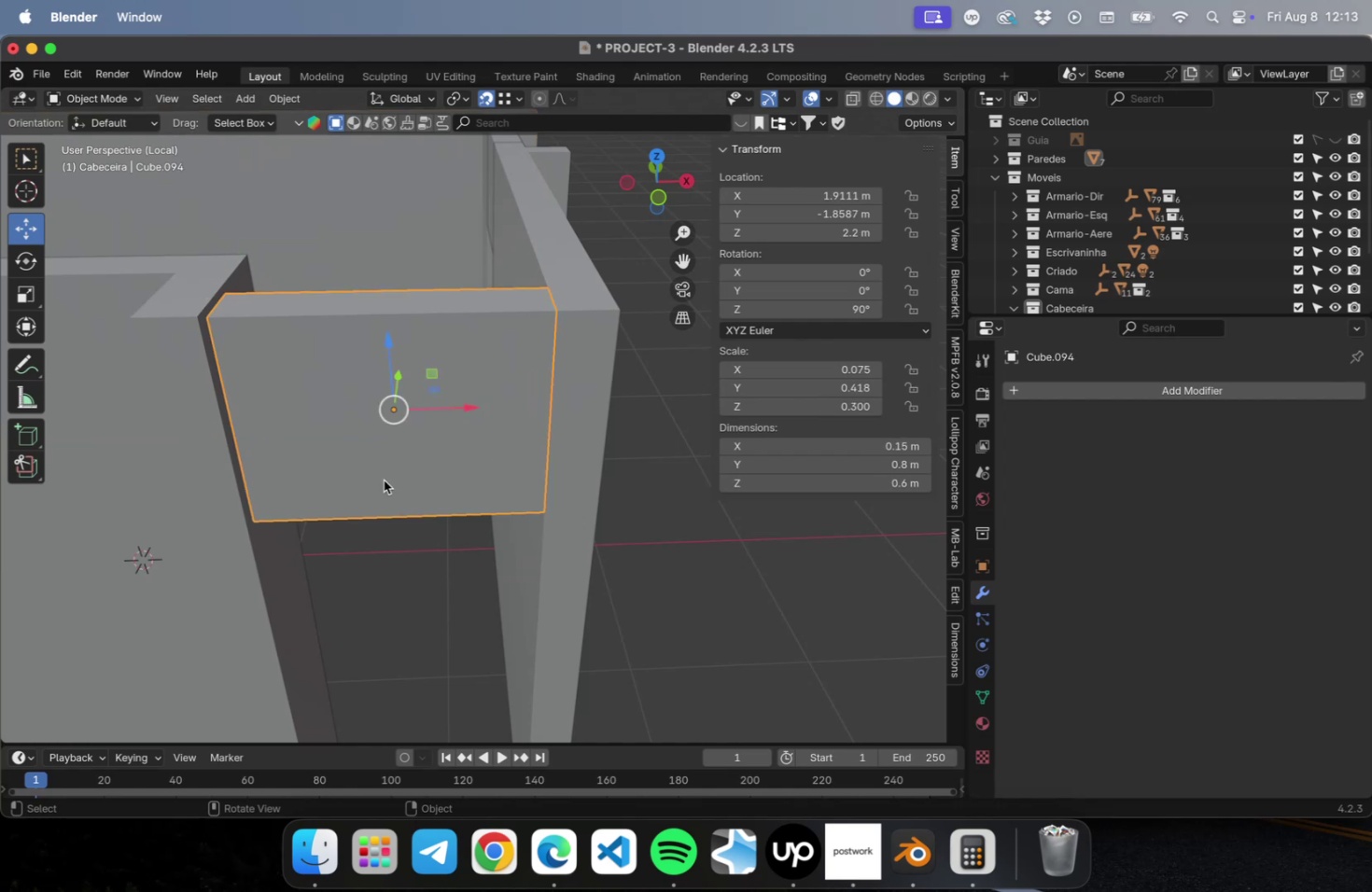 
key(Tab)
 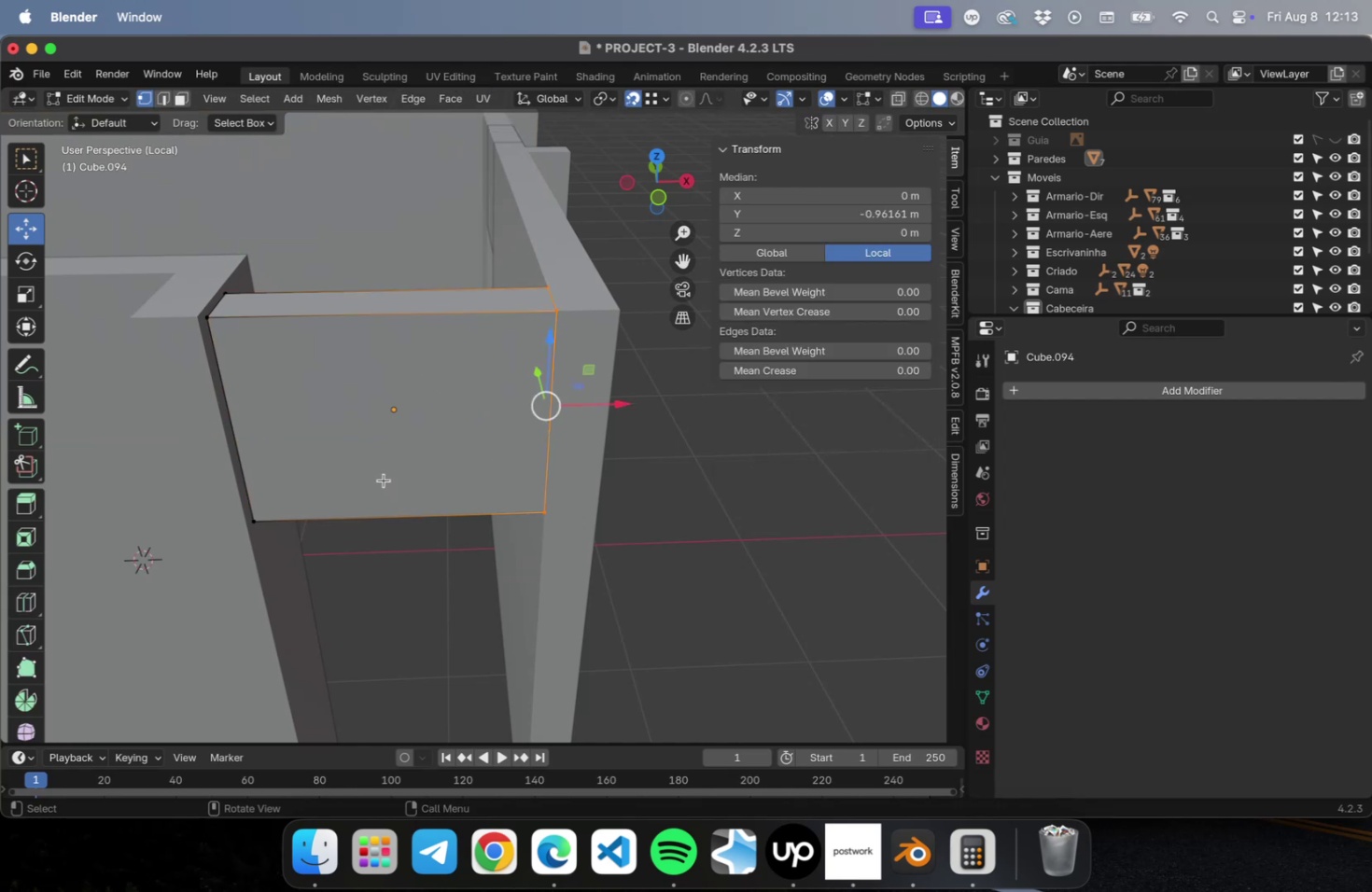 
key(NumLock)
 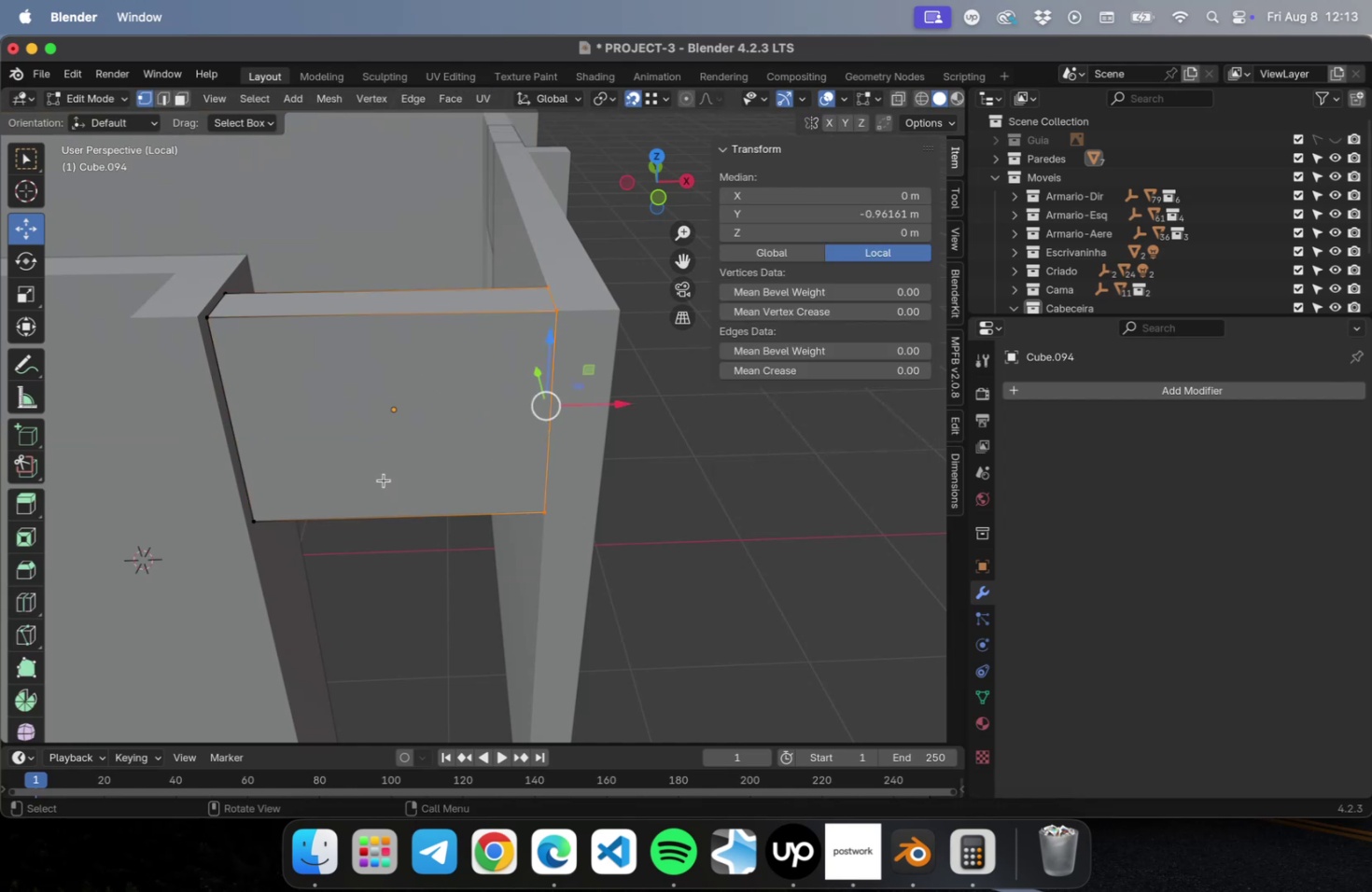 
key(Numpad7)
 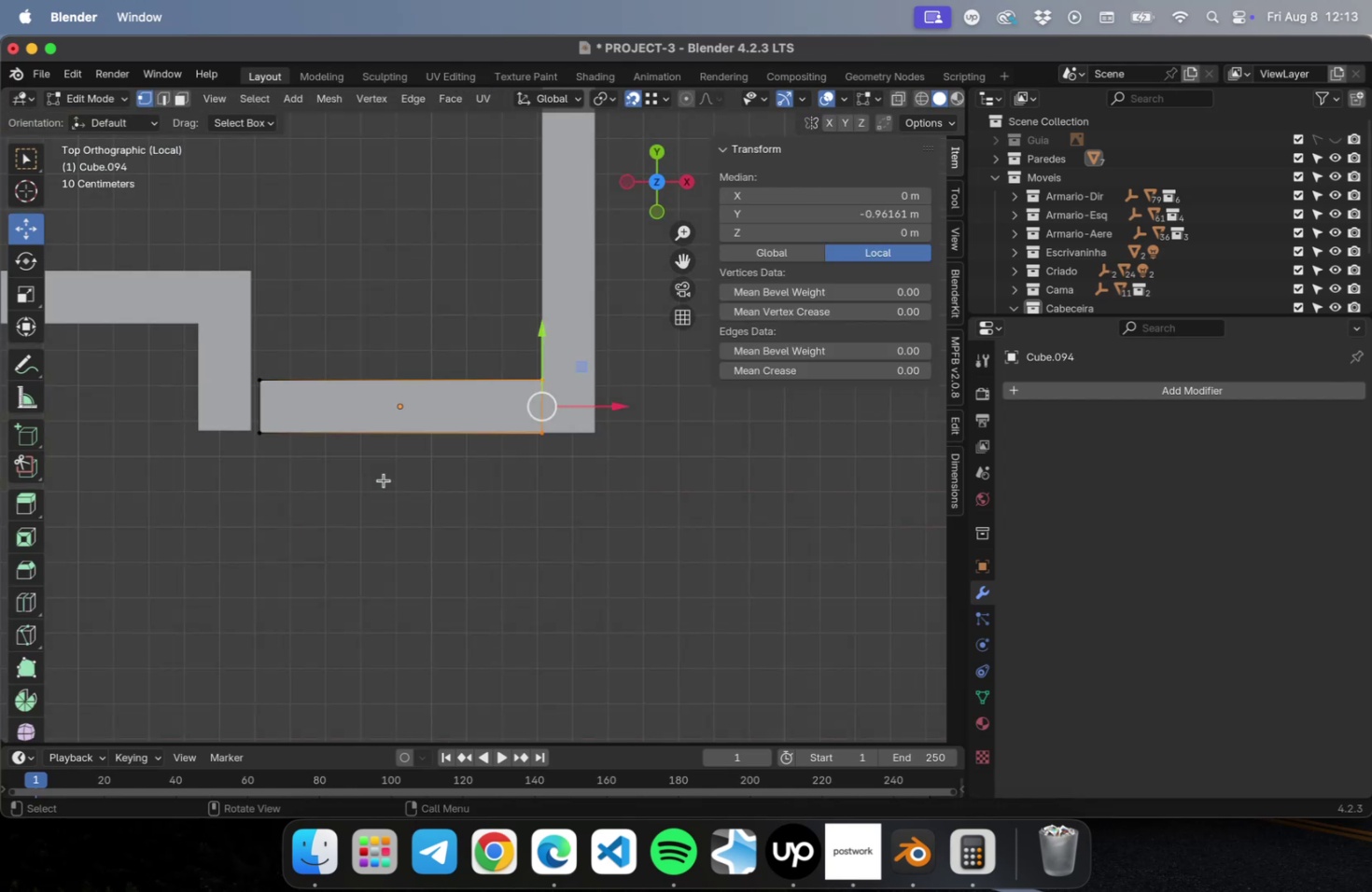 
left_click_drag(start_coordinate=[381, 528], to_coordinate=[375, 521])
 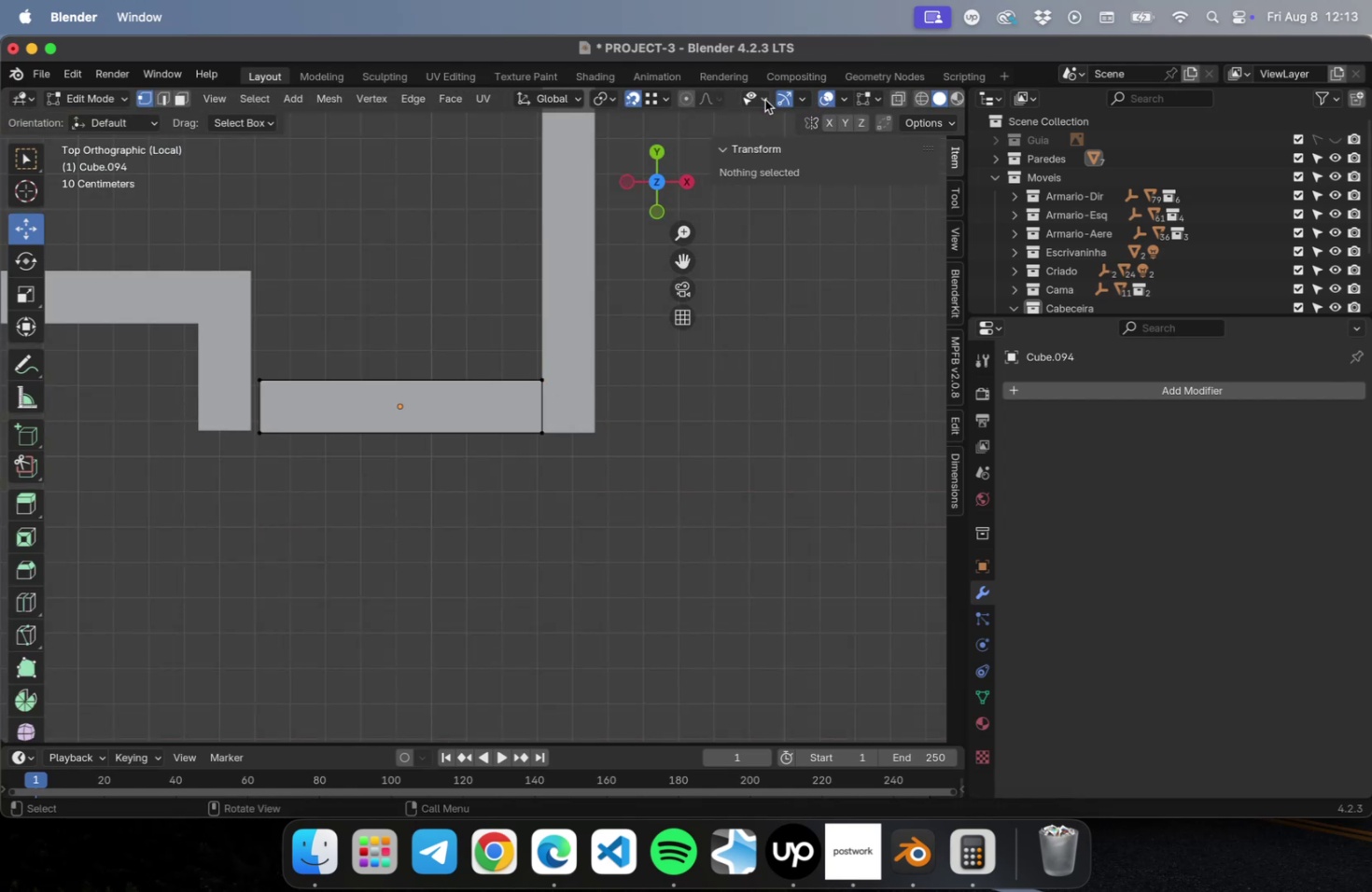 
left_click([860, 101])
 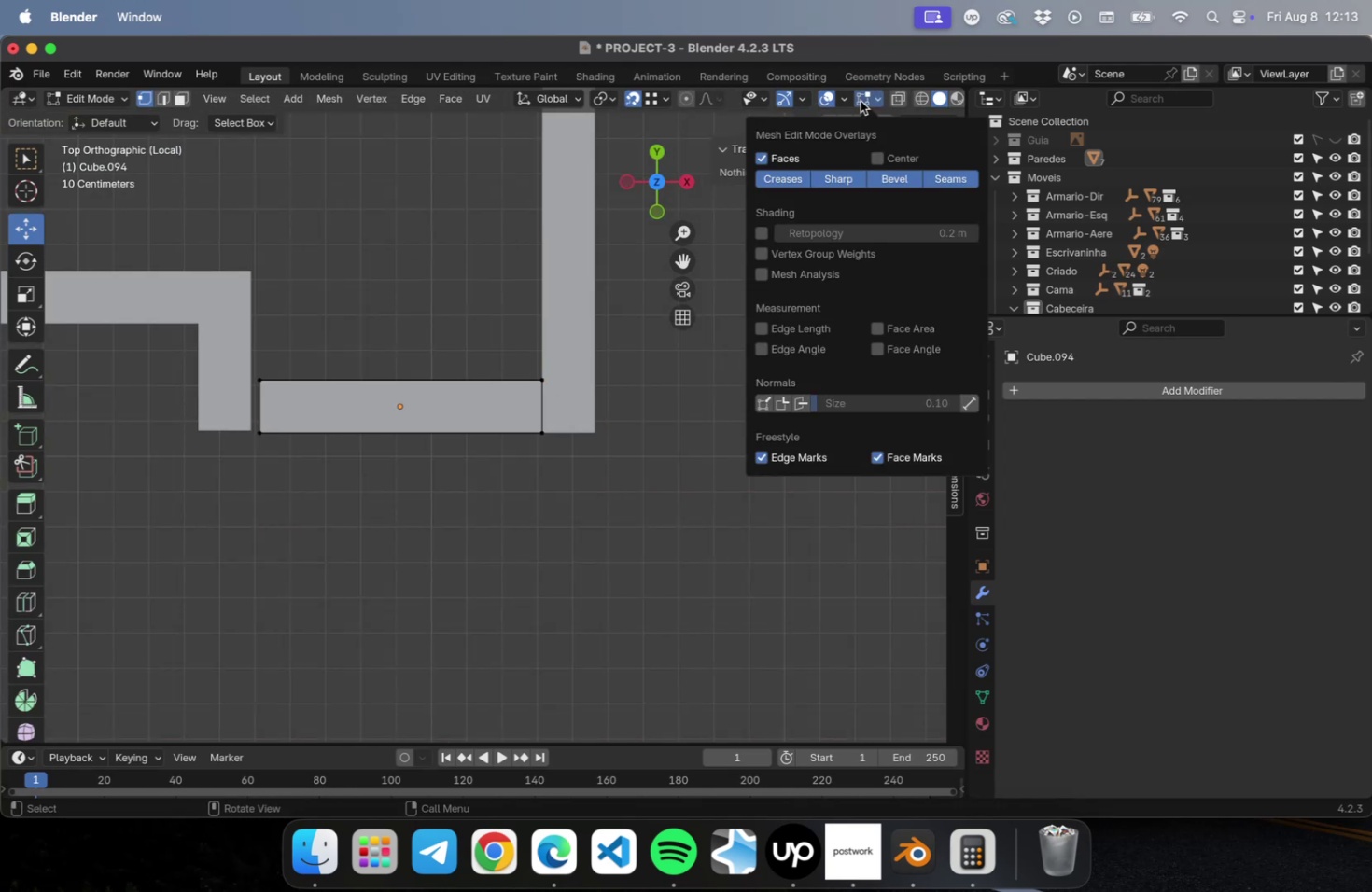 
left_click([860, 101])
 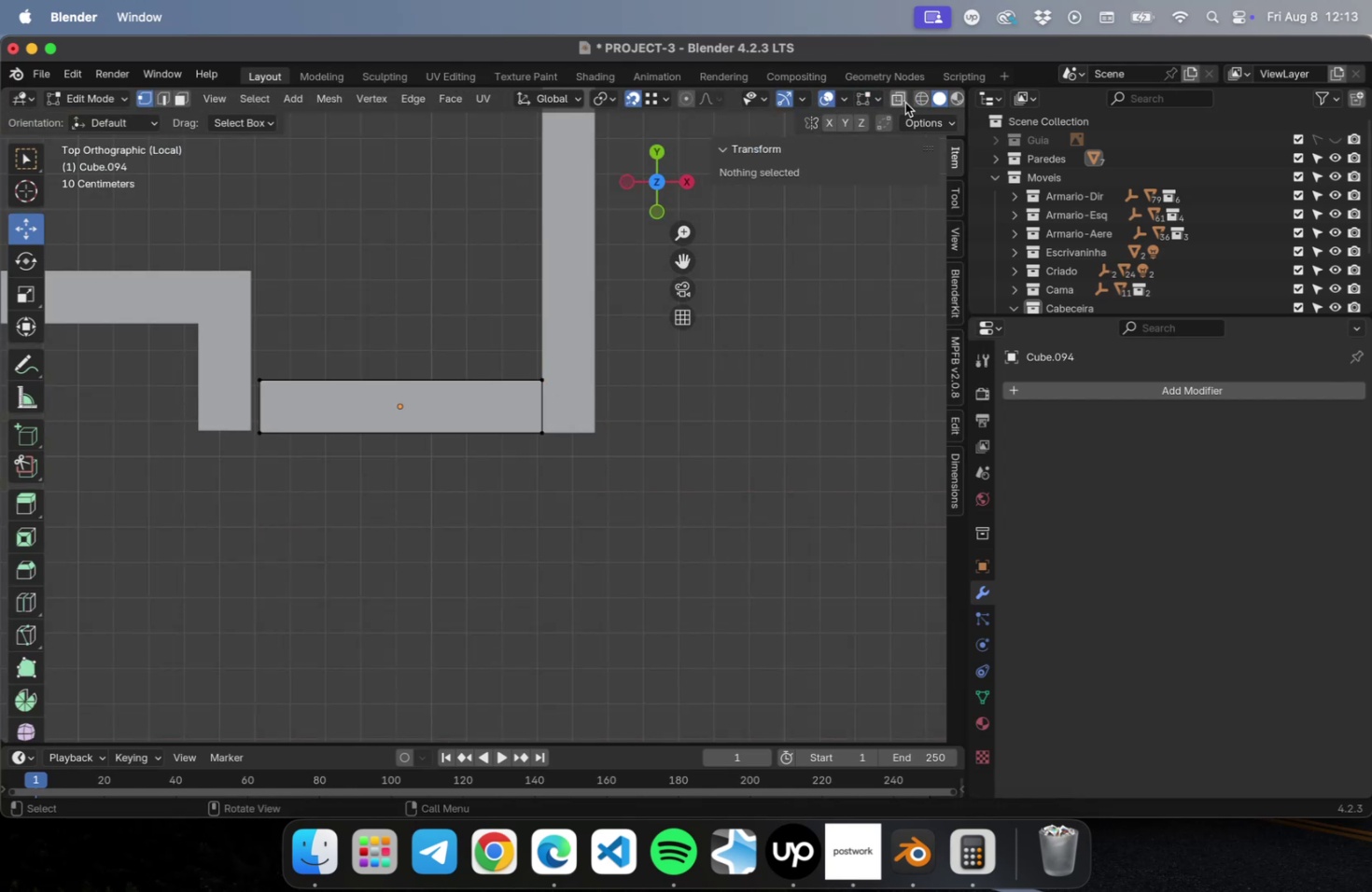 
left_click([897, 102])
 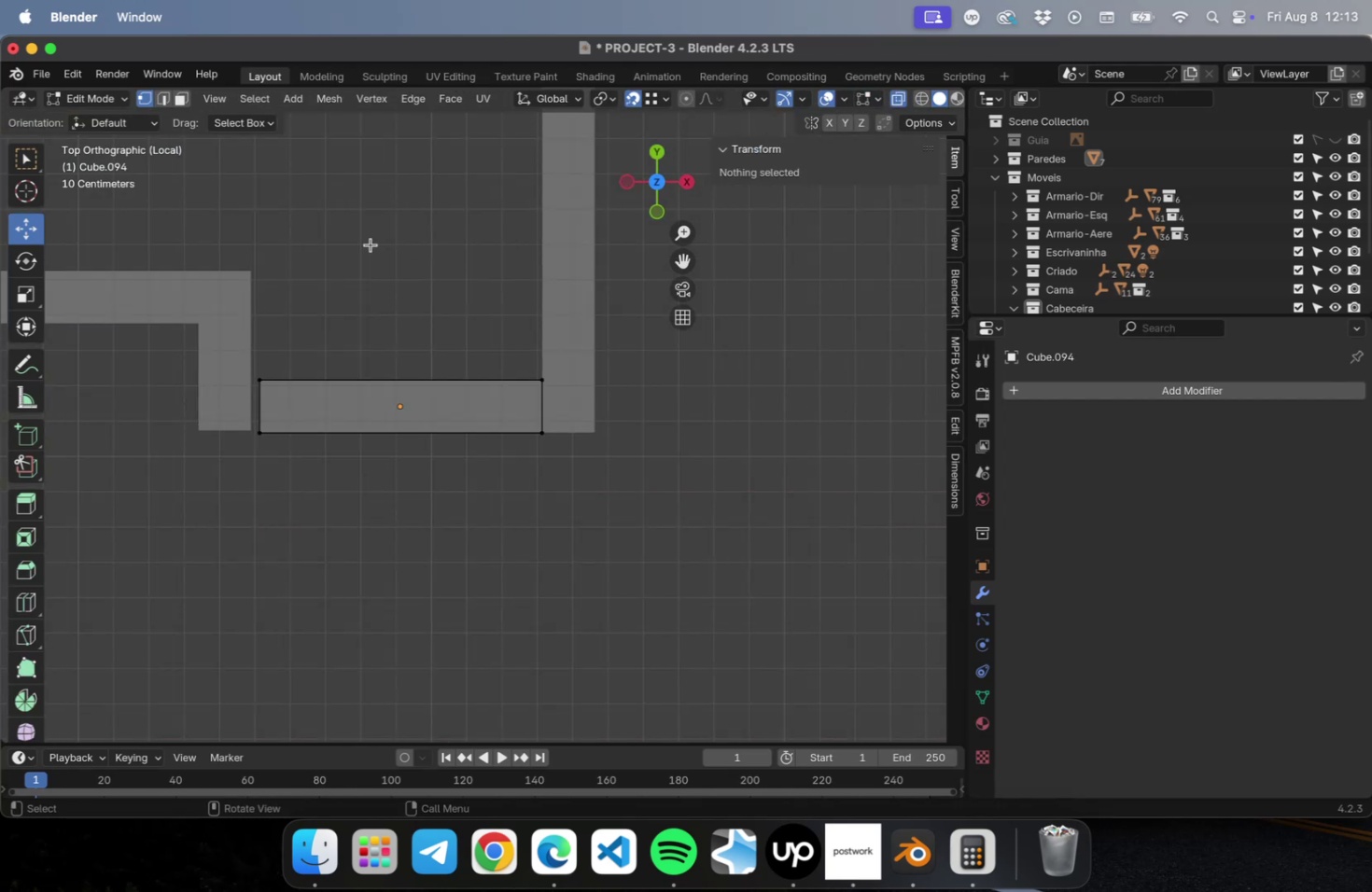 
left_click_drag(start_coordinate=[342, 248], to_coordinate=[130, 508])
 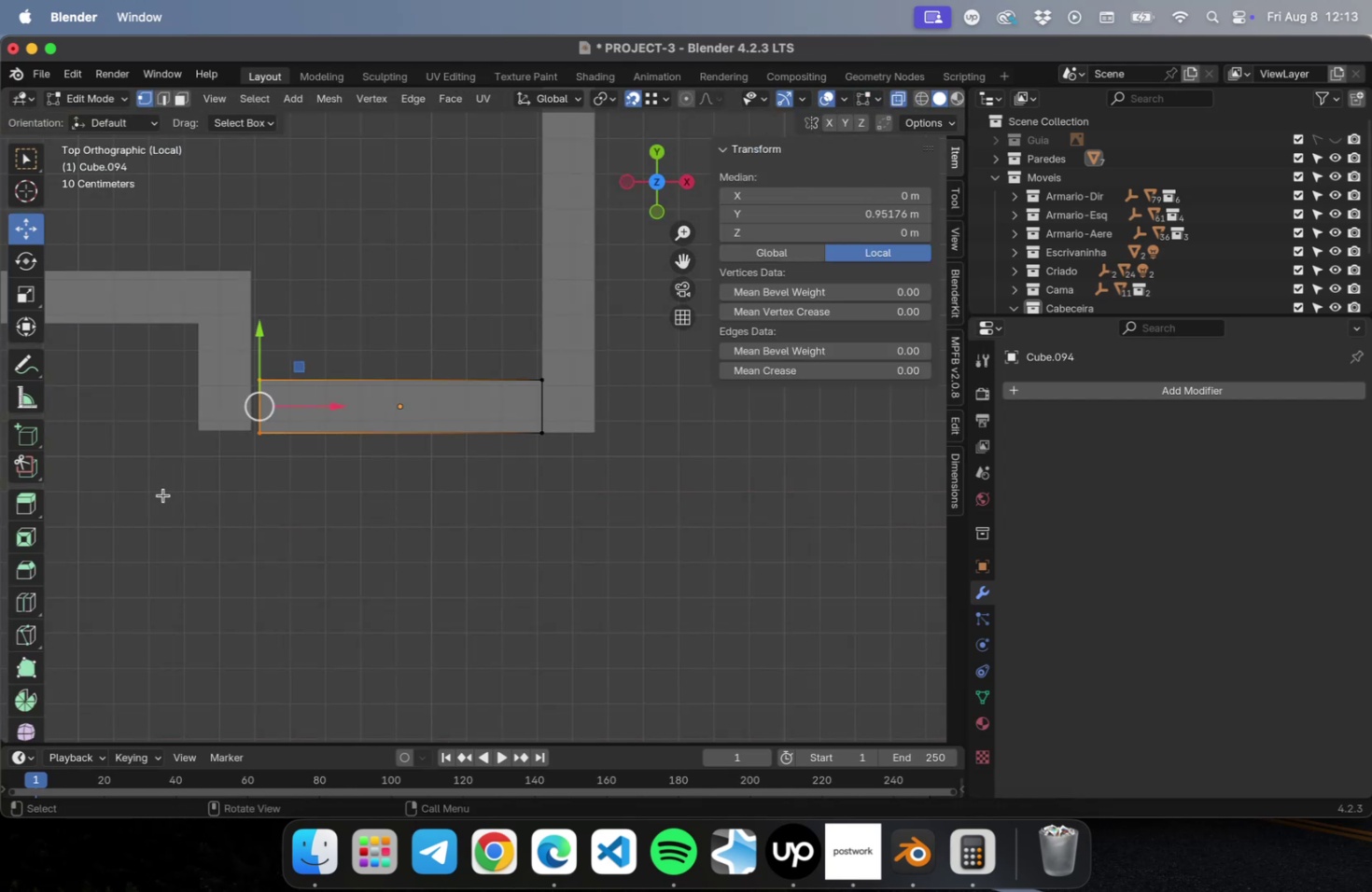 
hold_key(key=ShiftLeft, duration=0.43)
 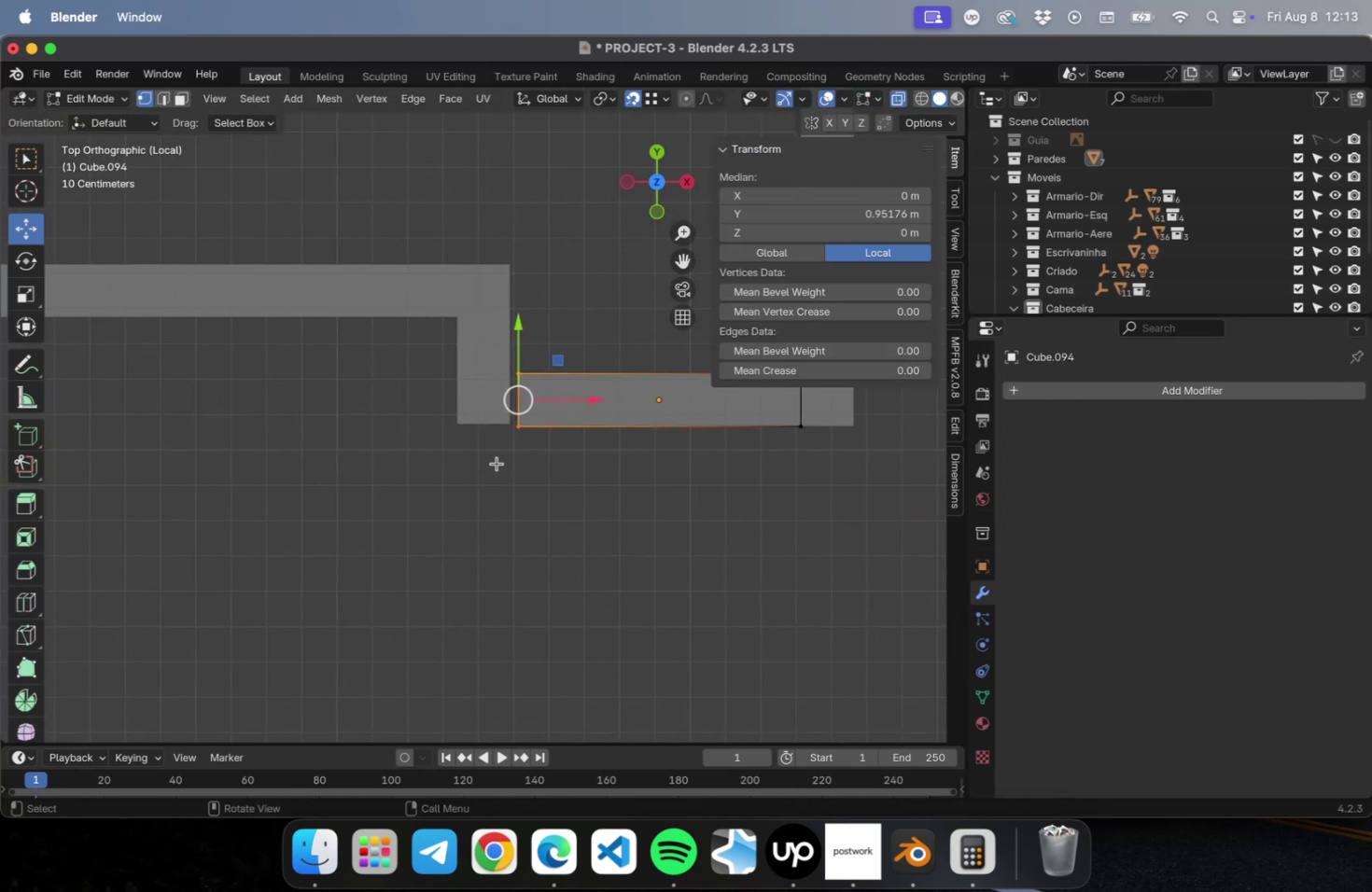 
scroll: coordinate [679, 341], scroll_direction: up, amount: 35.0
 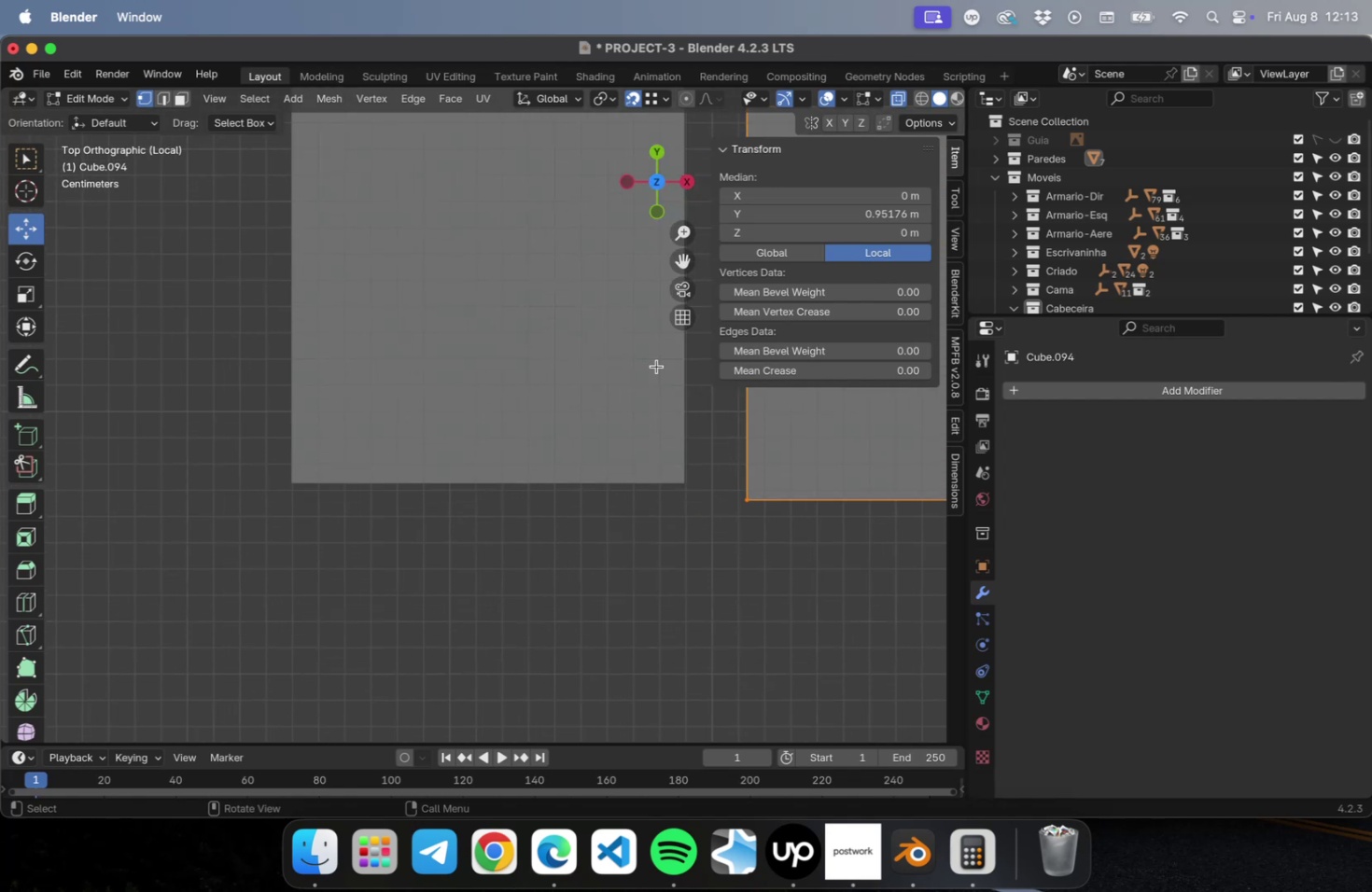 
hold_key(key=ShiftLeft, duration=0.52)
 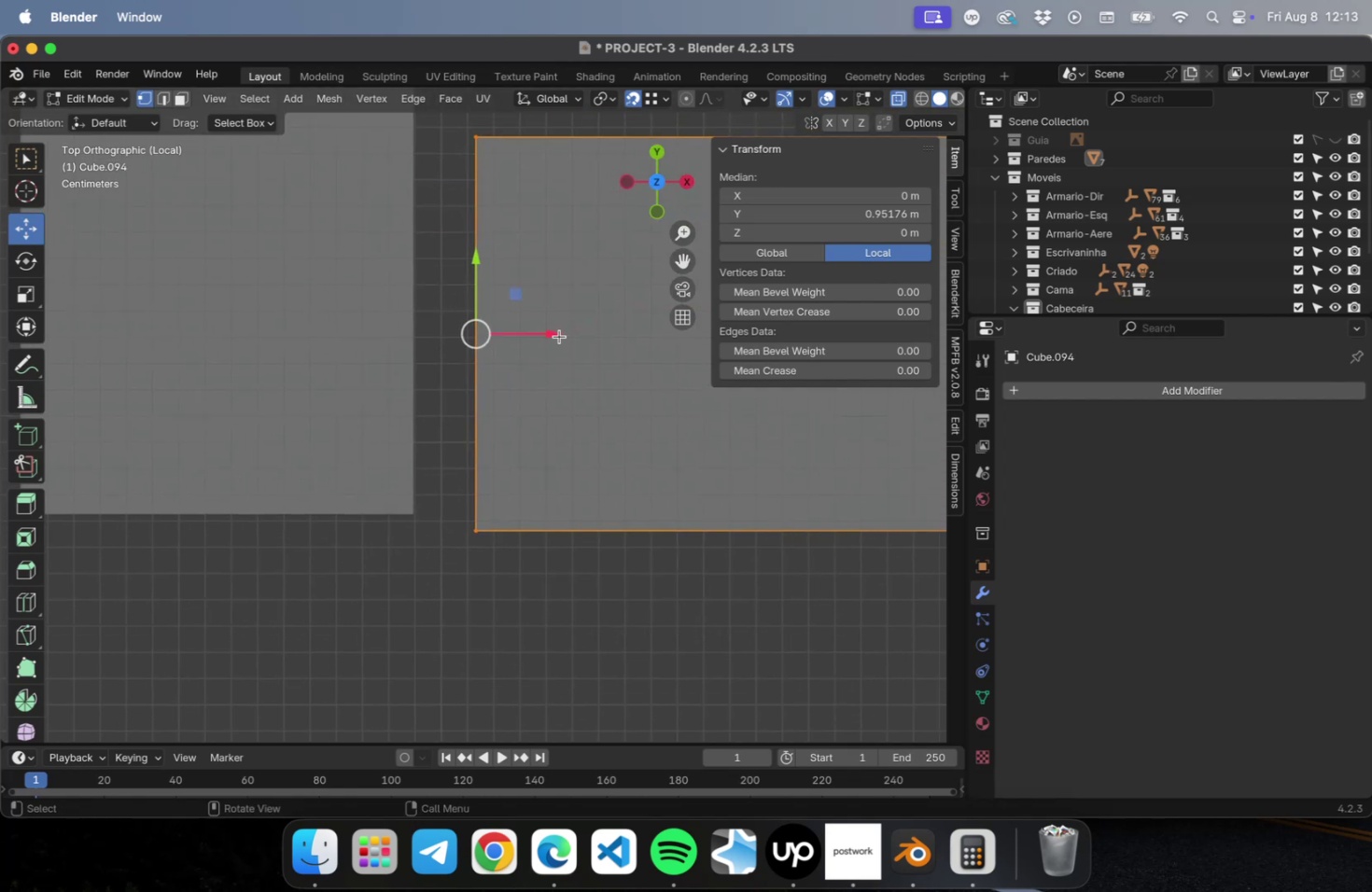 
left_click_drag(start_coordinate=[550, 329], to_coordinate=[484, 331])
 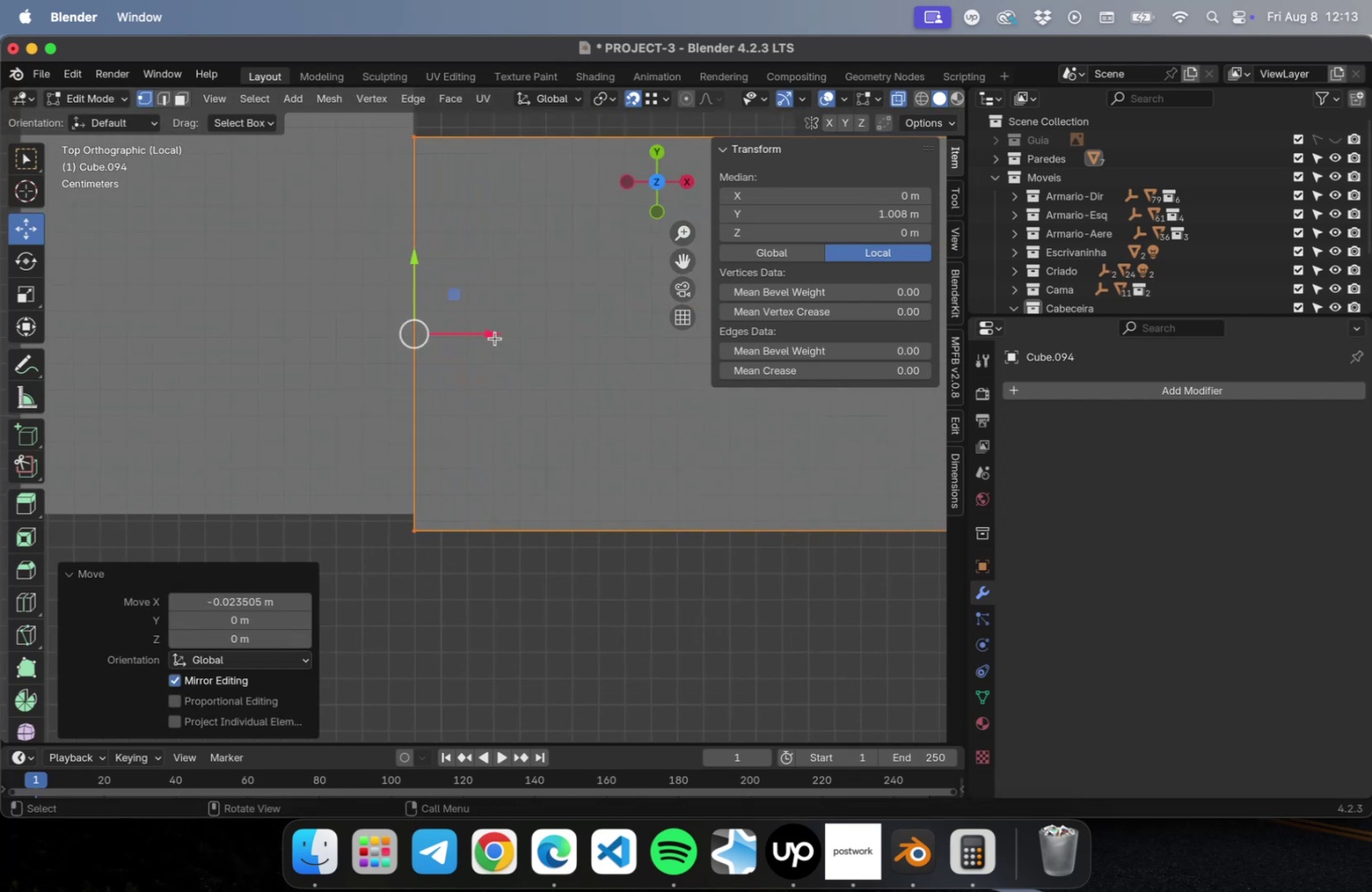 
scroll: coordinate [503, 362], scroll_direction: down, amount: 8.0
 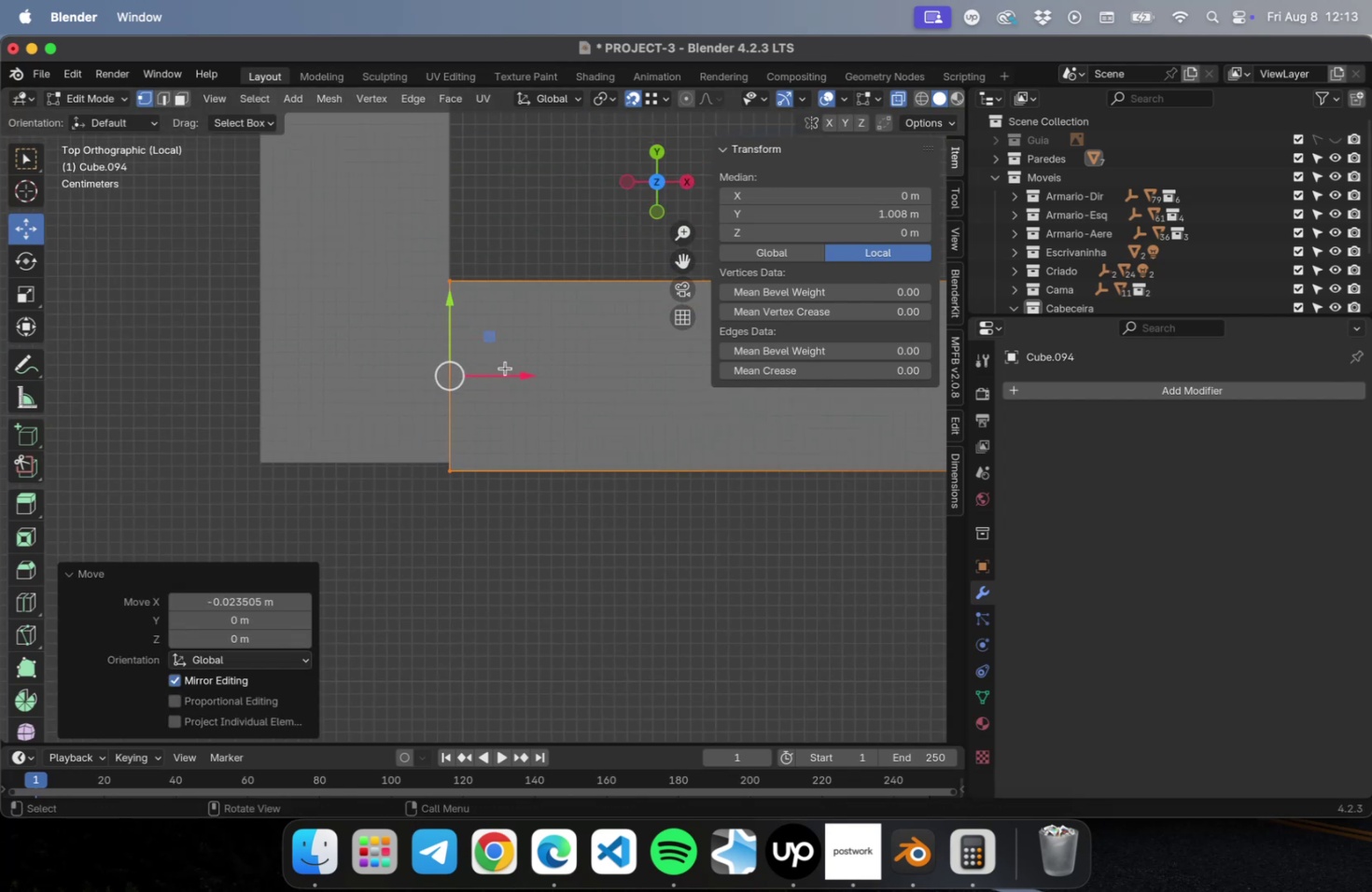 
hold_key(key=ShiftLeft, duration=0.63)
 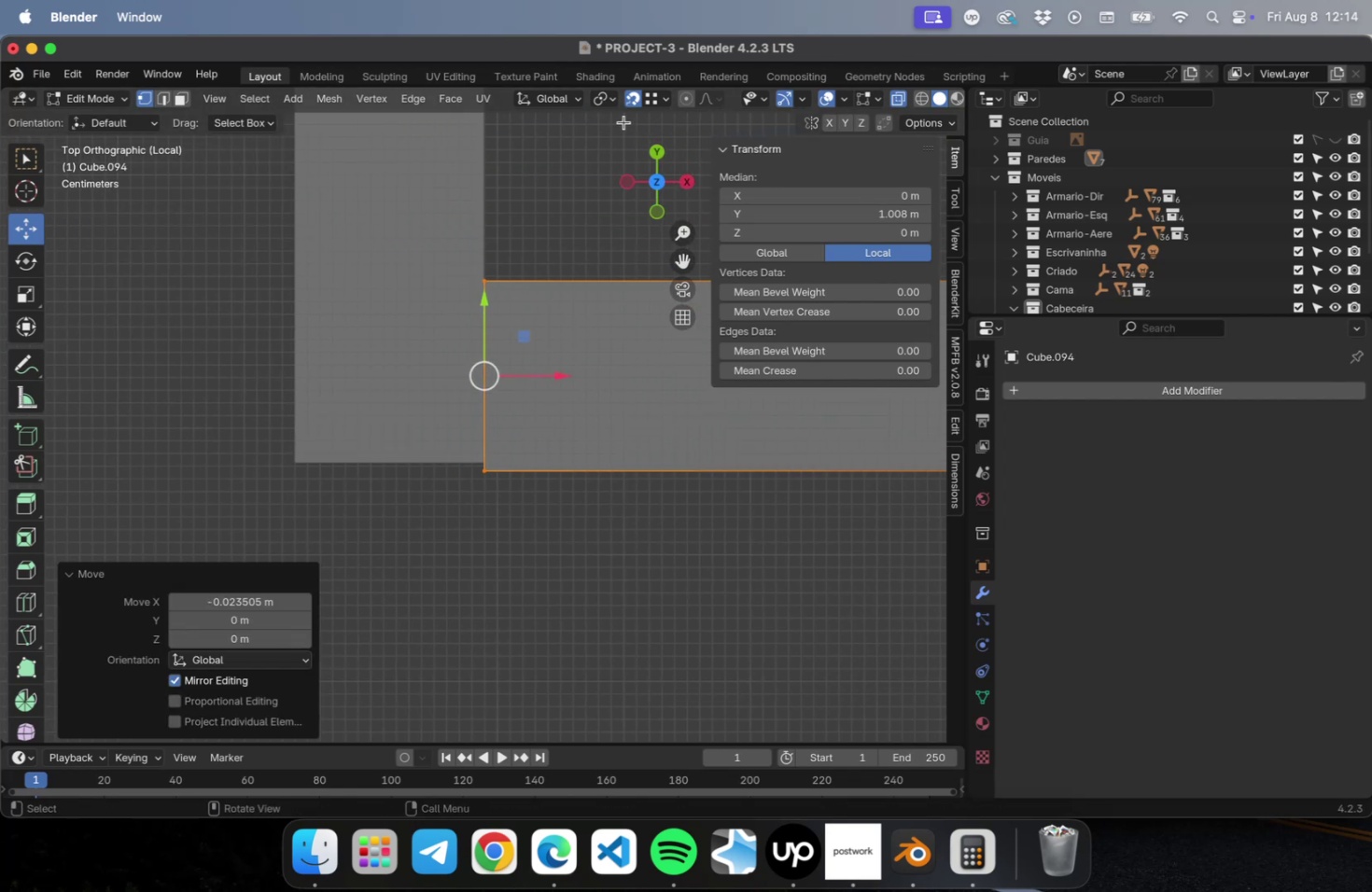 
left_click([632, 105])
 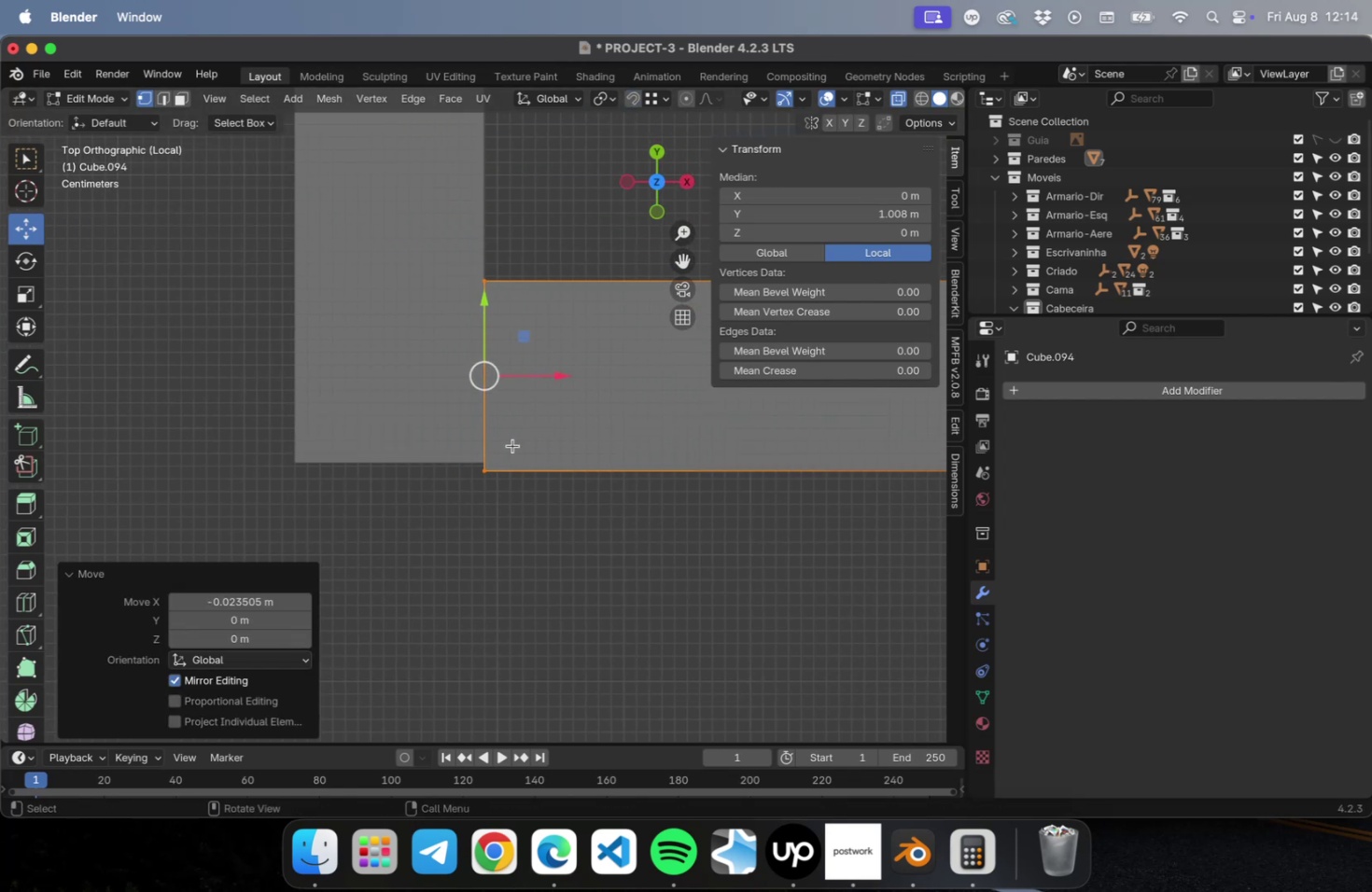 
scroll: coordinate [517, 461], scroll_direction: up, amount: 16.0
 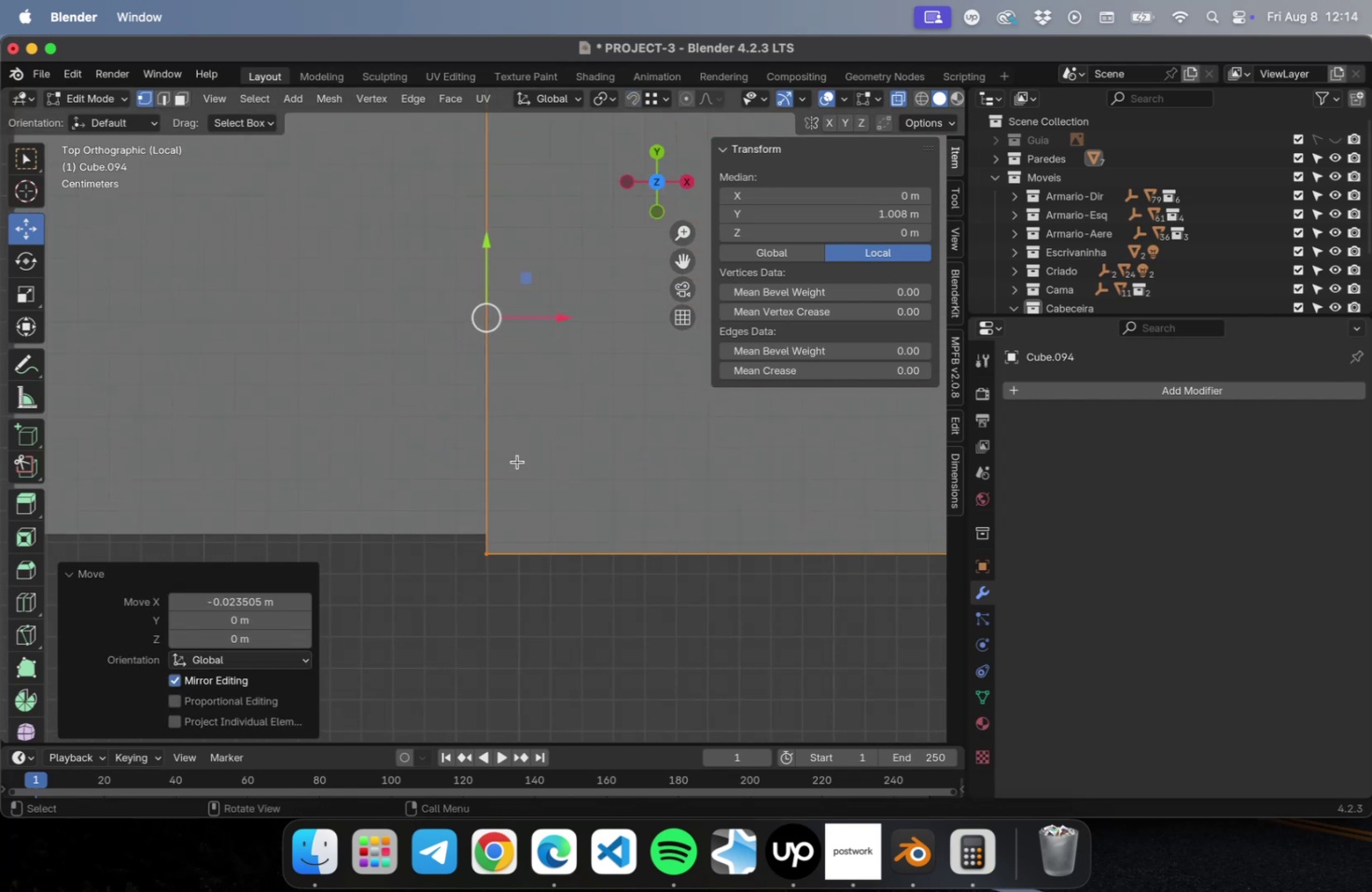 
scroll: coordinate [517, 460], scroll_direction: down, amount: 16.0
 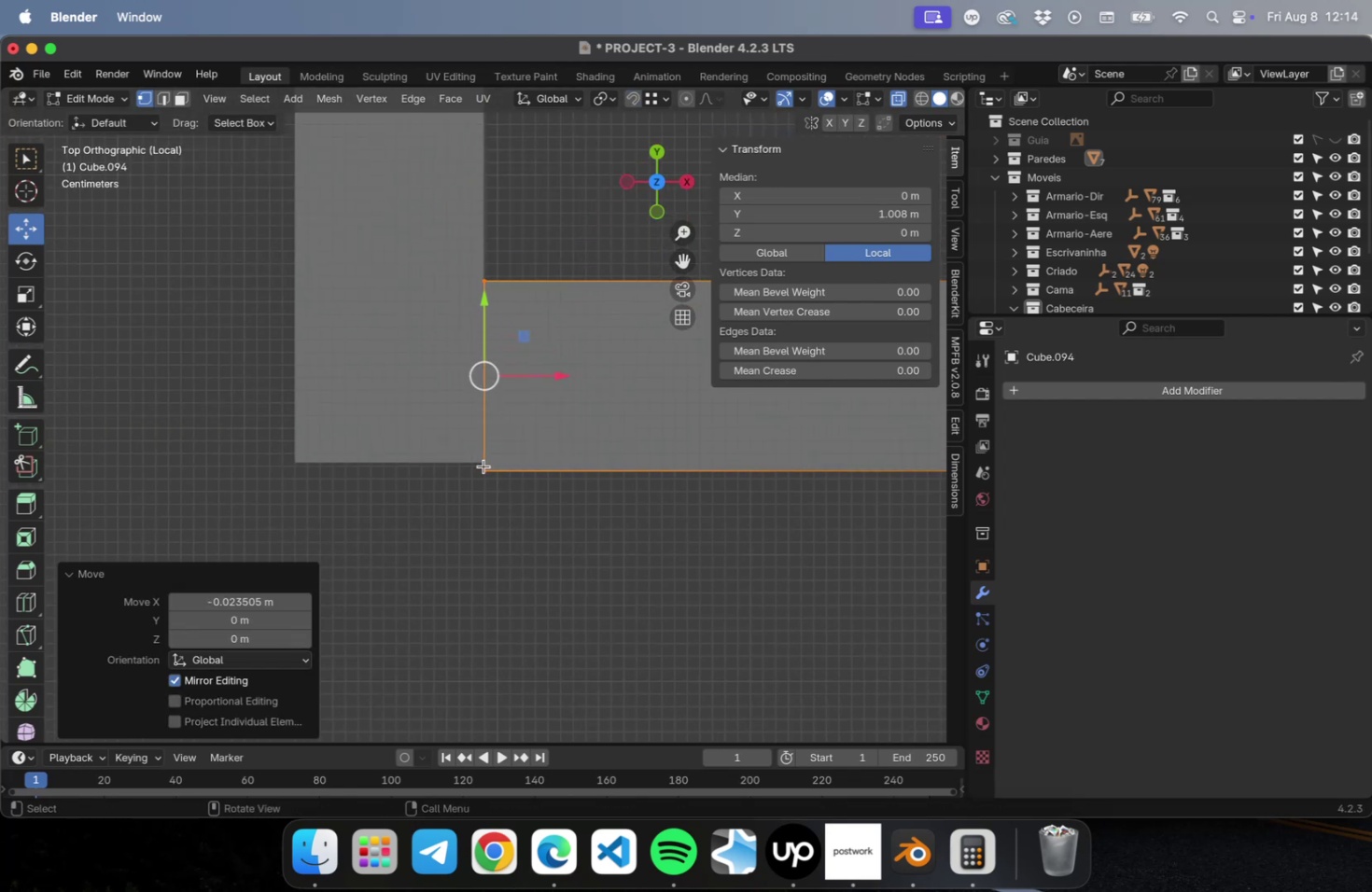 
key(Tab)
 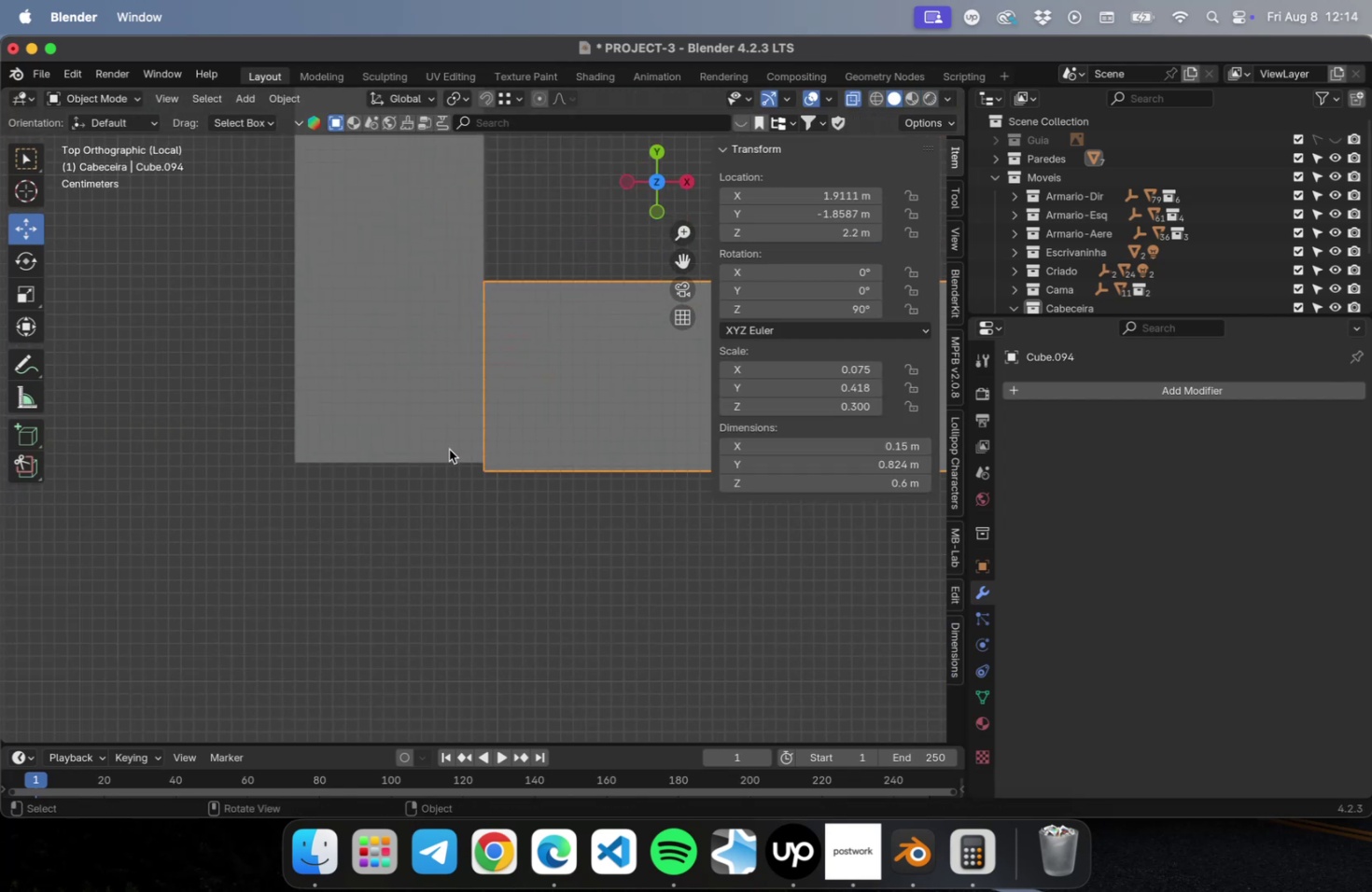 
left_click([449, 449])
 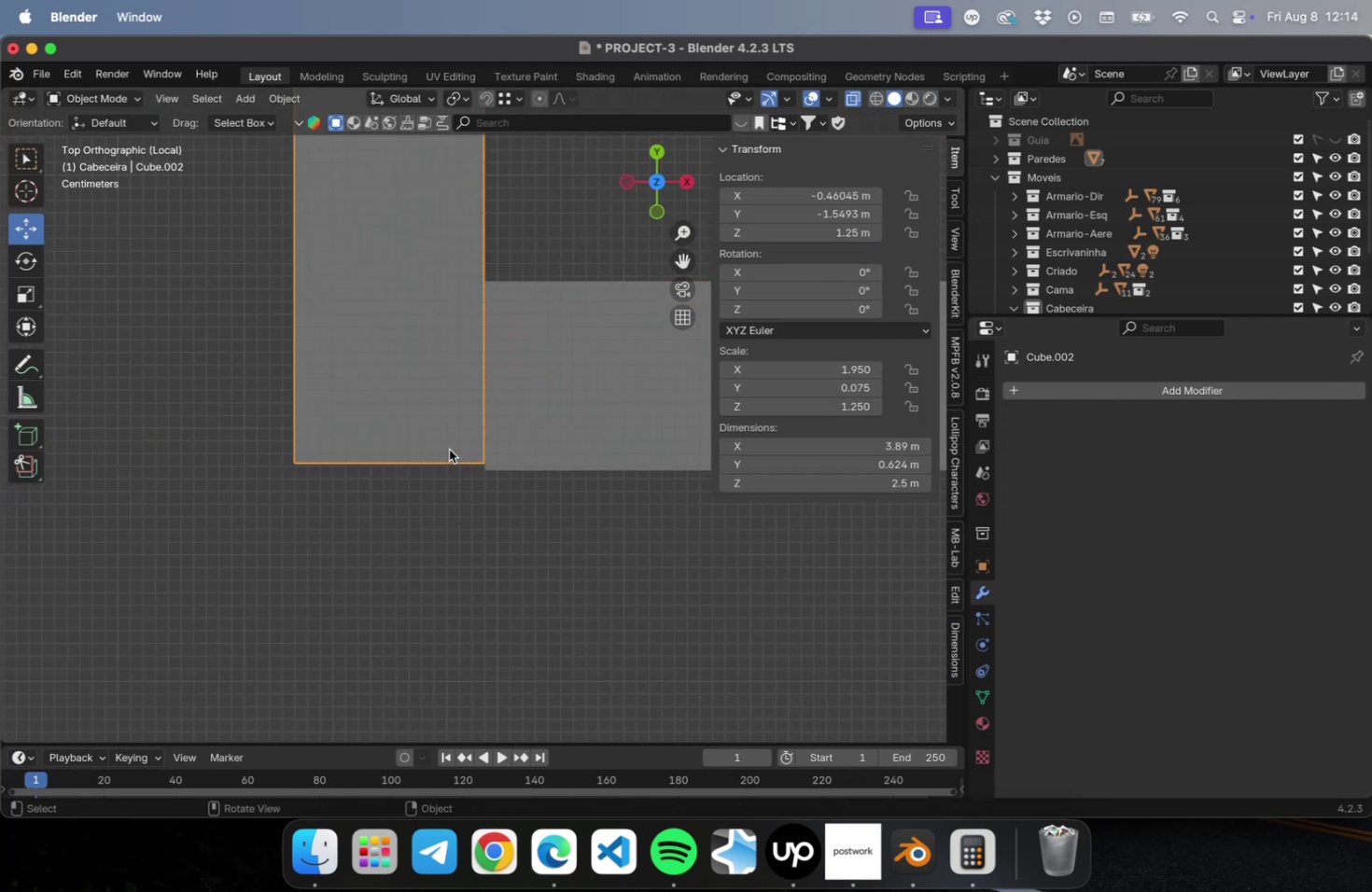 
key(Tab)
 